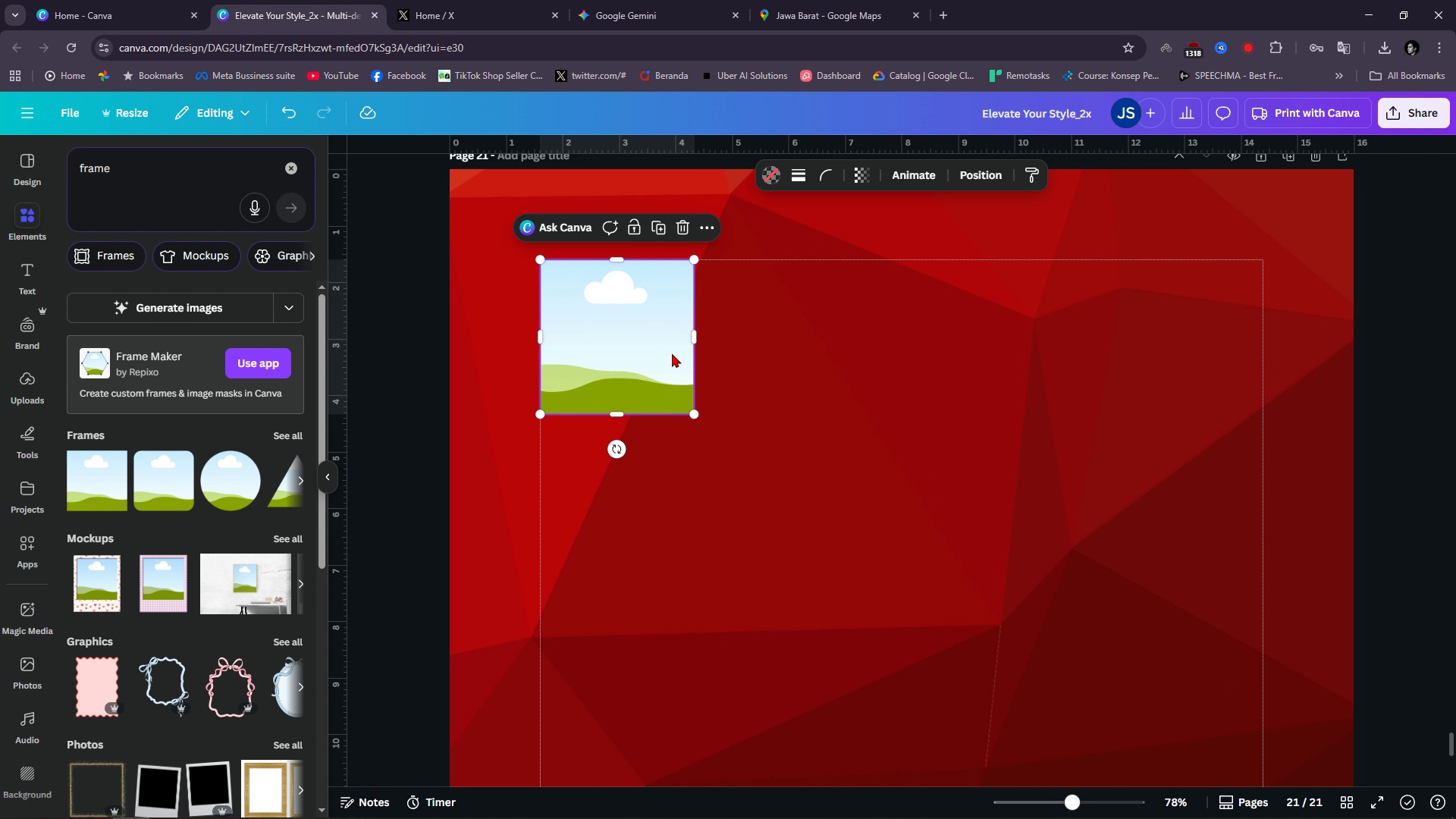 
key(Control+C)
 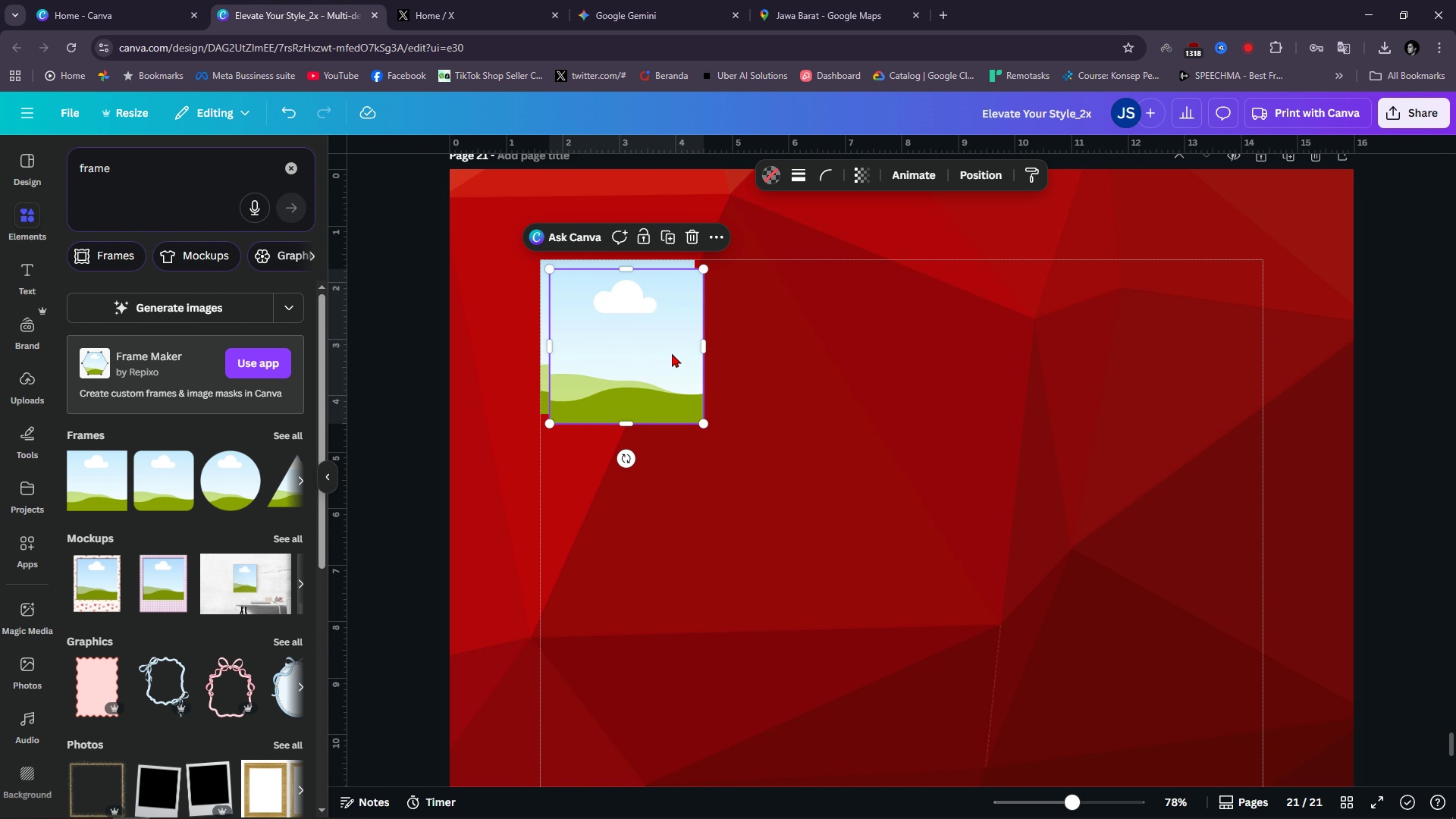 
key(Control+V)
 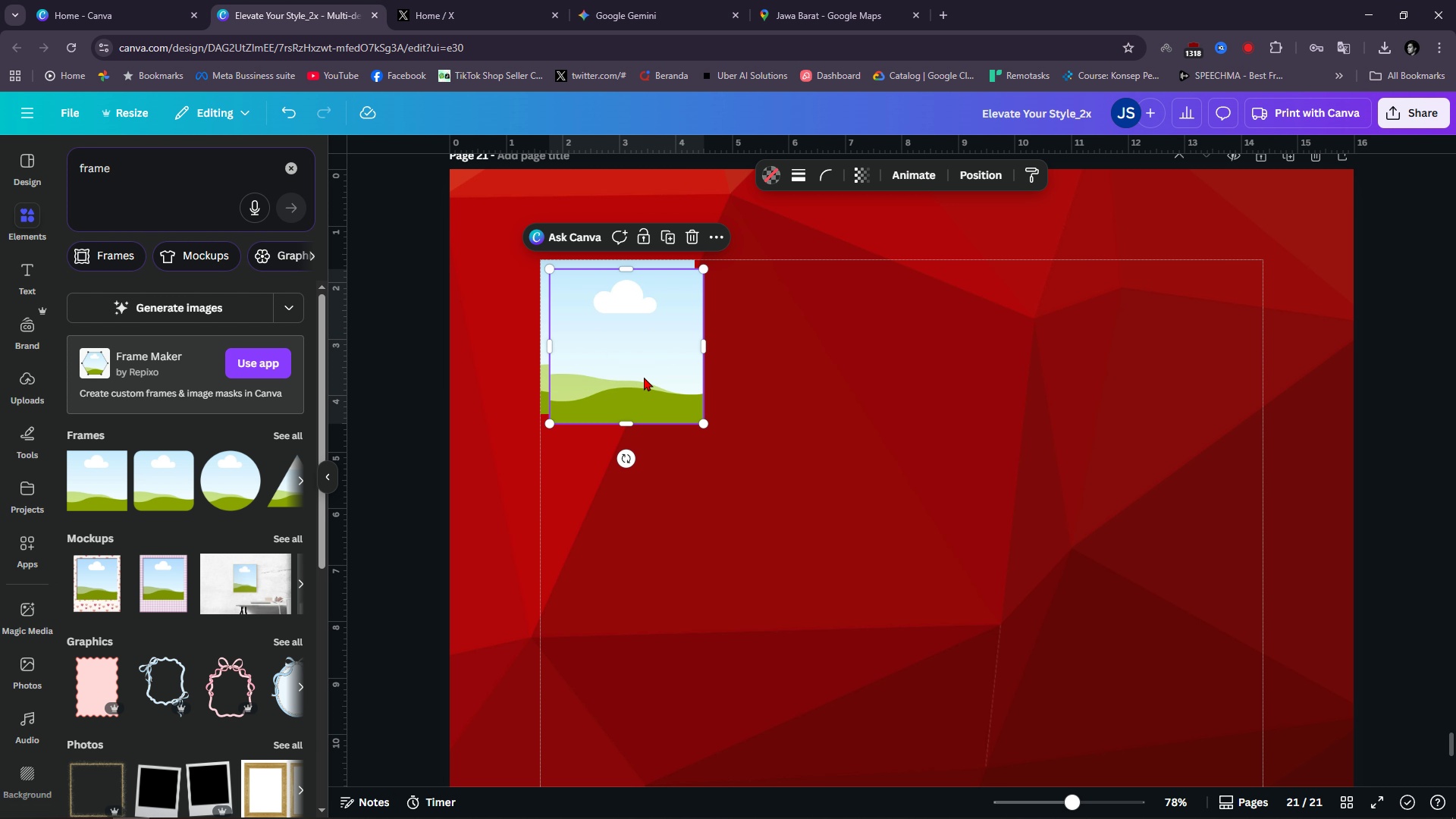 
left_click_drag(start_coordinate=[614, 370], to_coordinate=[786, 357])
 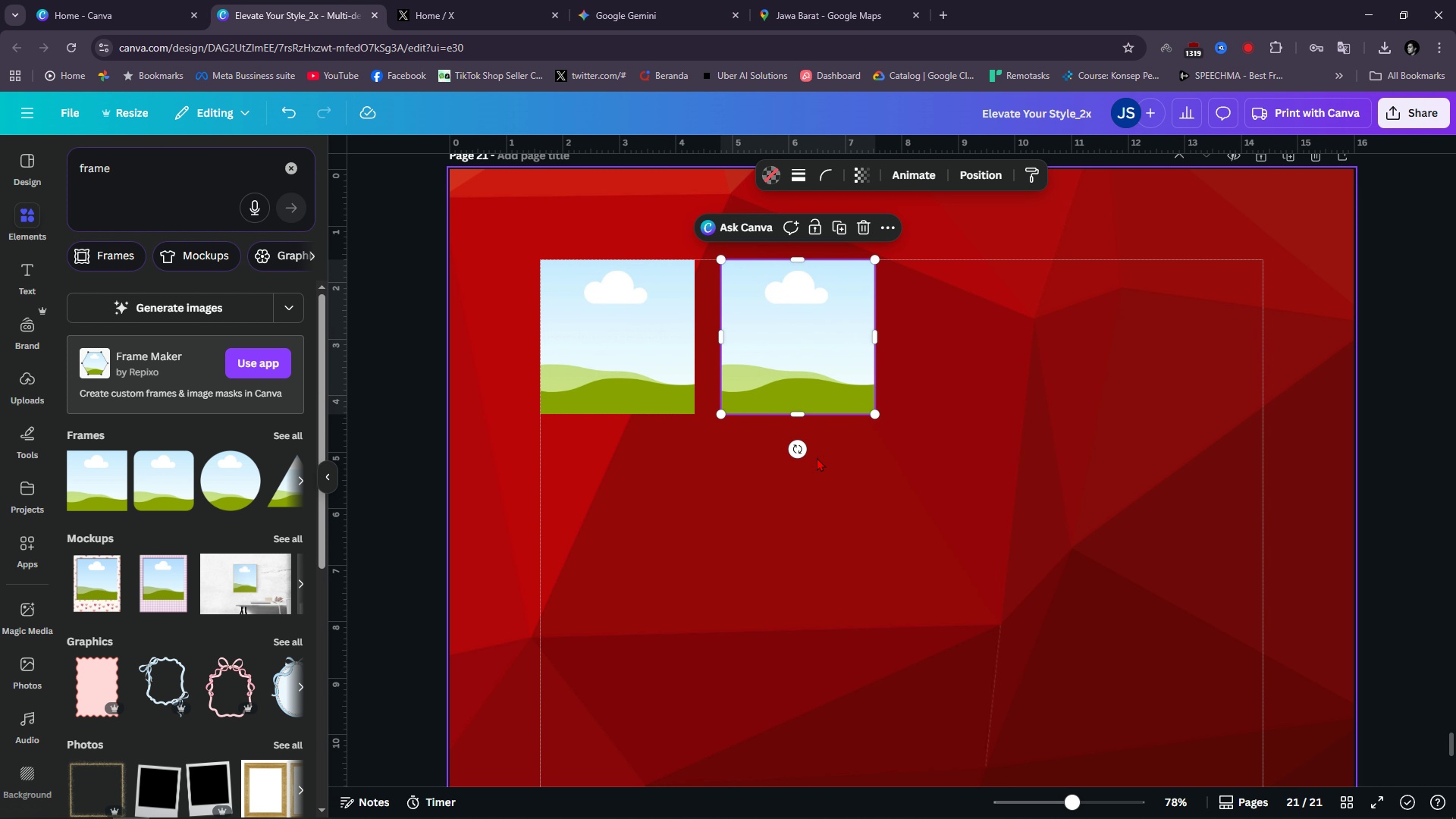 
left_click_drag(start_coordinate=[817, 457], to_coordinate=[673, 352])
 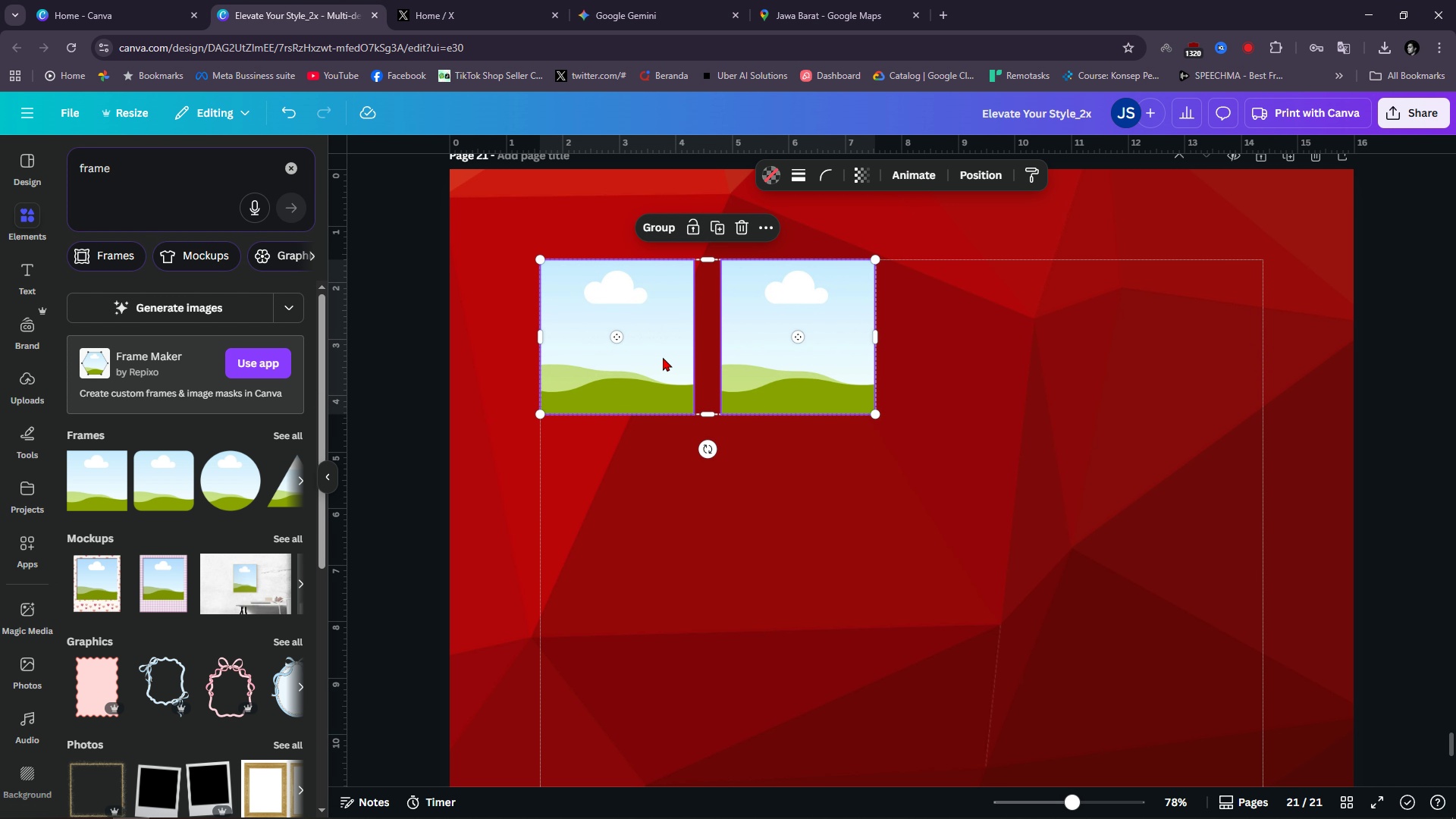 
hold_key(key=ControlLeft, duration=0.95)
 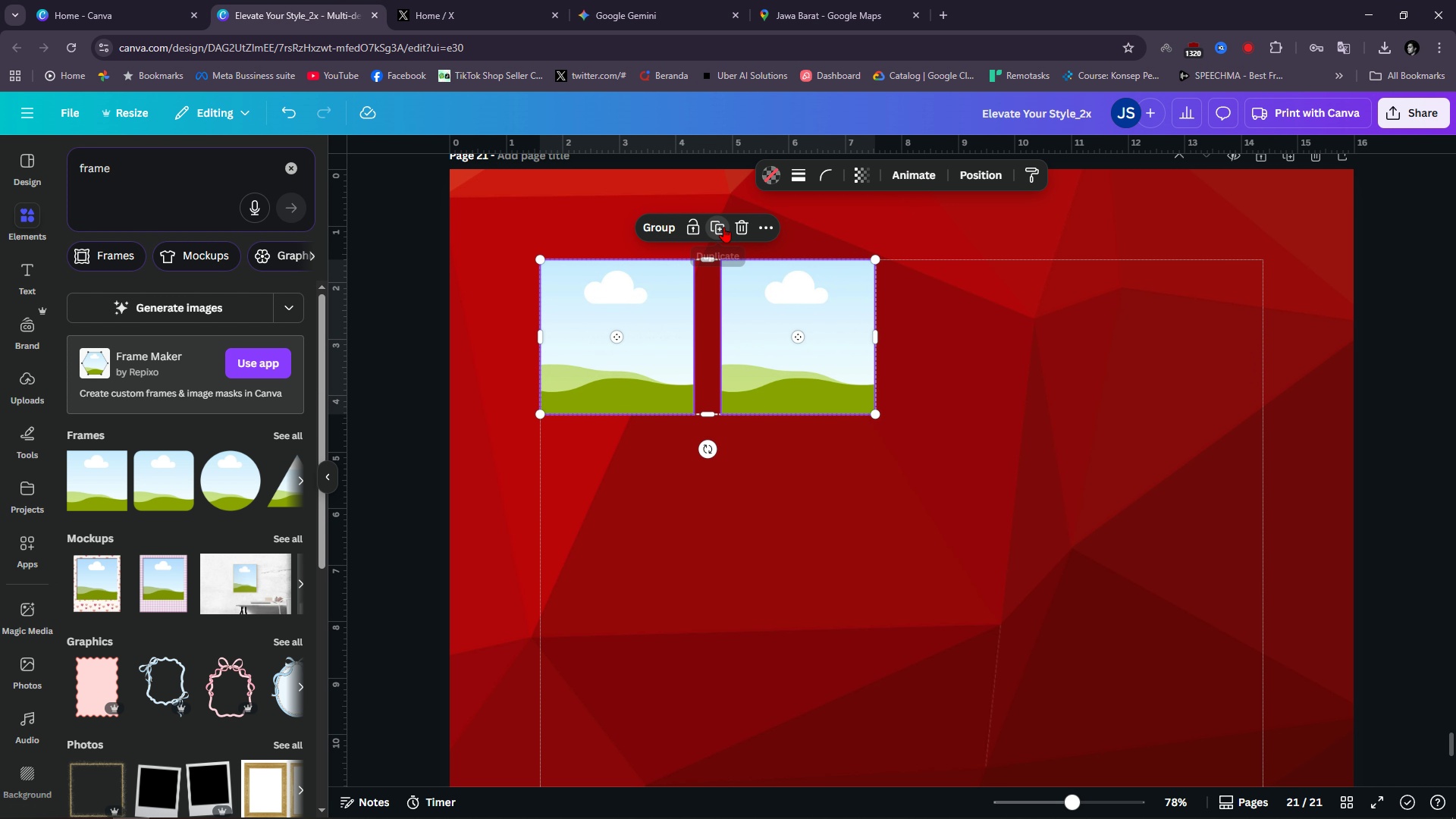 
left_click([723, 227])
 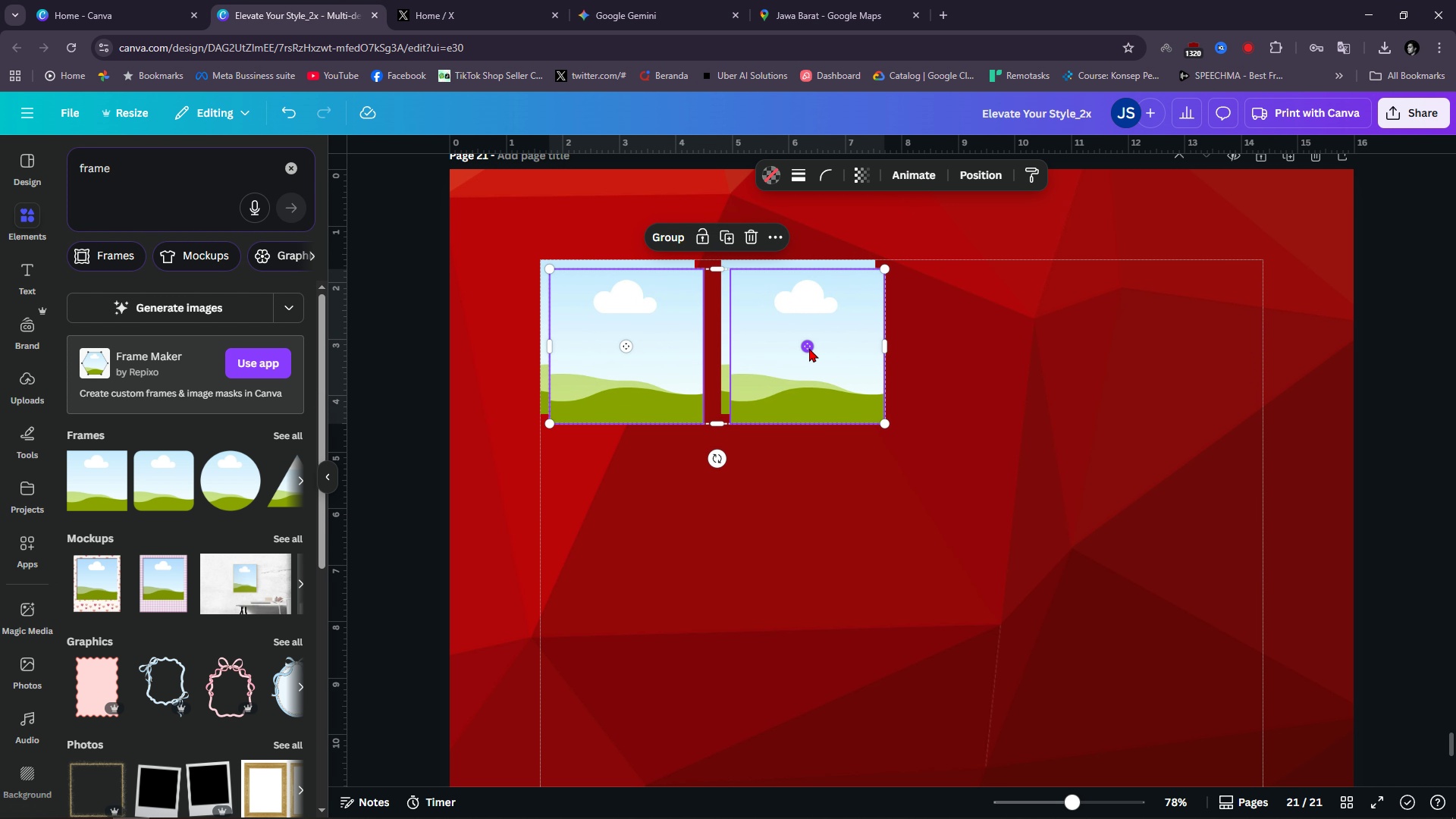 
left_click_drag(start_coordinate=[808, 348], to_coordinate=[1092, 372])
 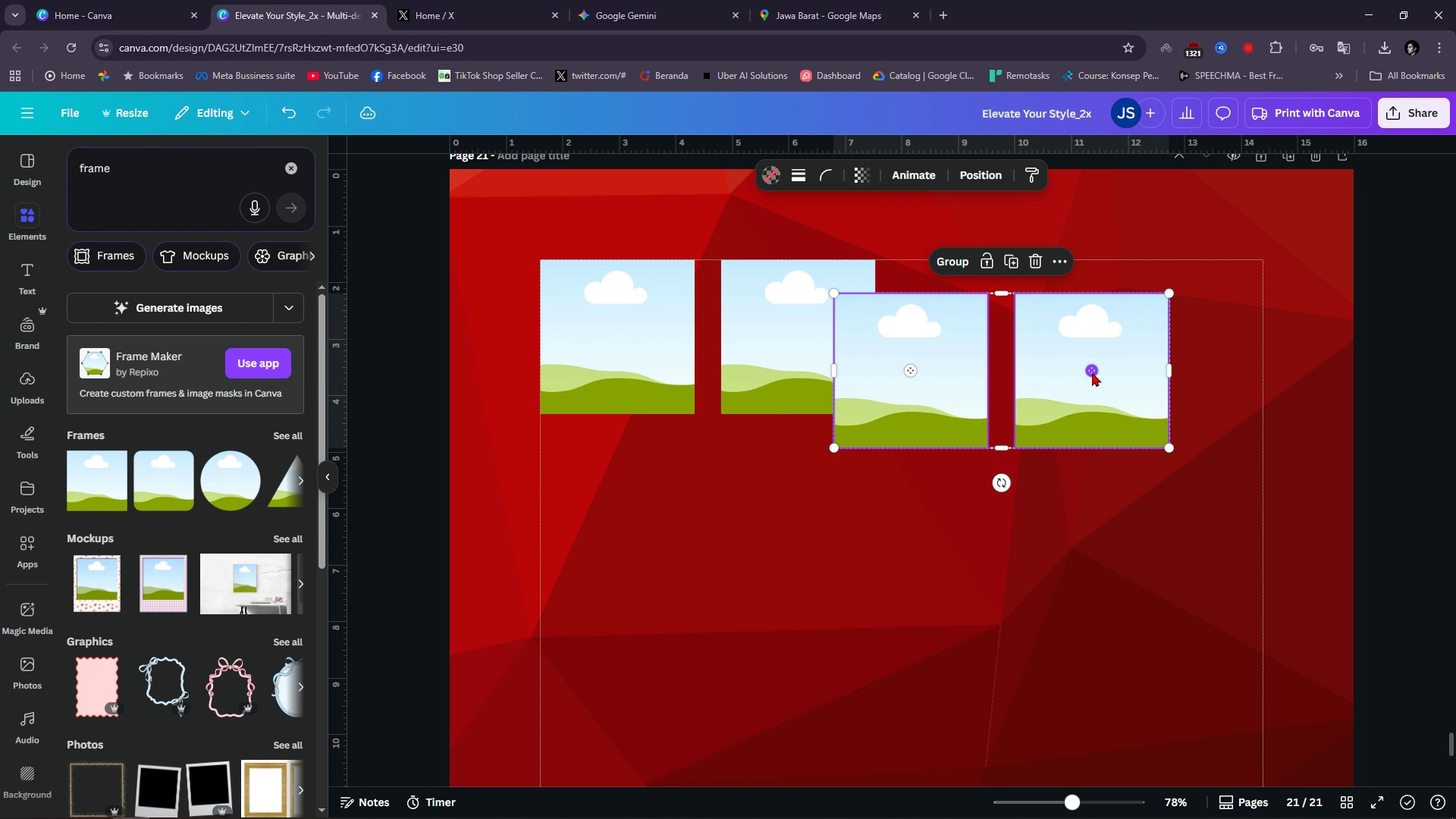 
key(Control+Z)
 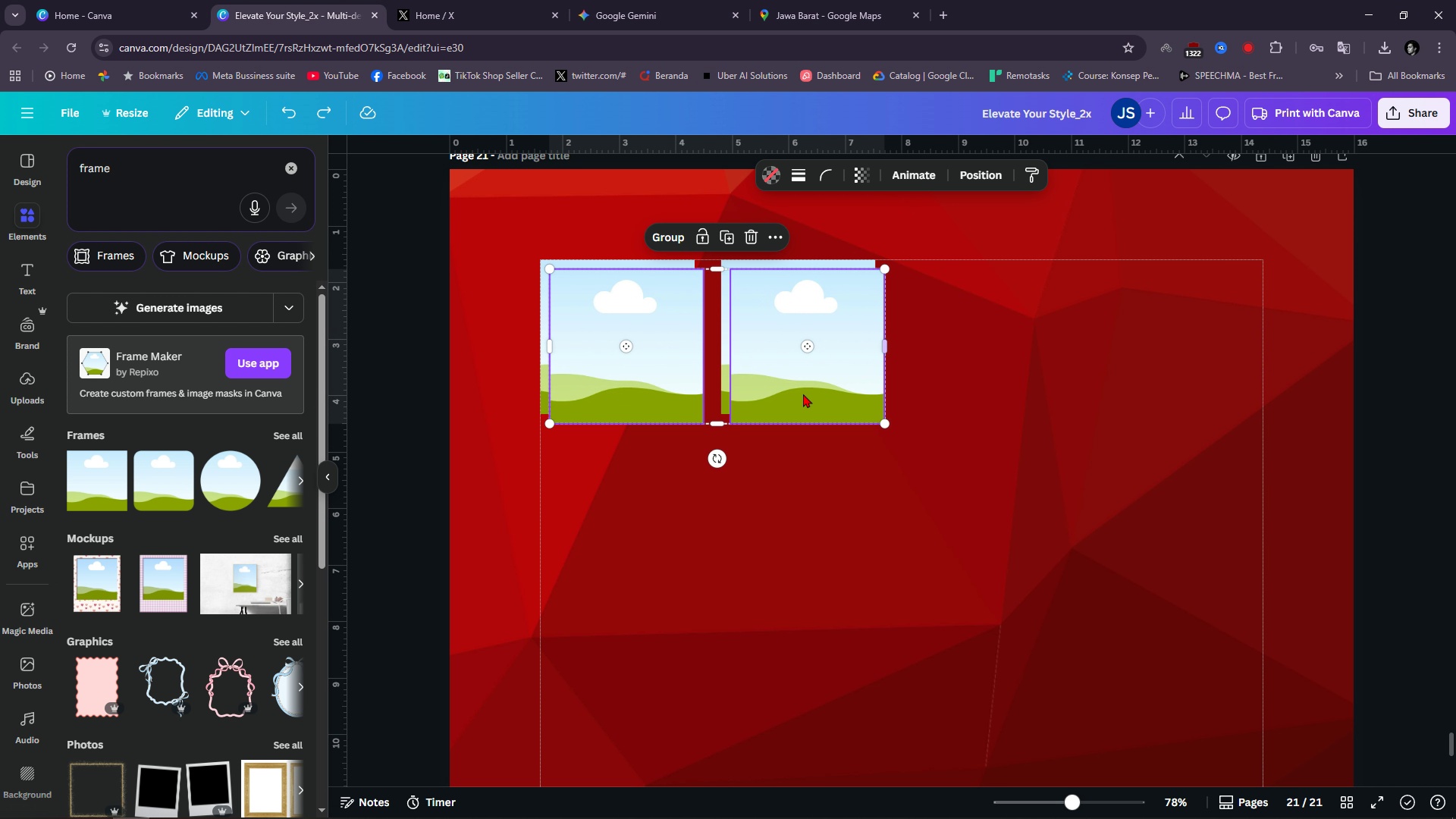 
left_click_drag(start_coordinate=[798, 394], to_coordinate=[1166, 384])
 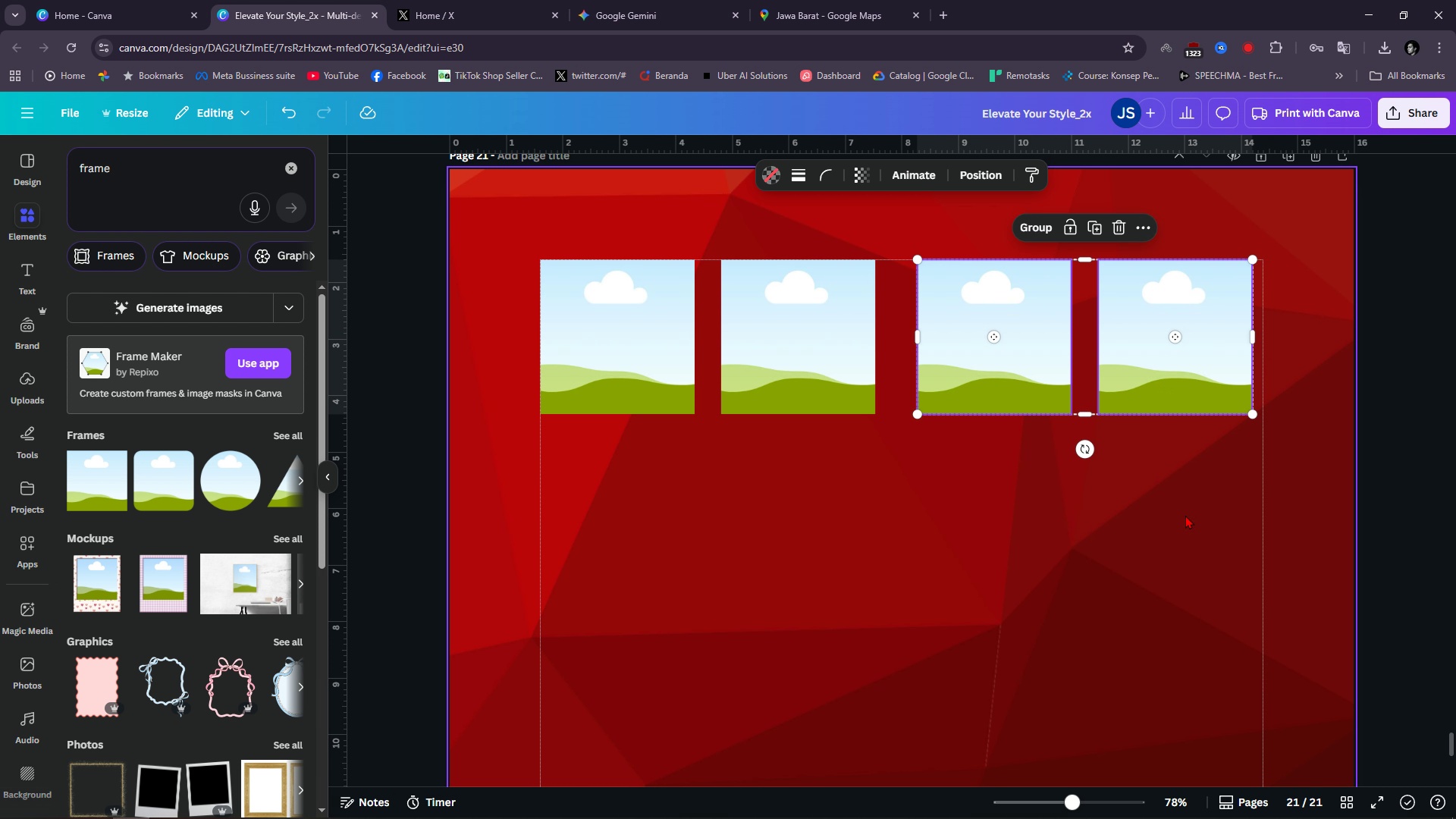 
left_click_drag(start_coordinate=[1188, 518], to_coordinate=[522, 318])
 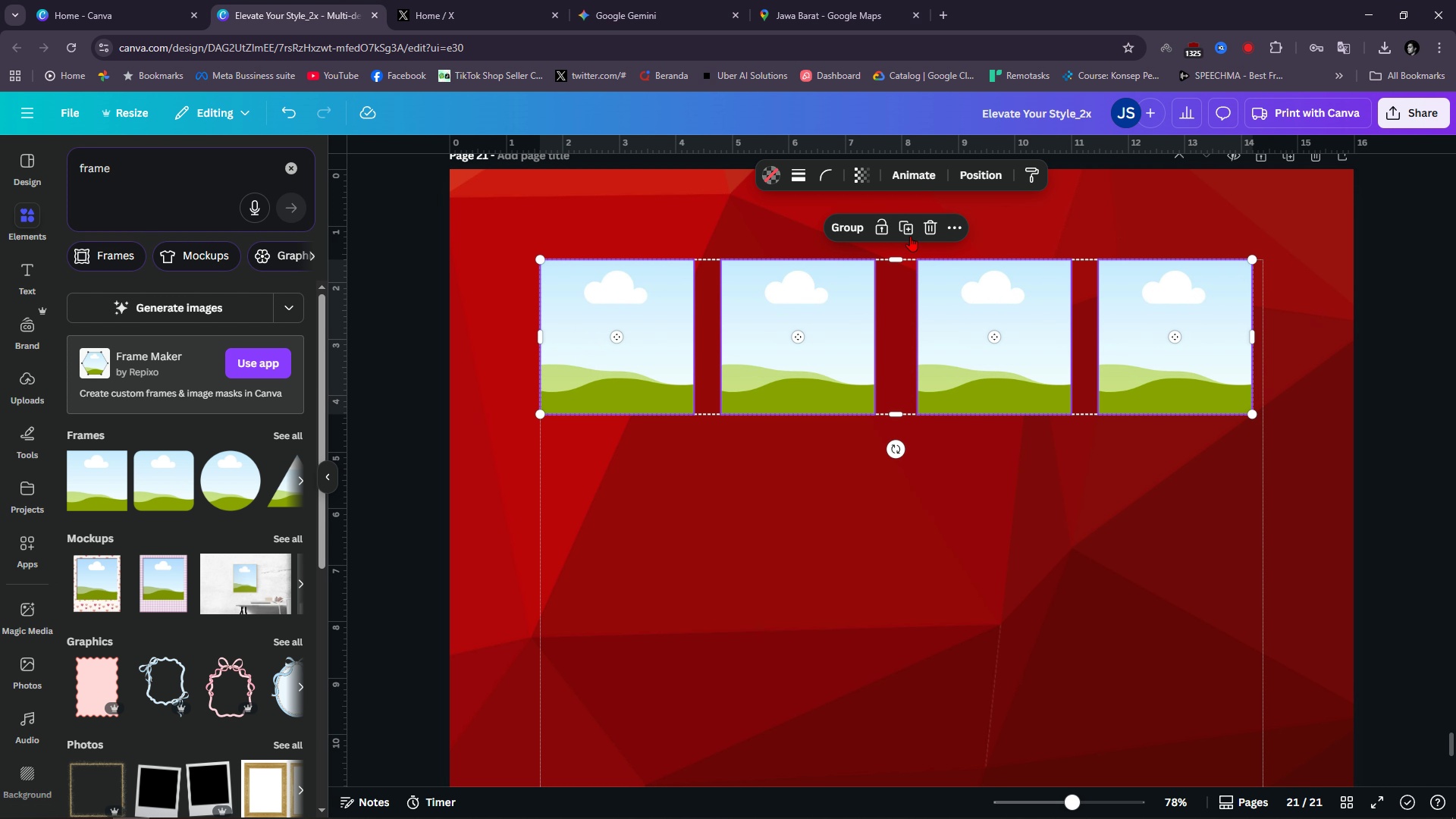 
left_click([904, 234])
 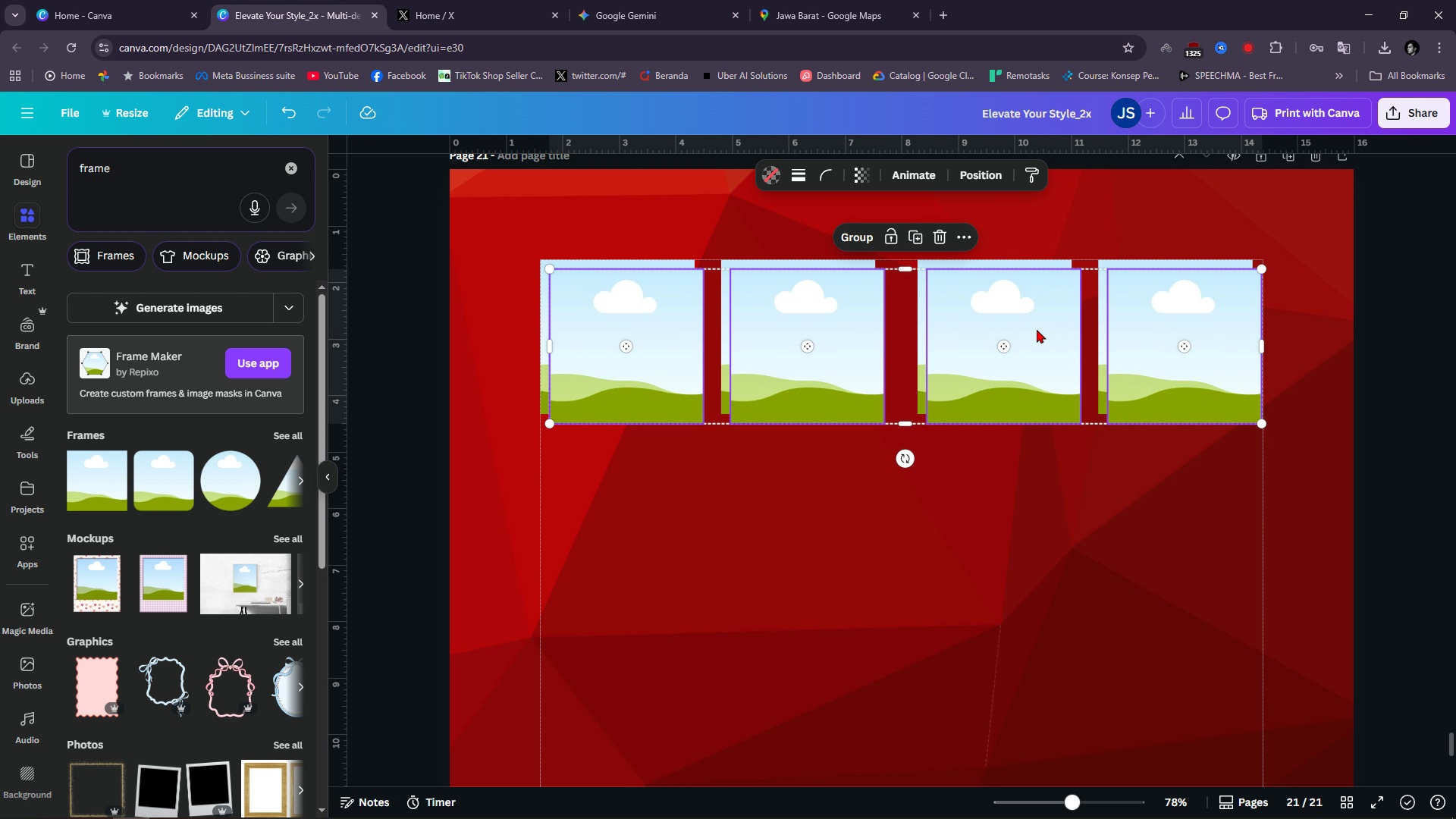 
left_click_drag(start_coordinate=[1038, 330], to_coordinate=[1025, 489])
 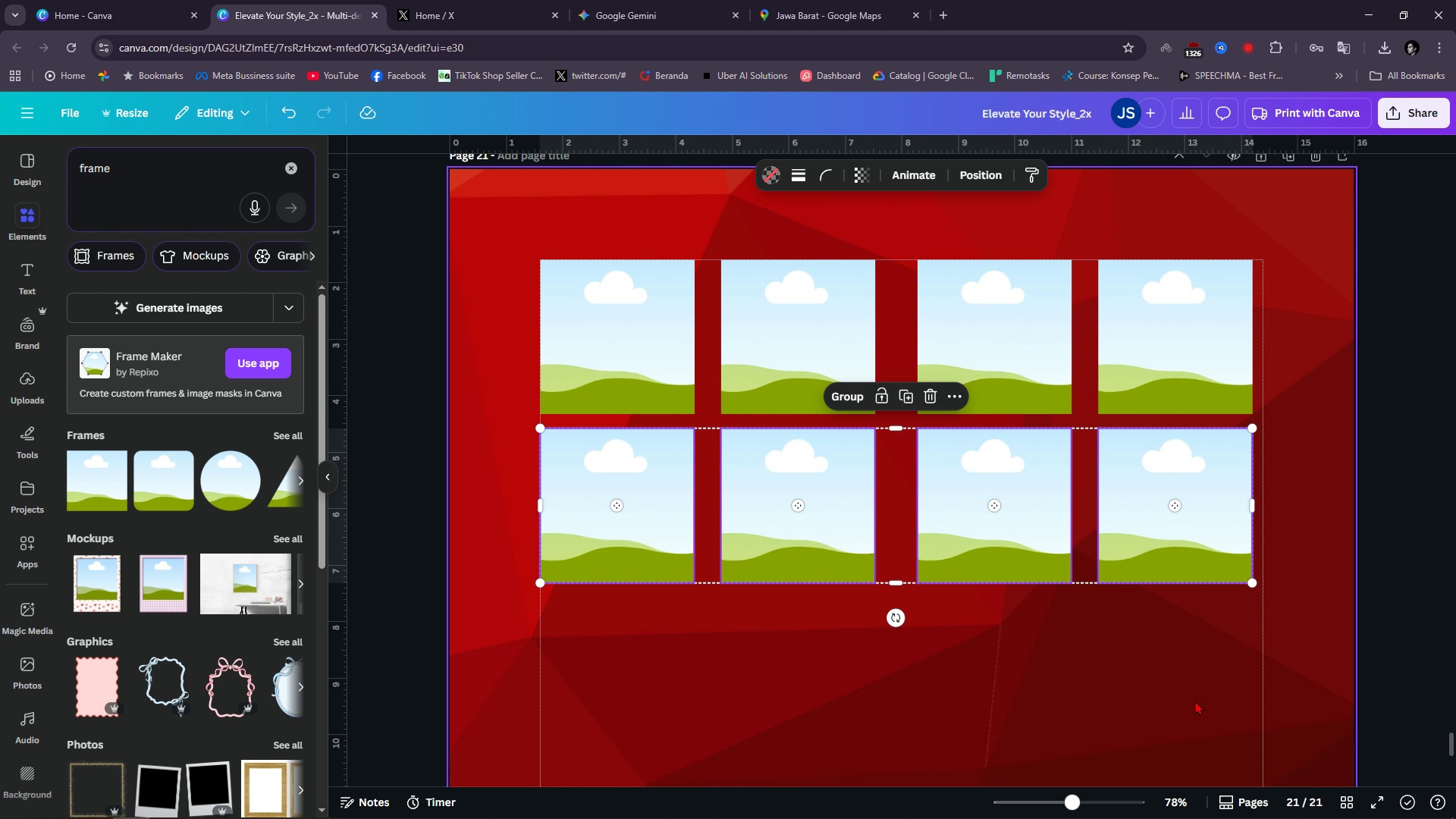 
left_click_drag(start_coordinate=[1197, 706], to_coordinate=[555, 288])
 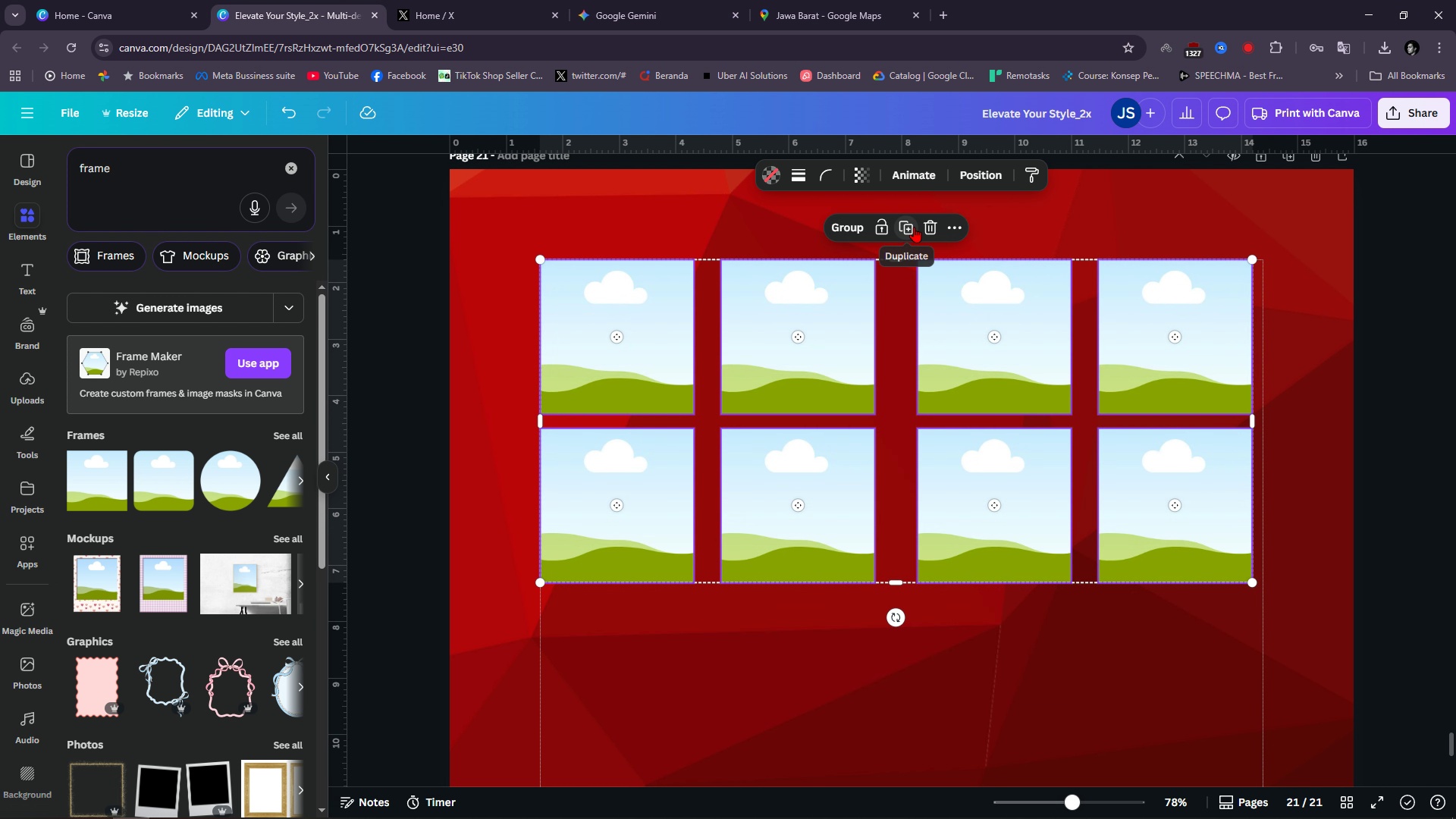 
left_click([914, 227])
 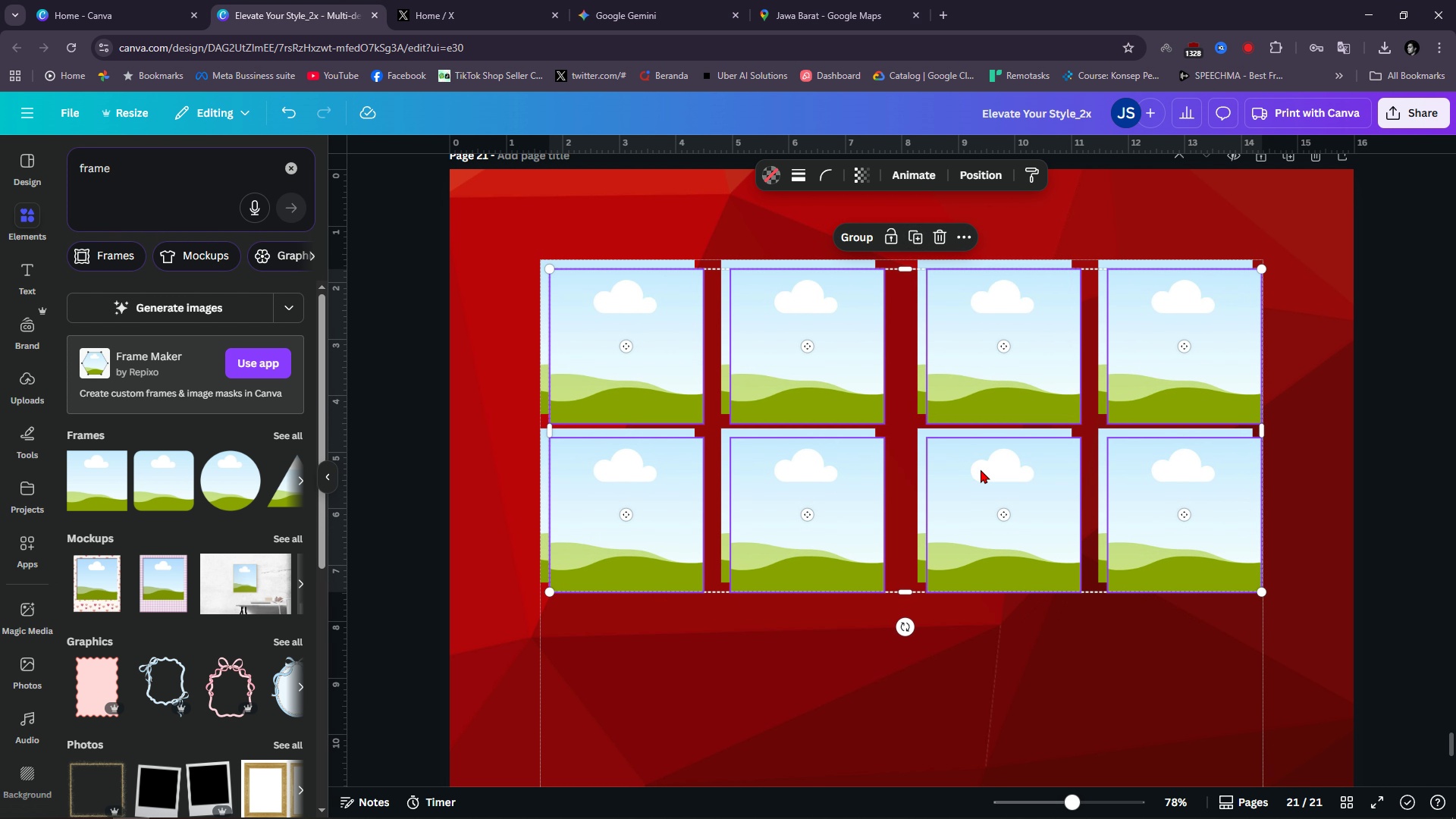 
scroll: coordinate [981, 469], scroll_direction: down, amount: 3.0
 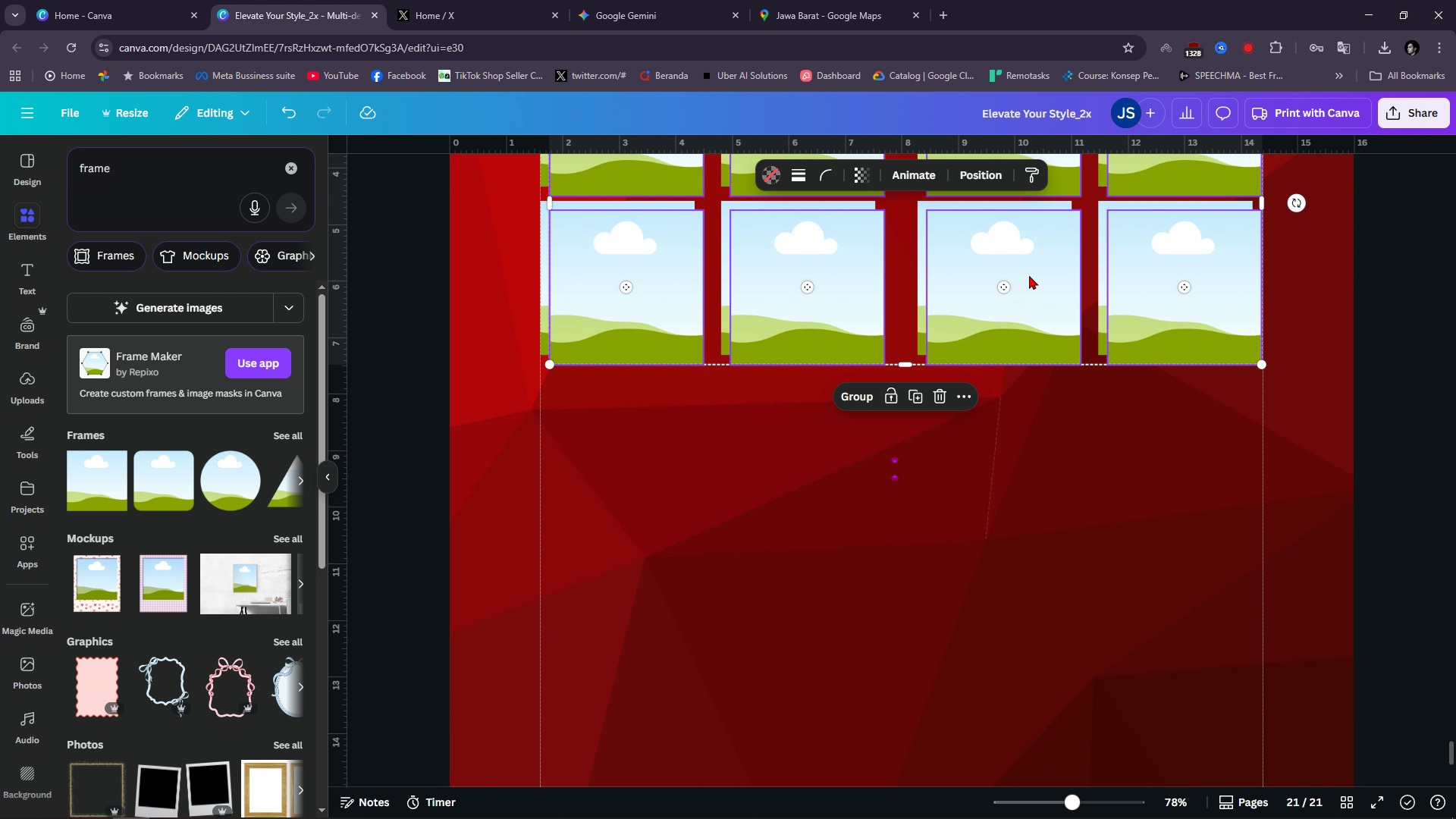 
left_click_drag(start_coordinate=[1033, 268], to_coordinate=[1026, 600])
 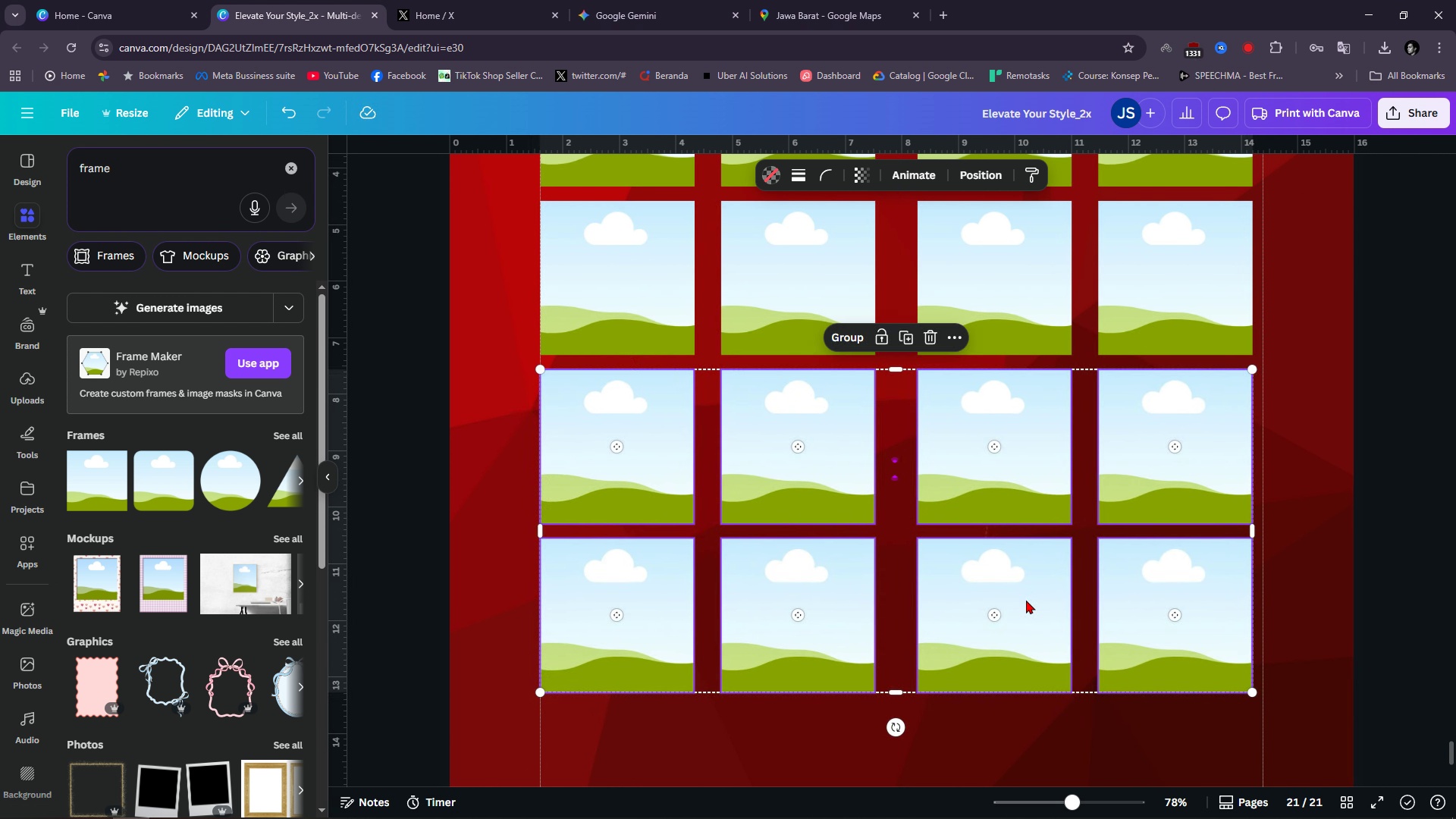 
hold_key(key=ControlLeft, duration=0.62)
scroll: coordinate [1026, 600], scroll_direction: down, amount: 5.0
 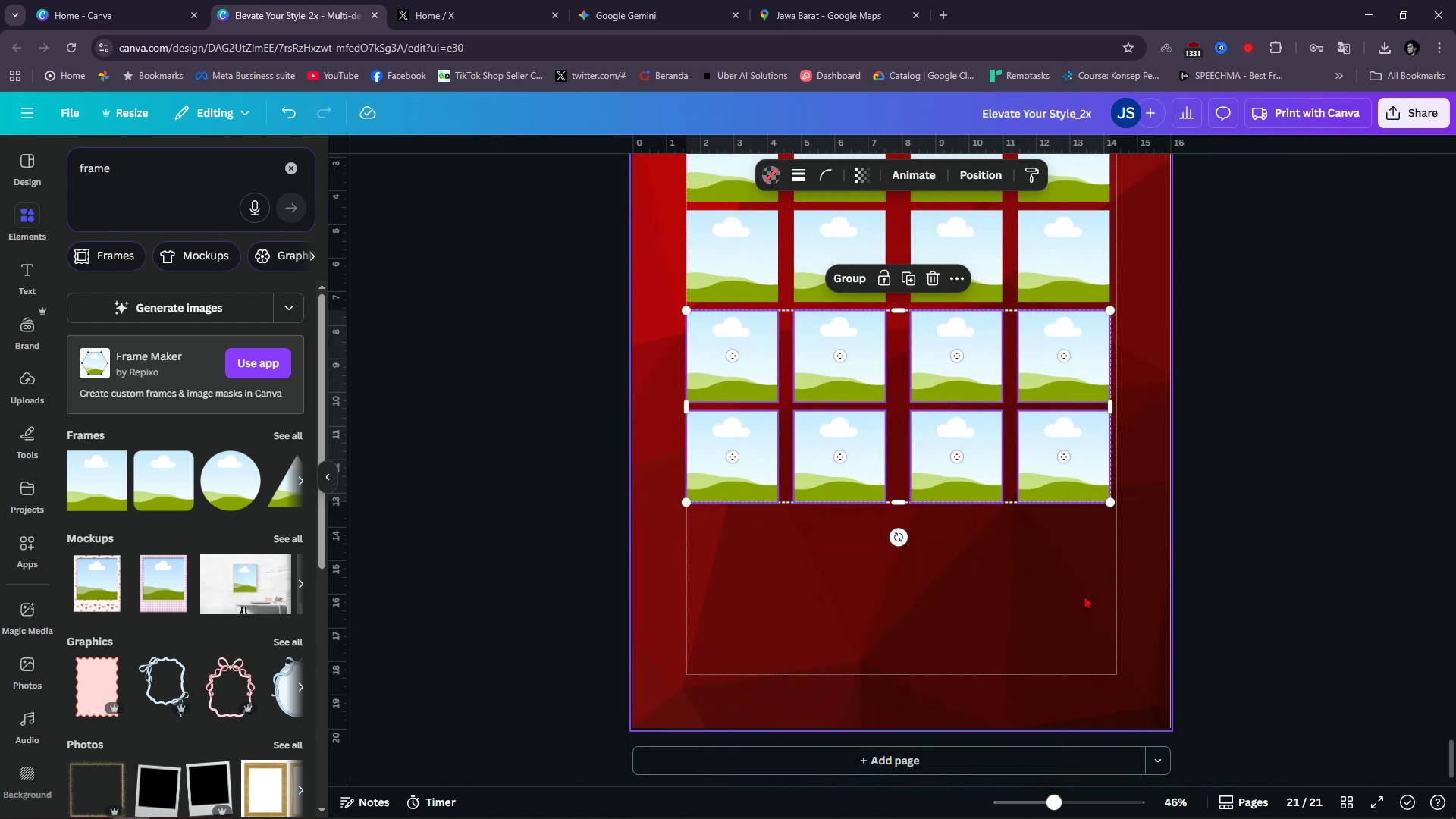 
left_click_drag(start_coordinate=[1084, 595], to_coordinate=[709, 374])
 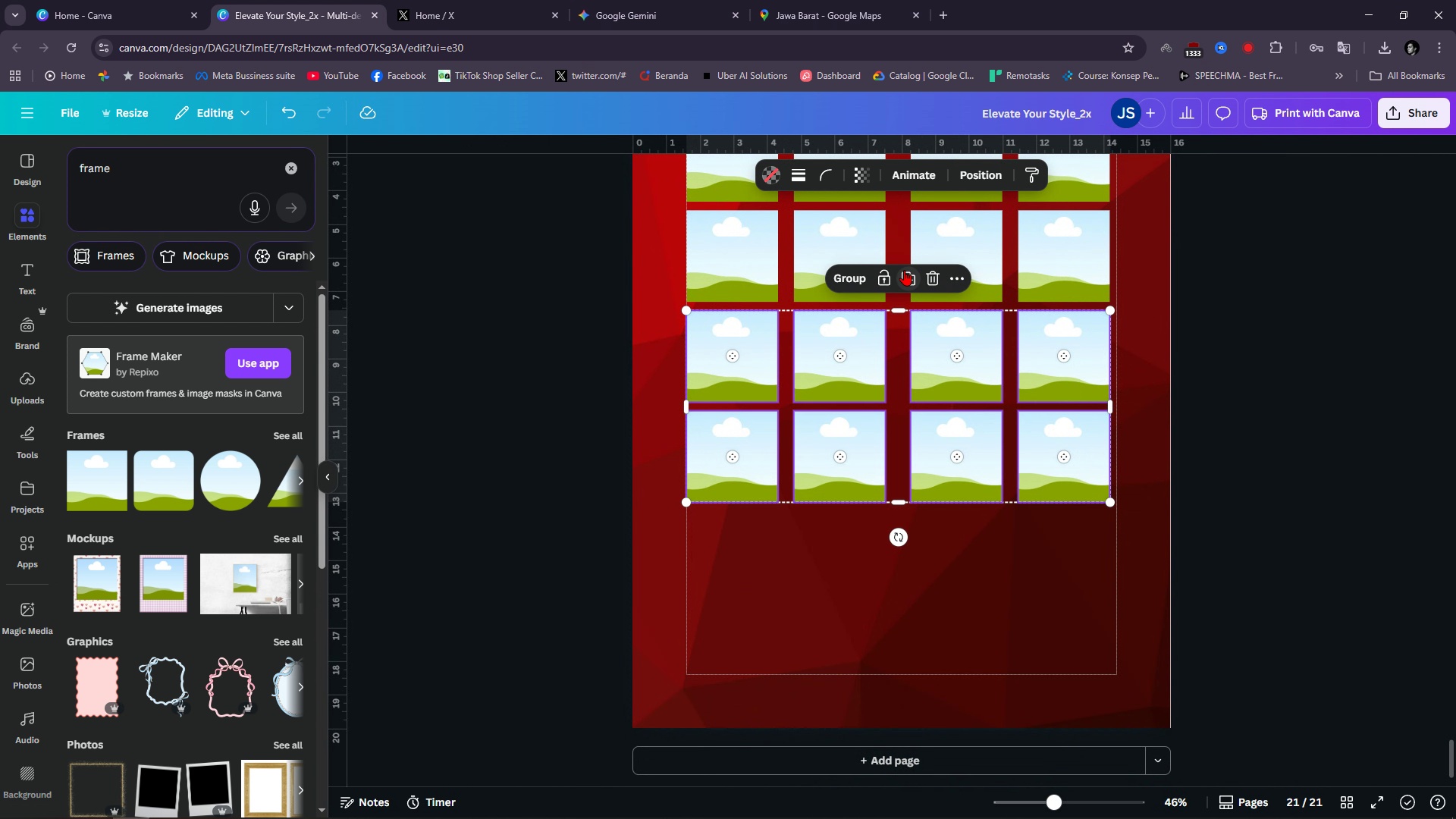 
left_click([904, 270])
 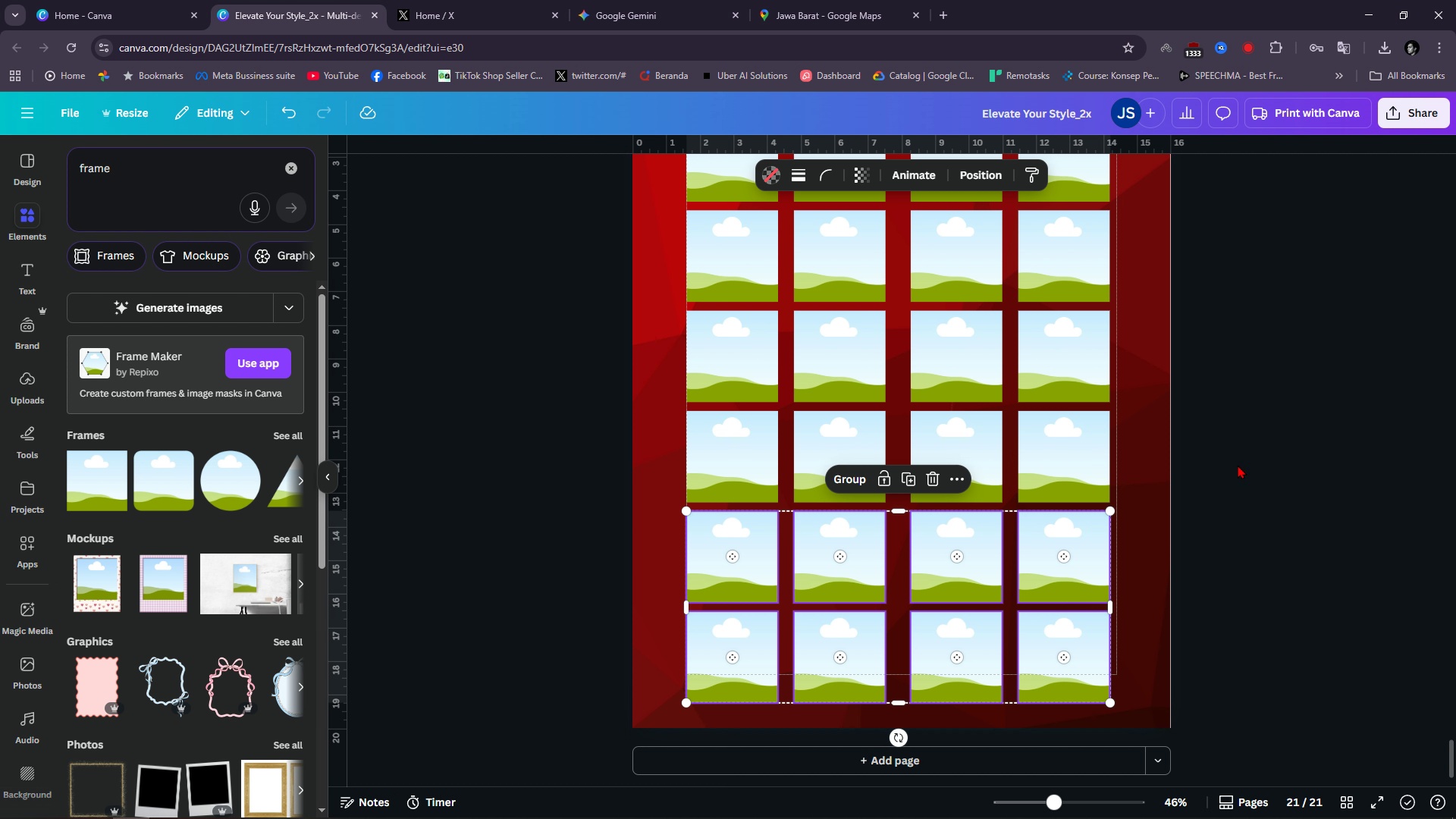 
left_click([1248, 450])
 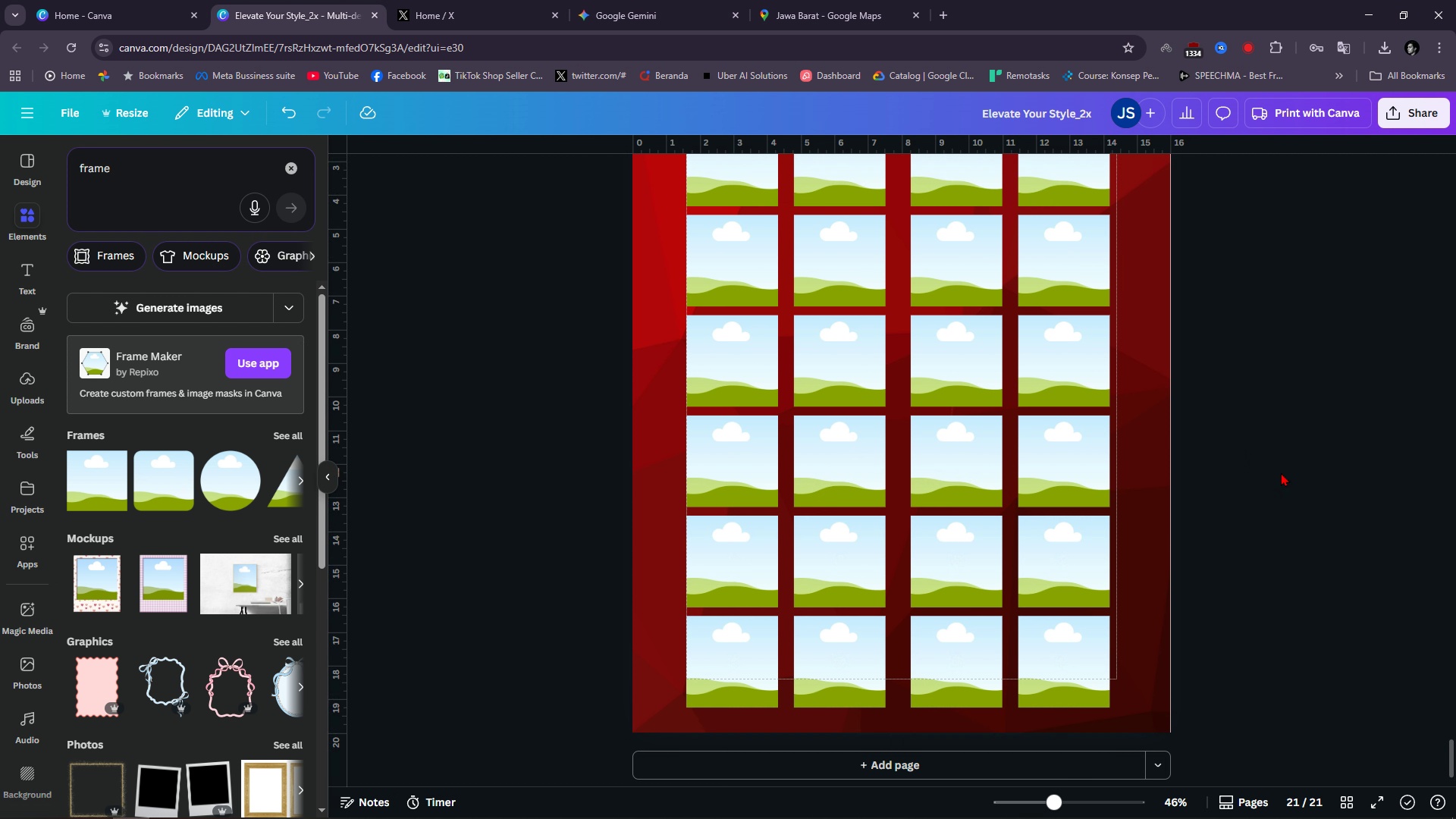 
scroll: coordinate [1281, 472], scroll_direction: down, amount: 1.0
 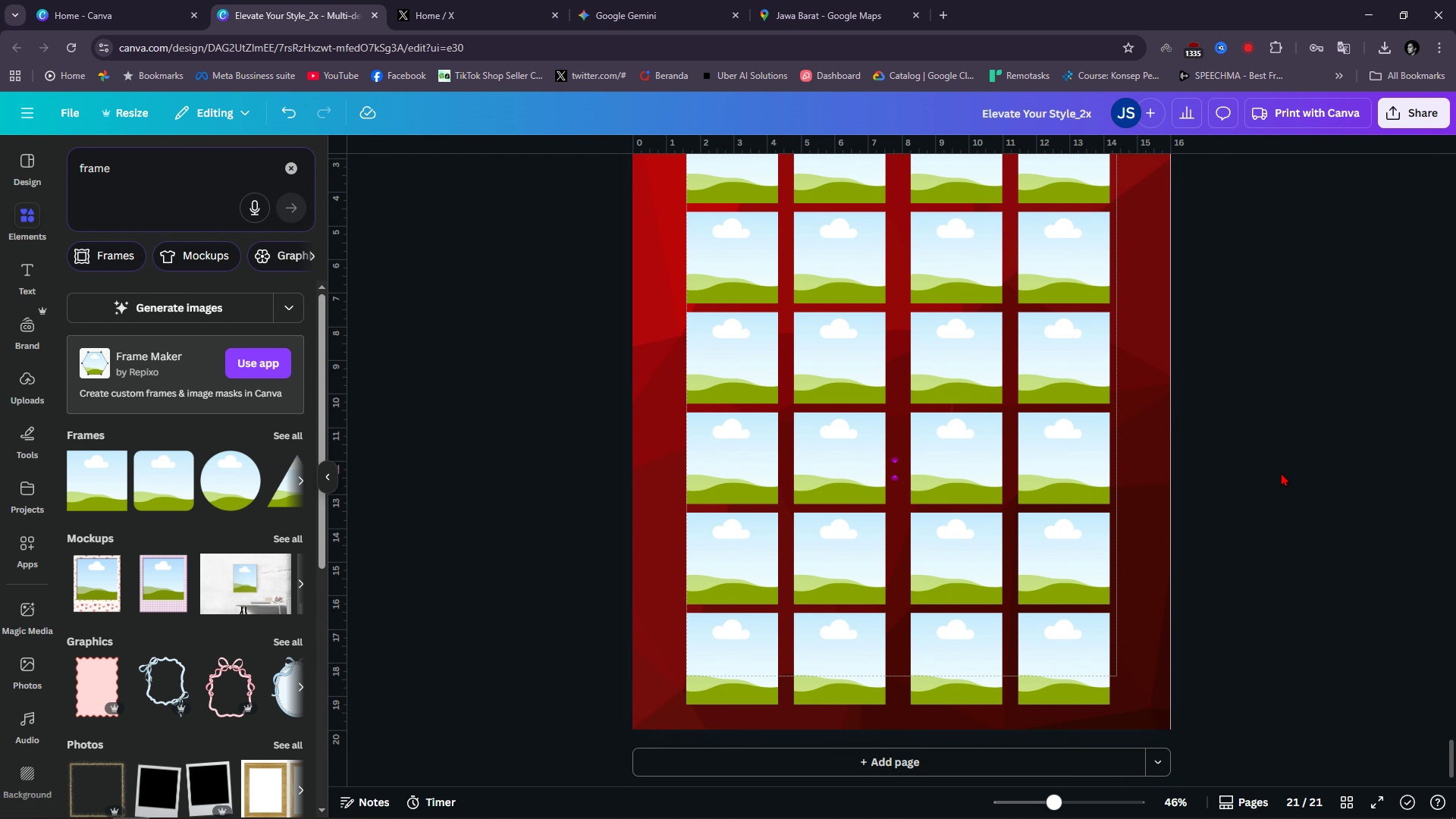 
scroll: coordinate [1281, 472], scroll_direction: none, amount: 0.0
 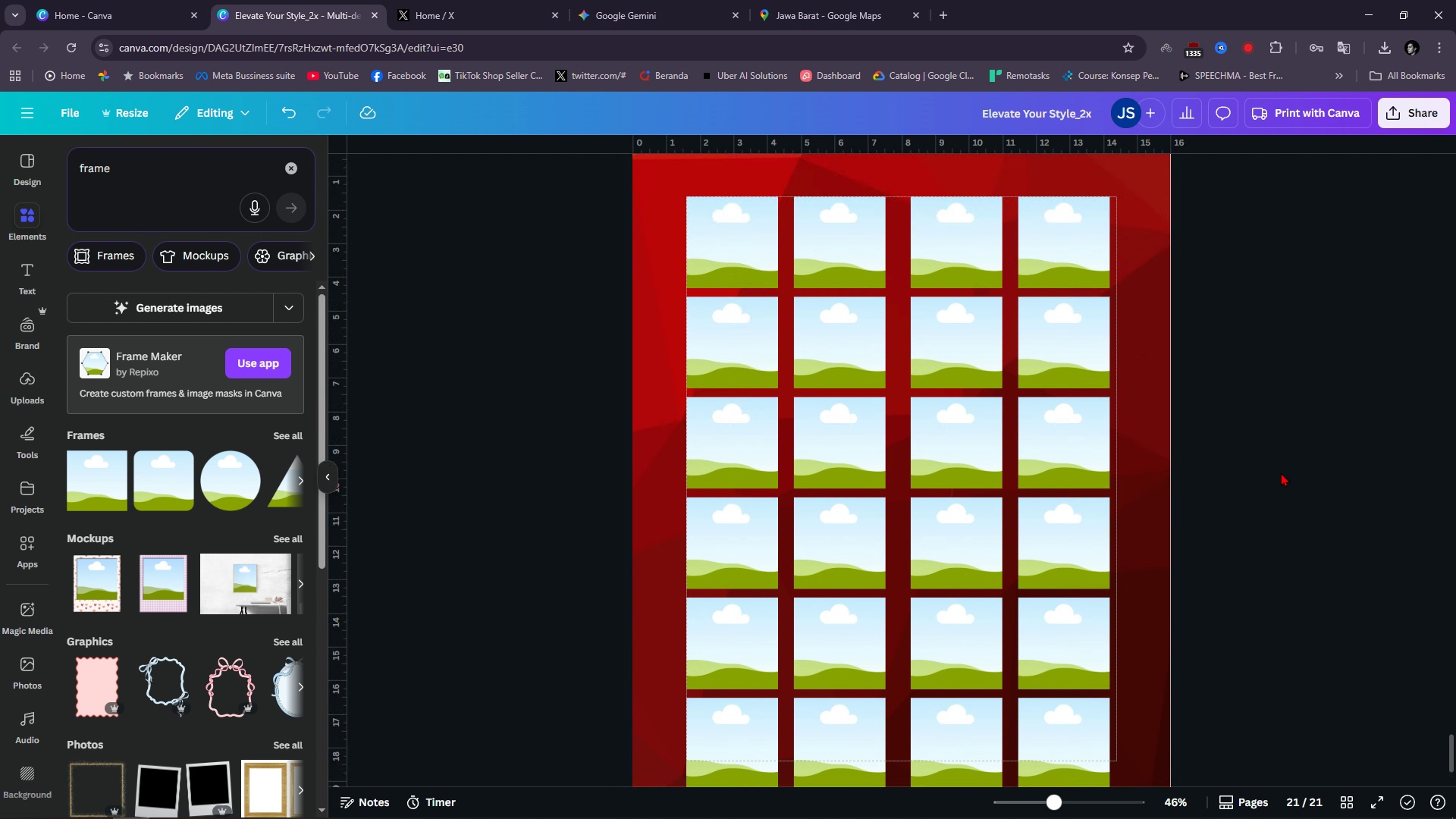 
scroll: coordinate [1281, 472], scroll_direction: up, amount: 1.0
 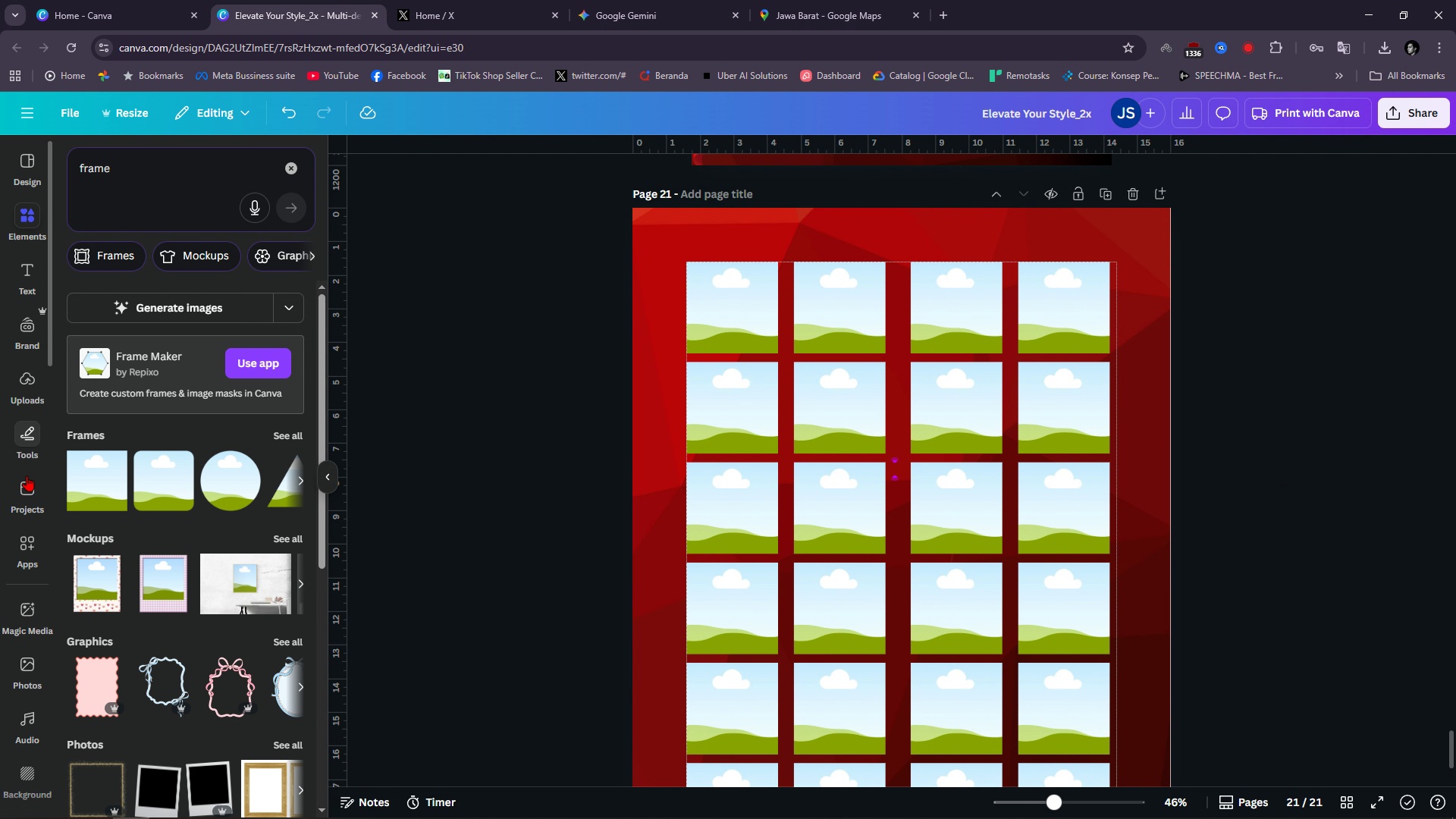 
left_click([32, 398])
 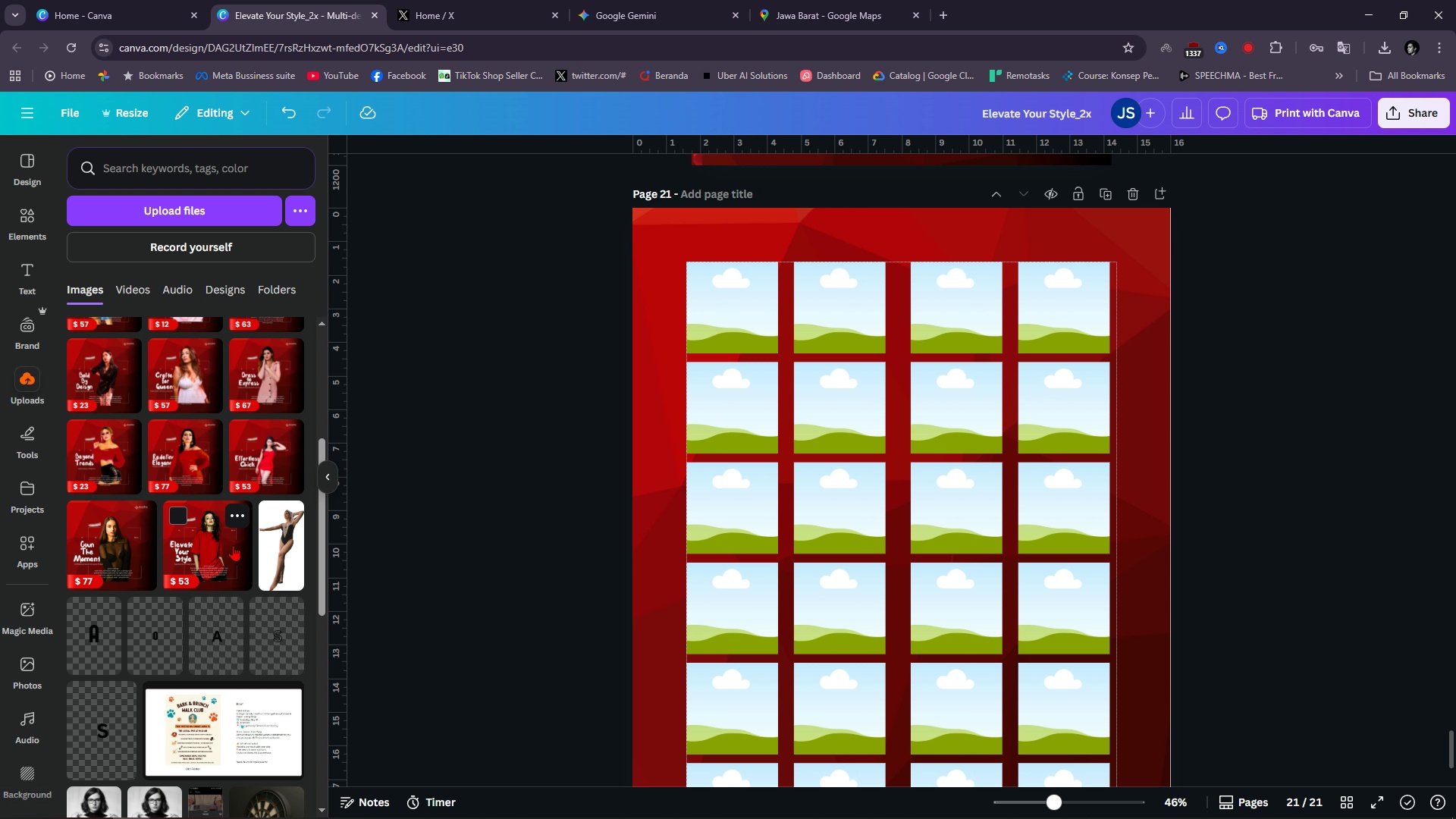 
left_click_drag(start_coordinate=[215, 546], to_coordinate=[735, 309])
 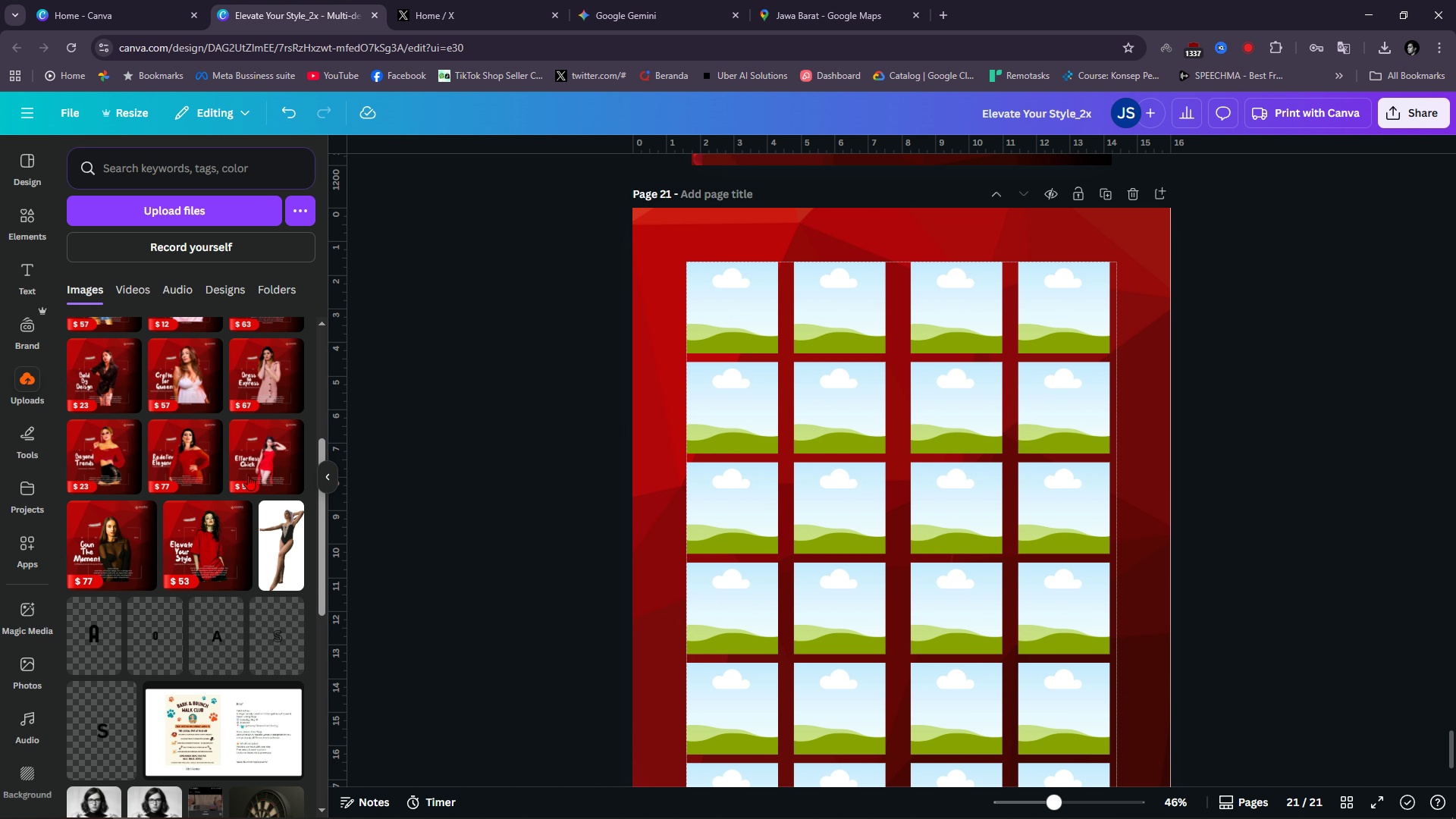 
left_click_drag(start_coordinate=[198, 560], to_coordinate=[736, 311])
 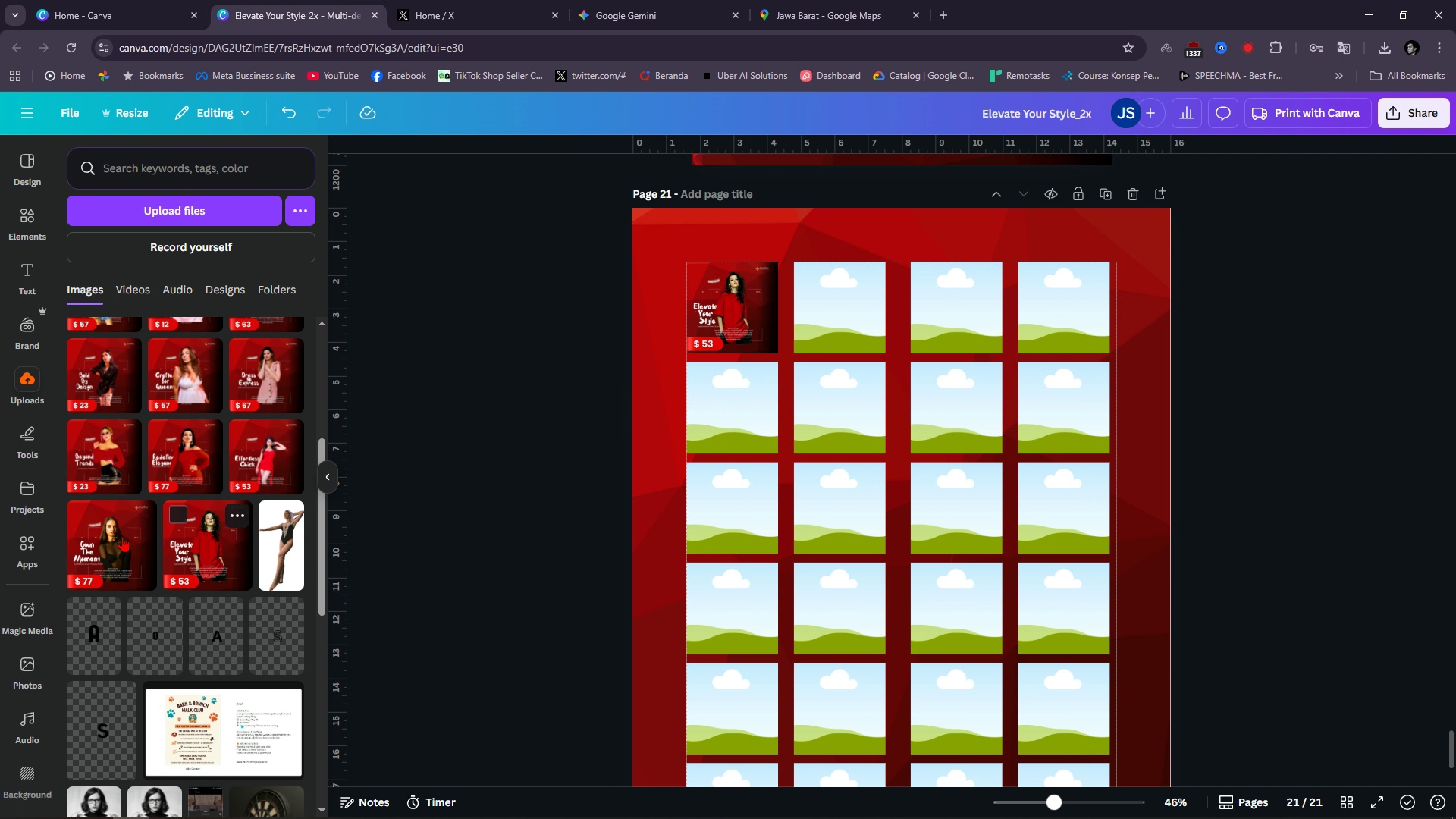 
left_click_drag(start_coordinate=[105, 535], to_coordinate=[833, 313])
 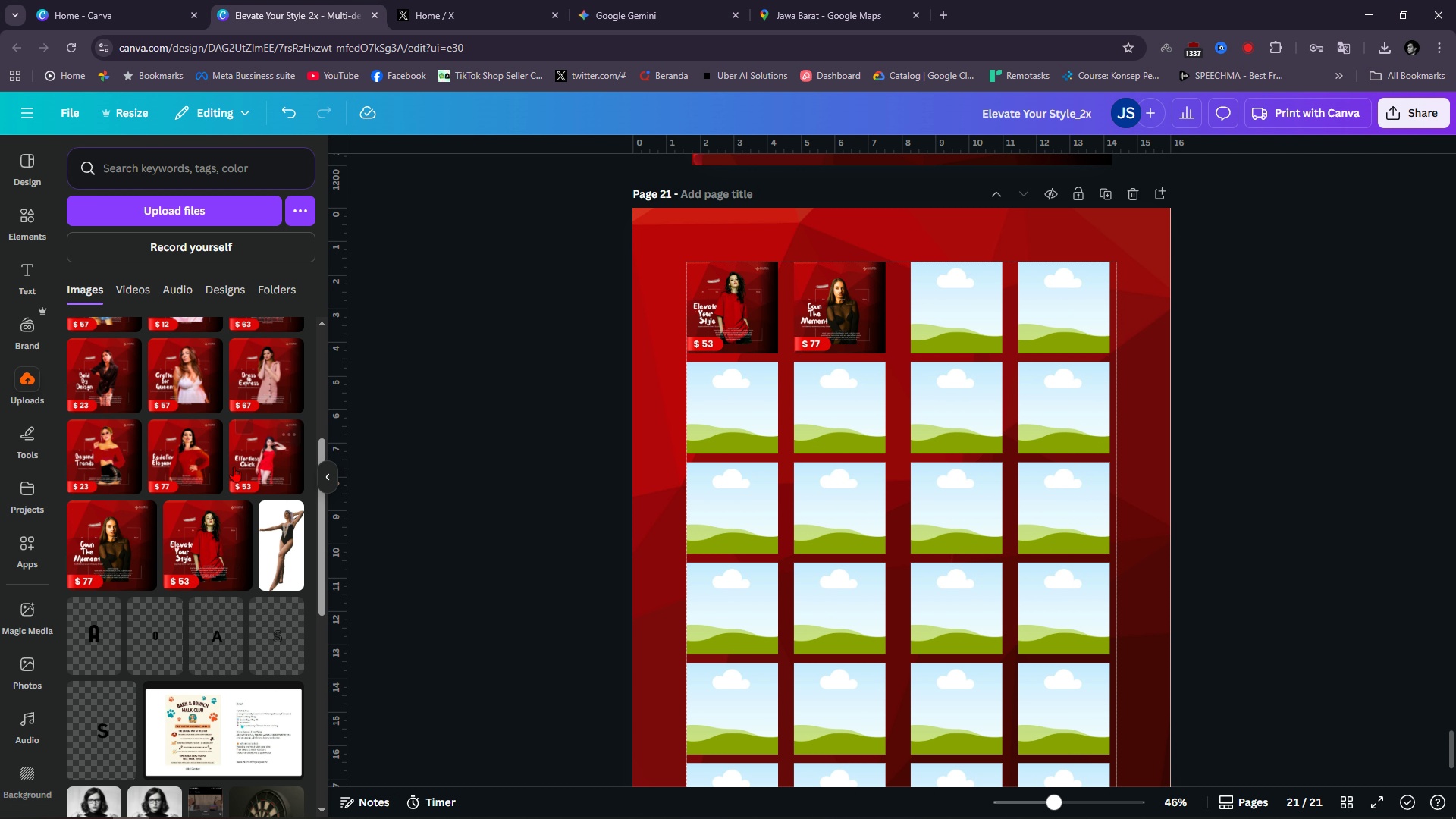 
left_click_drag(start_coordinate=[262, 452], to_coordinate=[962, 300])
 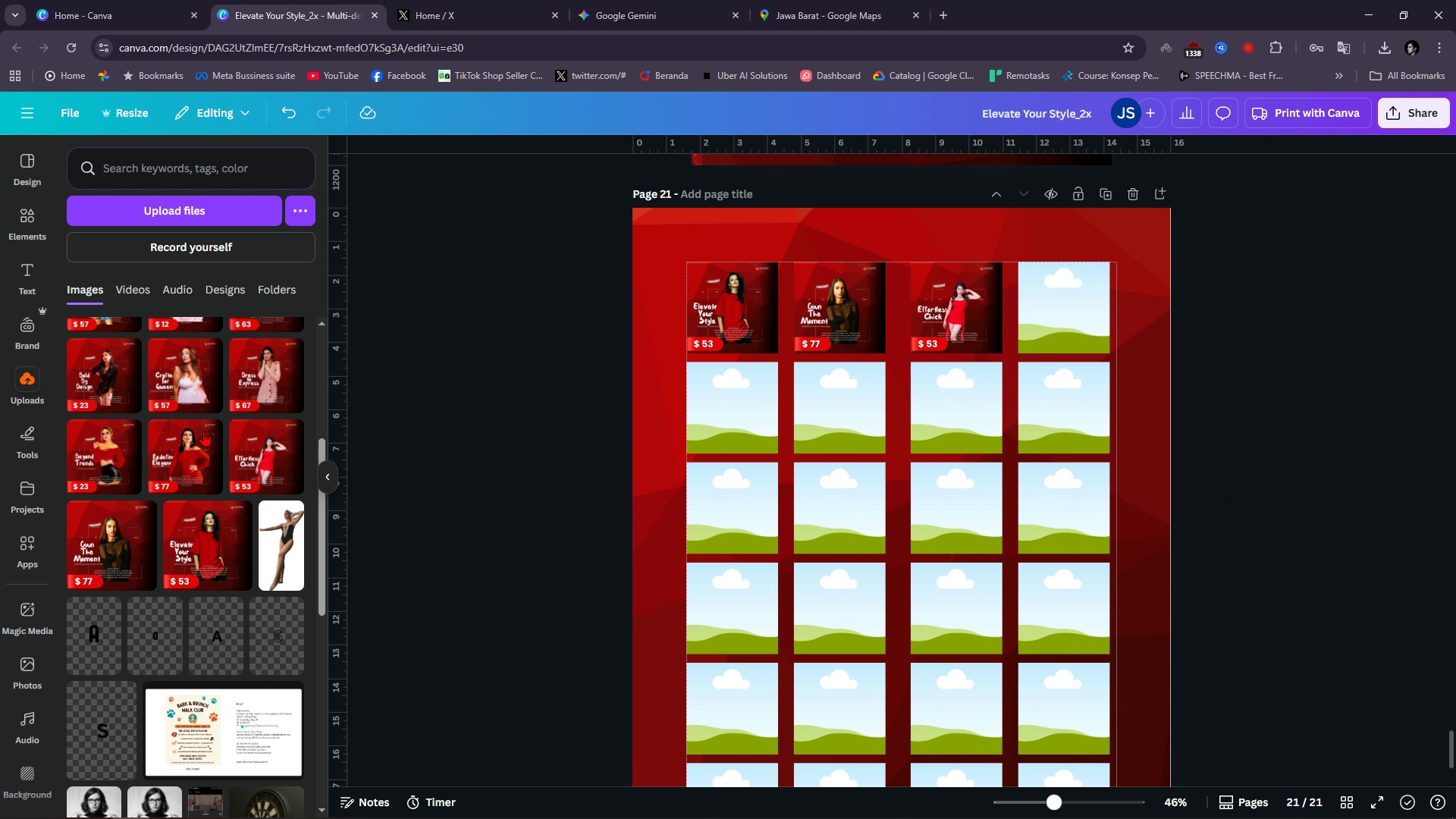 
left_click_drag(start_coordinate=[184, 476], to_coordinate=[1045, 298])
 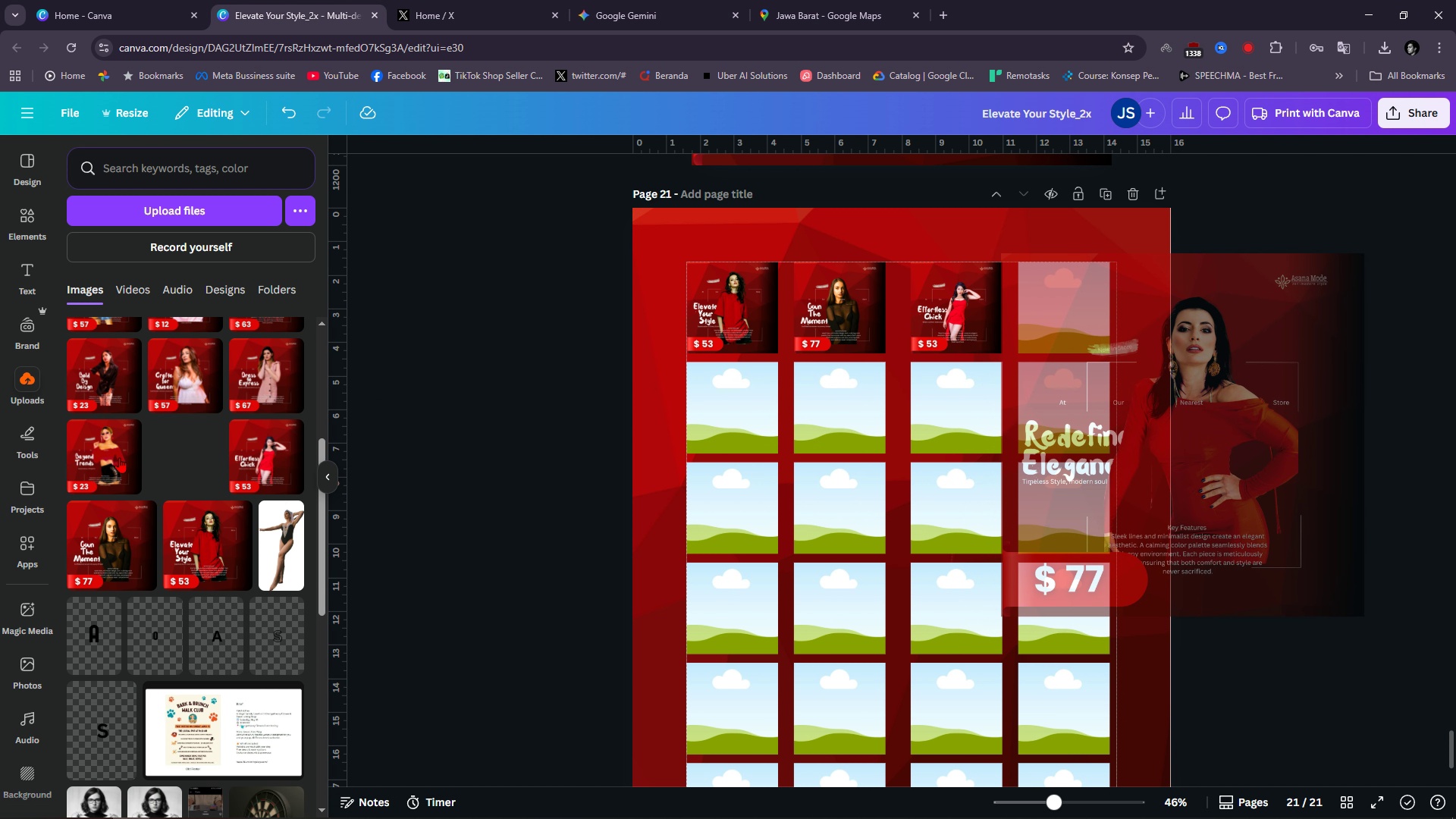 
left_click_drag(start_coordinate=[105, 462], to_coordinate=[729, 409])
 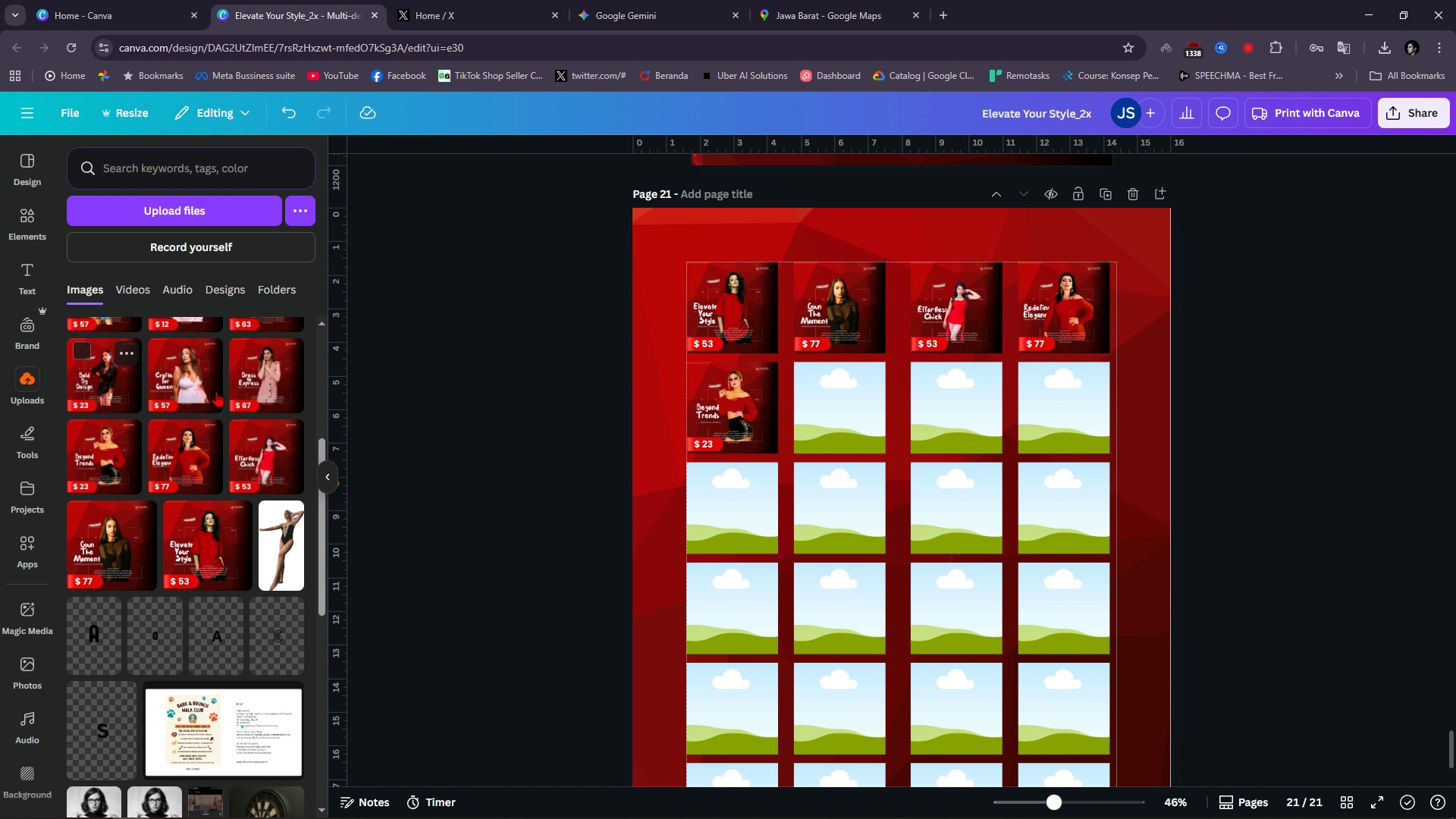 
left_click_drag(start_coordinate=[259, 380], to_coordinate=[841, 403])
 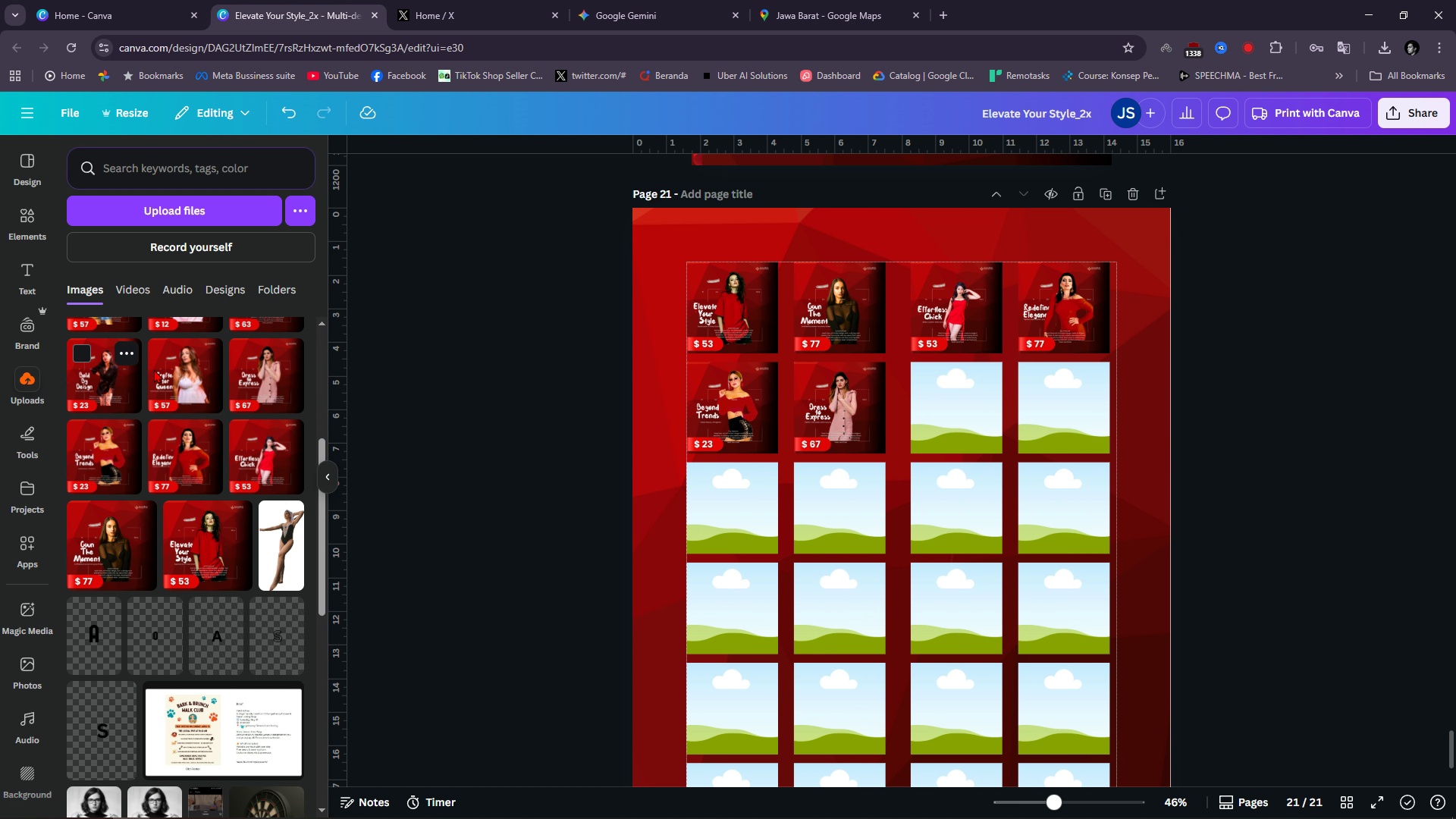 
left_click_drag(start_coordinate=[171, 372], to_coordinate=[960, 404])
 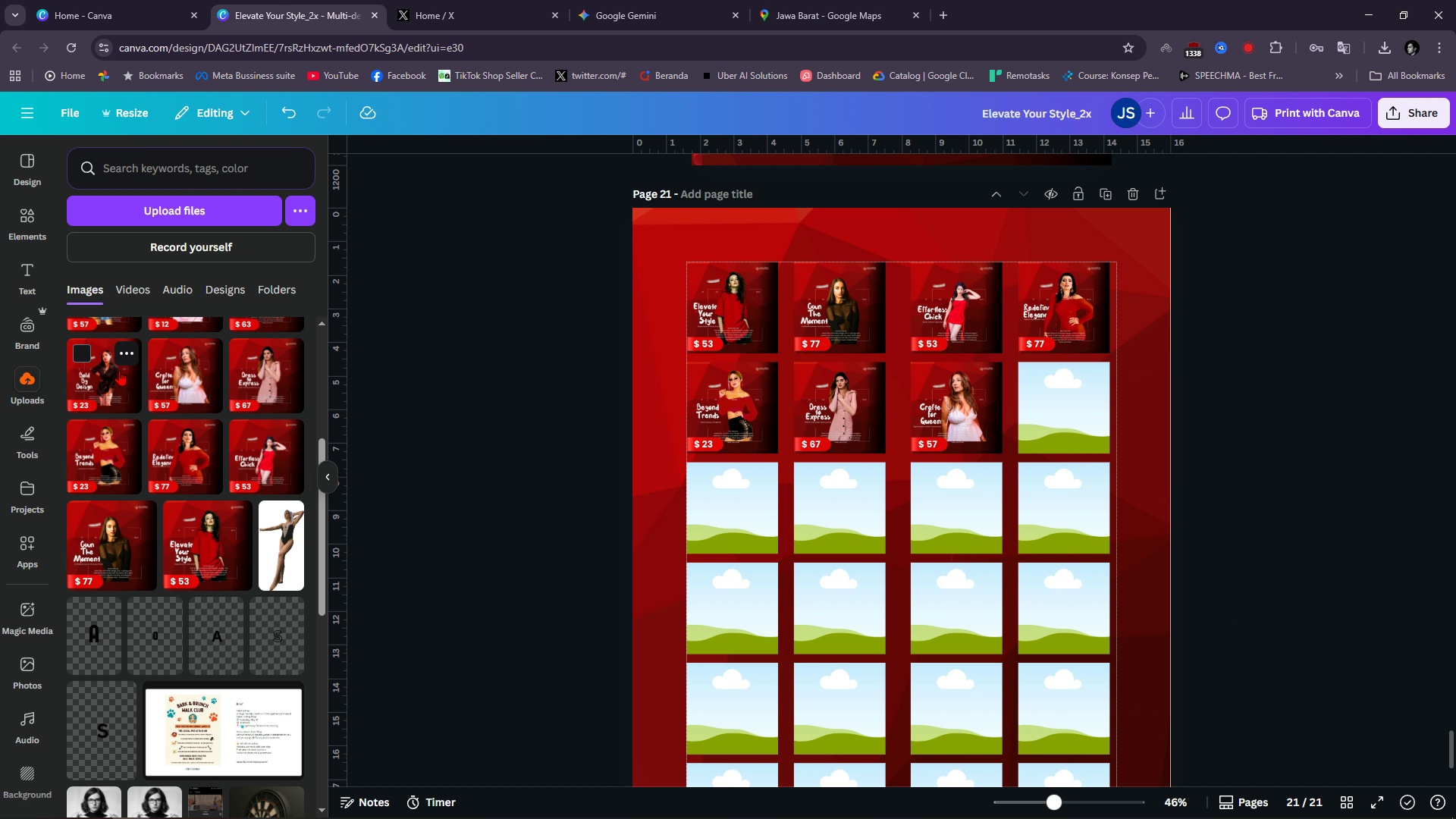 
left_click_drag(start_coordinate=[115, 370], to_coordinate=[1066, 398])
 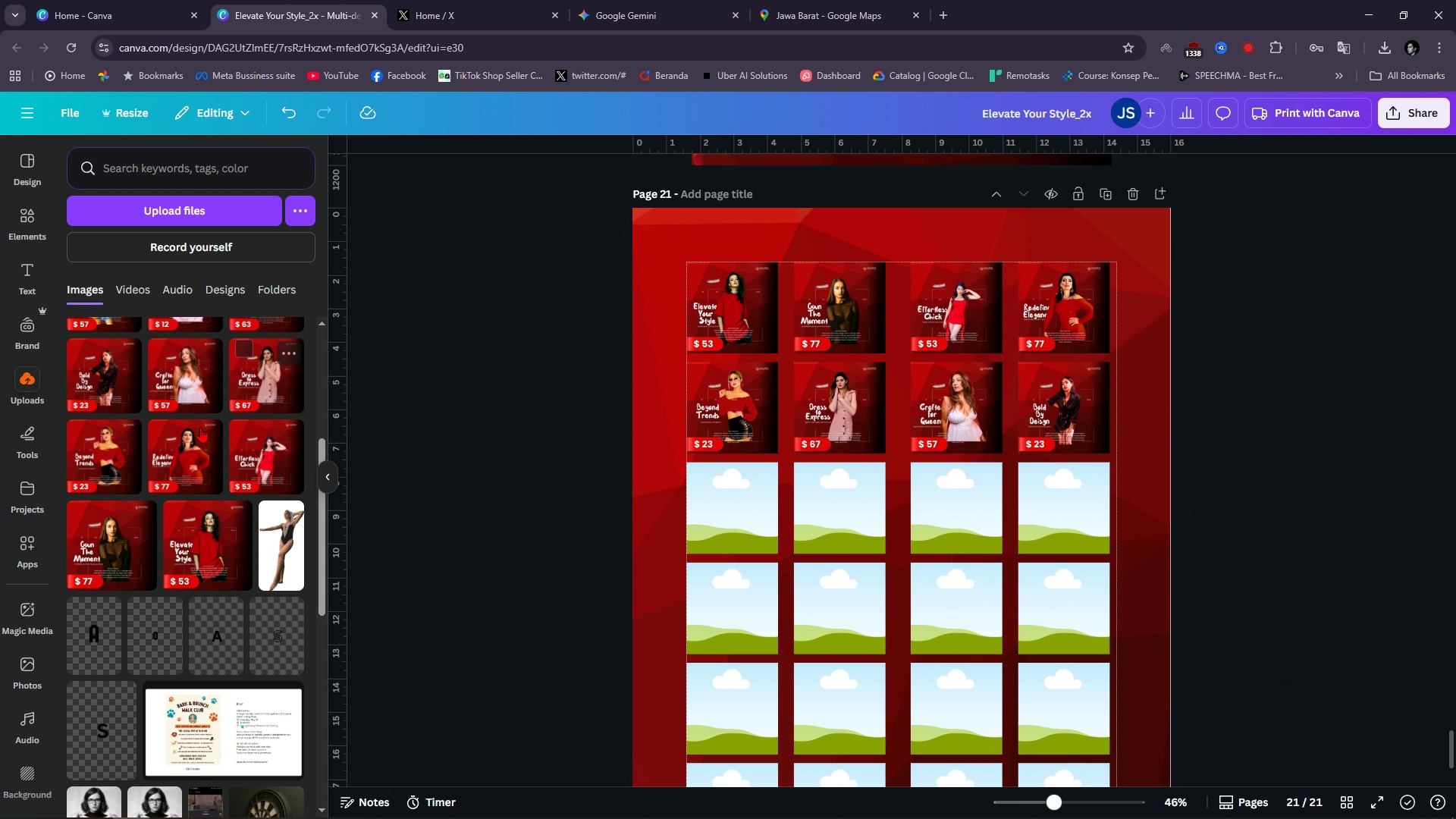 
scroll: coordinate [169, 481], scroll_direction: up, amount: 1.0
 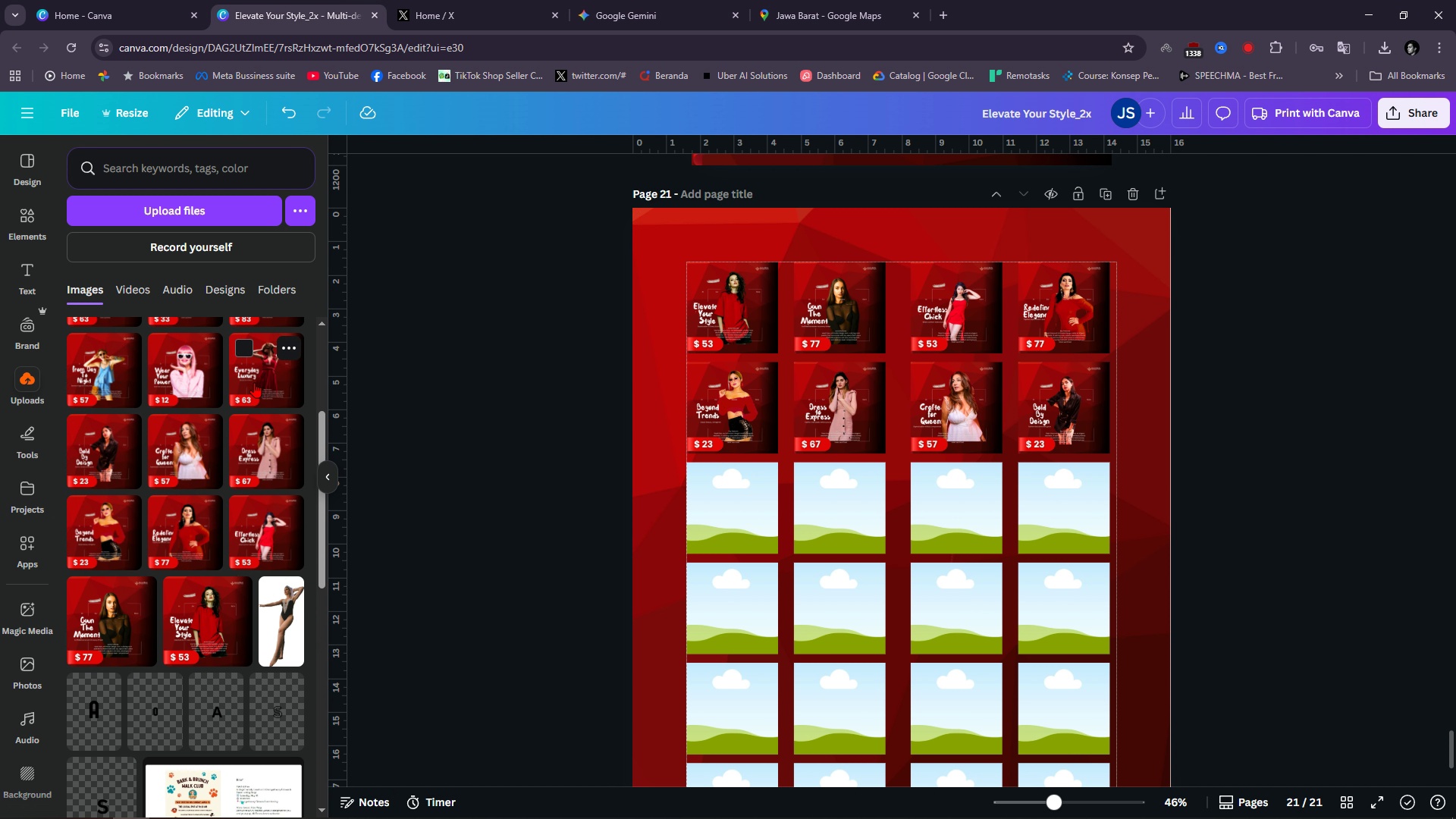 
left_click_drag(start_coordinate=[259, 374], to_coordinate=[743, 509])
 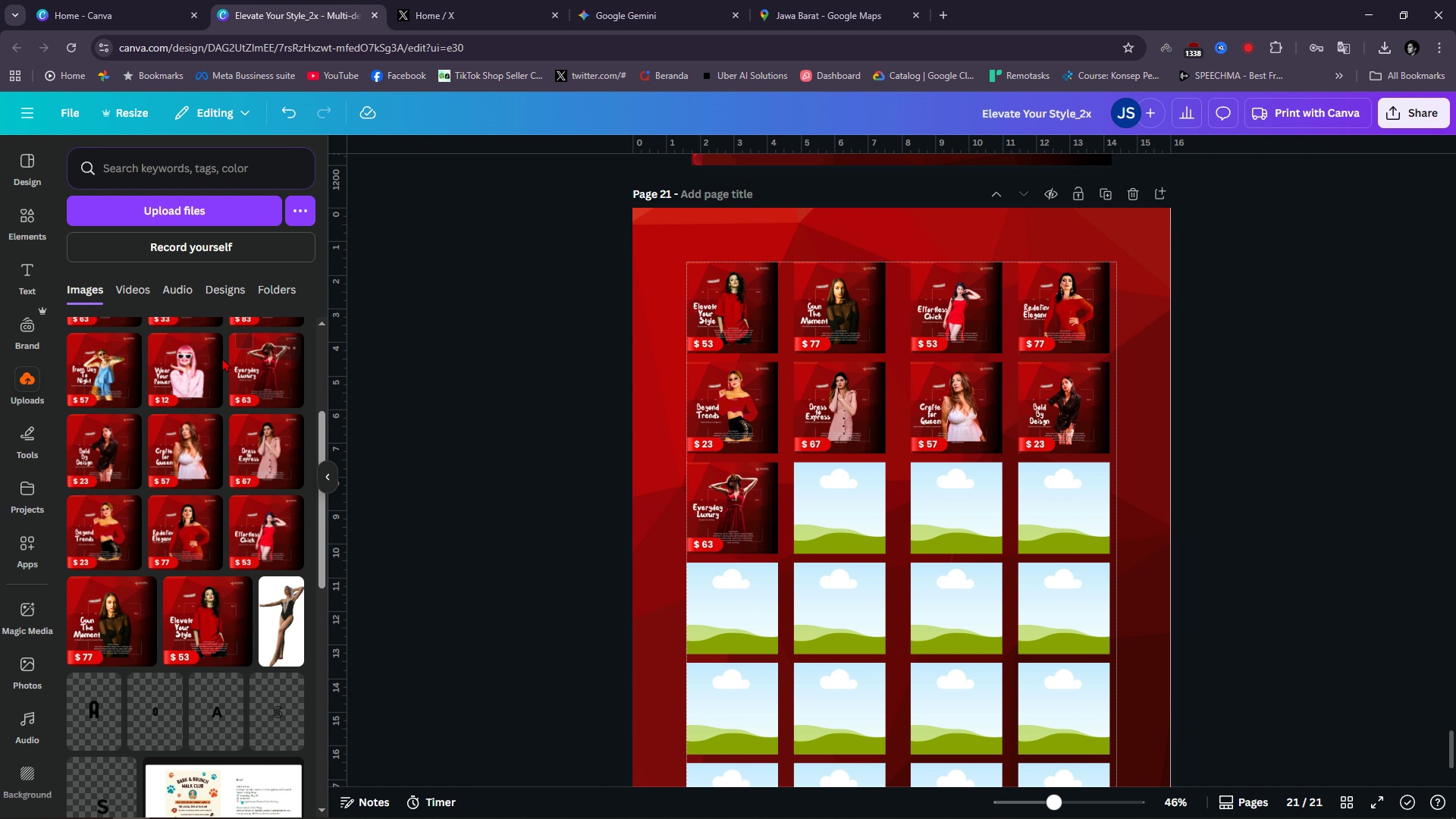 
left_click_drag(start_coordinate=[172, 349], to_coordinate=[846, 510])
 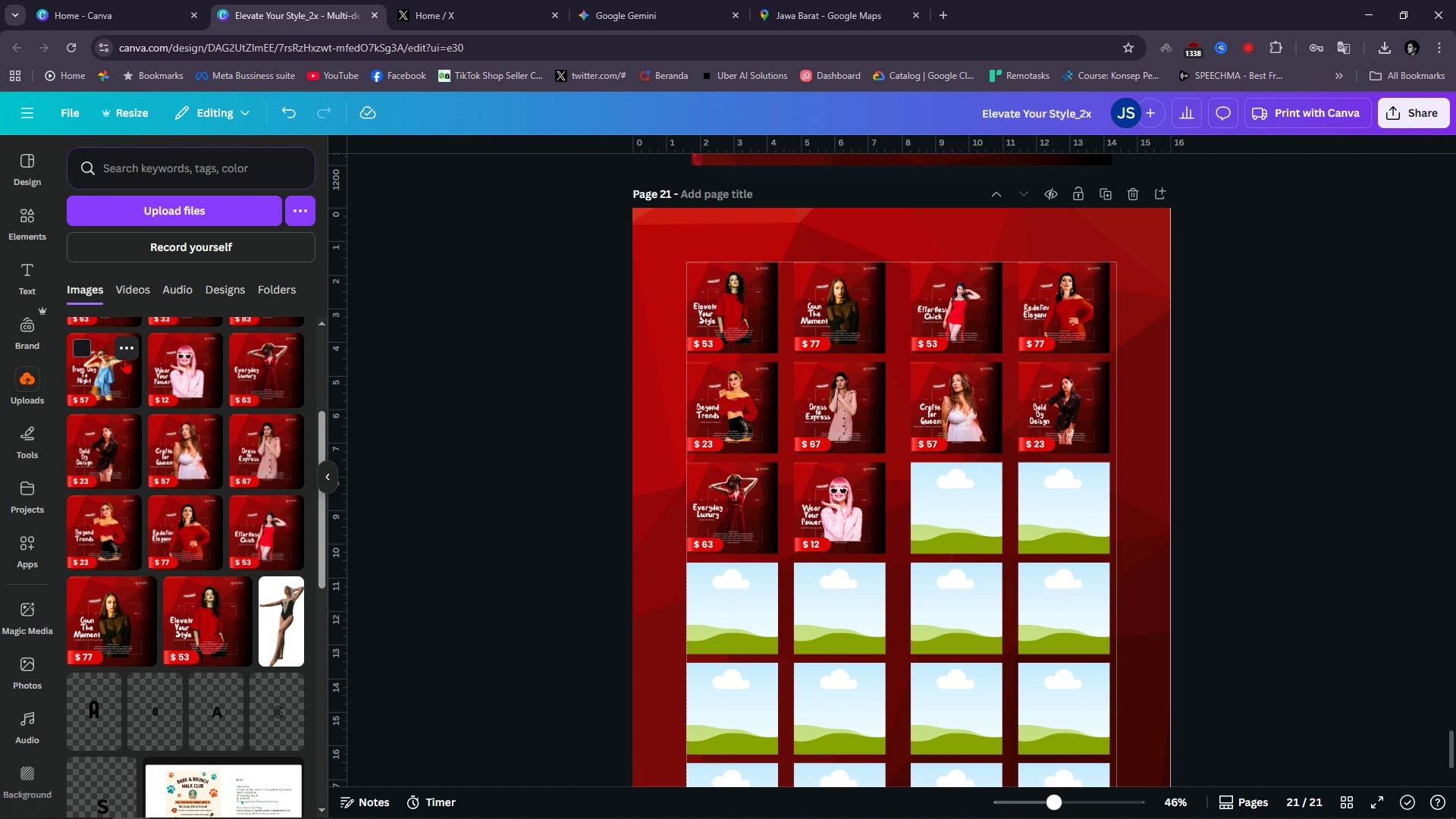 
left_click_drag(start_coordinate=[118, 359], to_coordinate=[963, 507])
 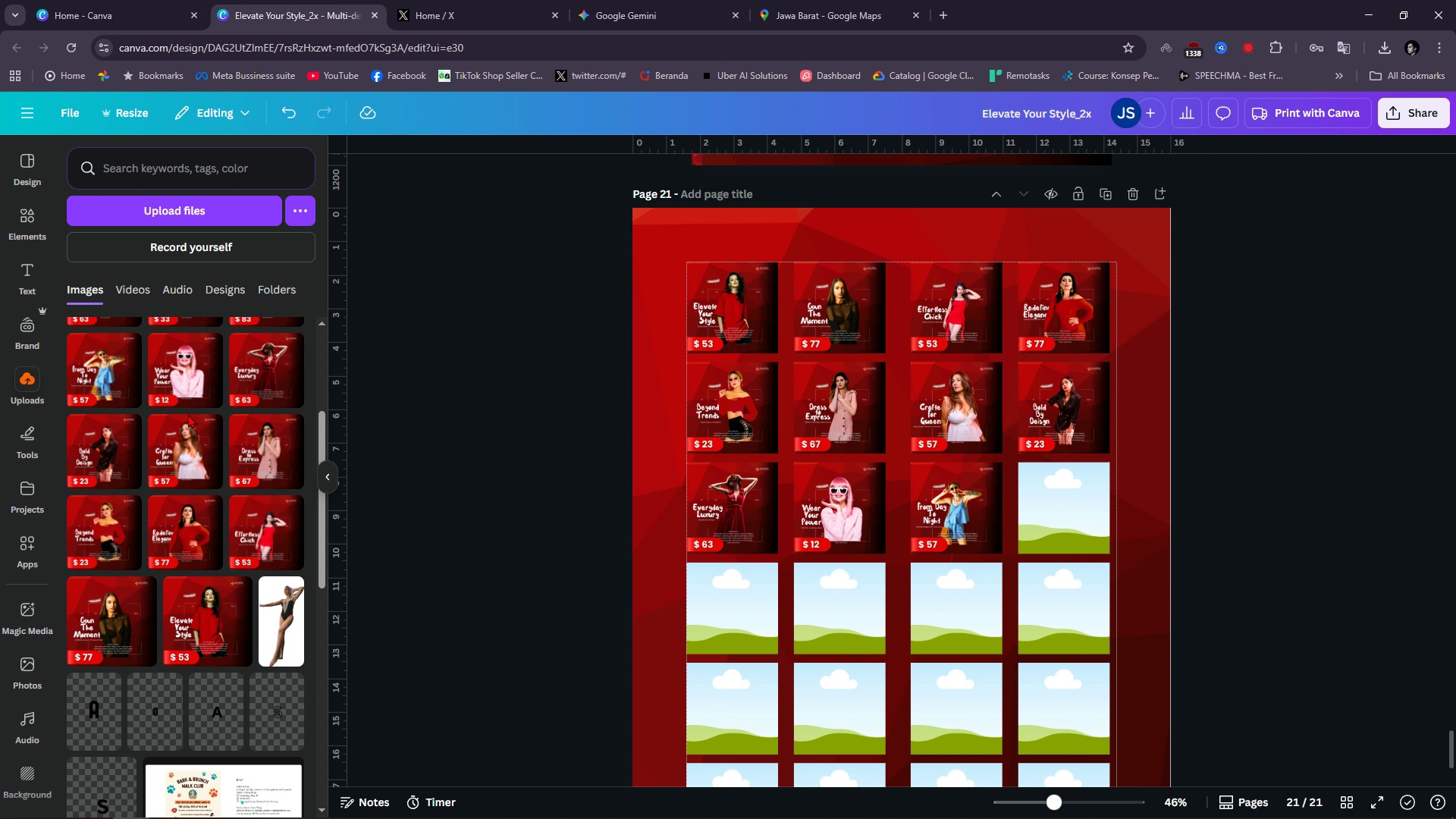 
scroll: coordinate [172, 513], scroll_direction: up, amount: 2.0
 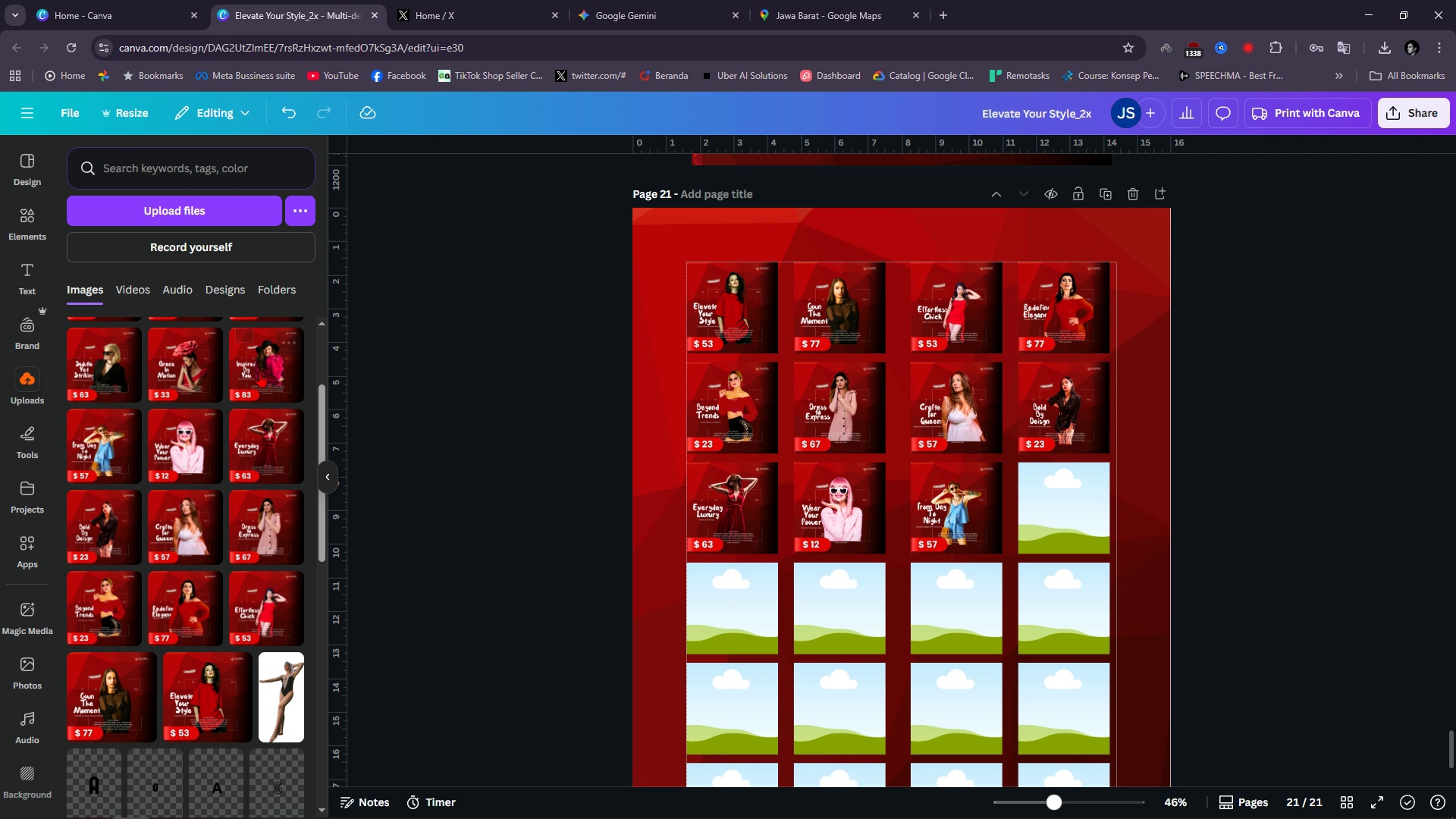 
left_click_drag(start_coordinate=[265, 359], to_coordinate=[1064, 507])
 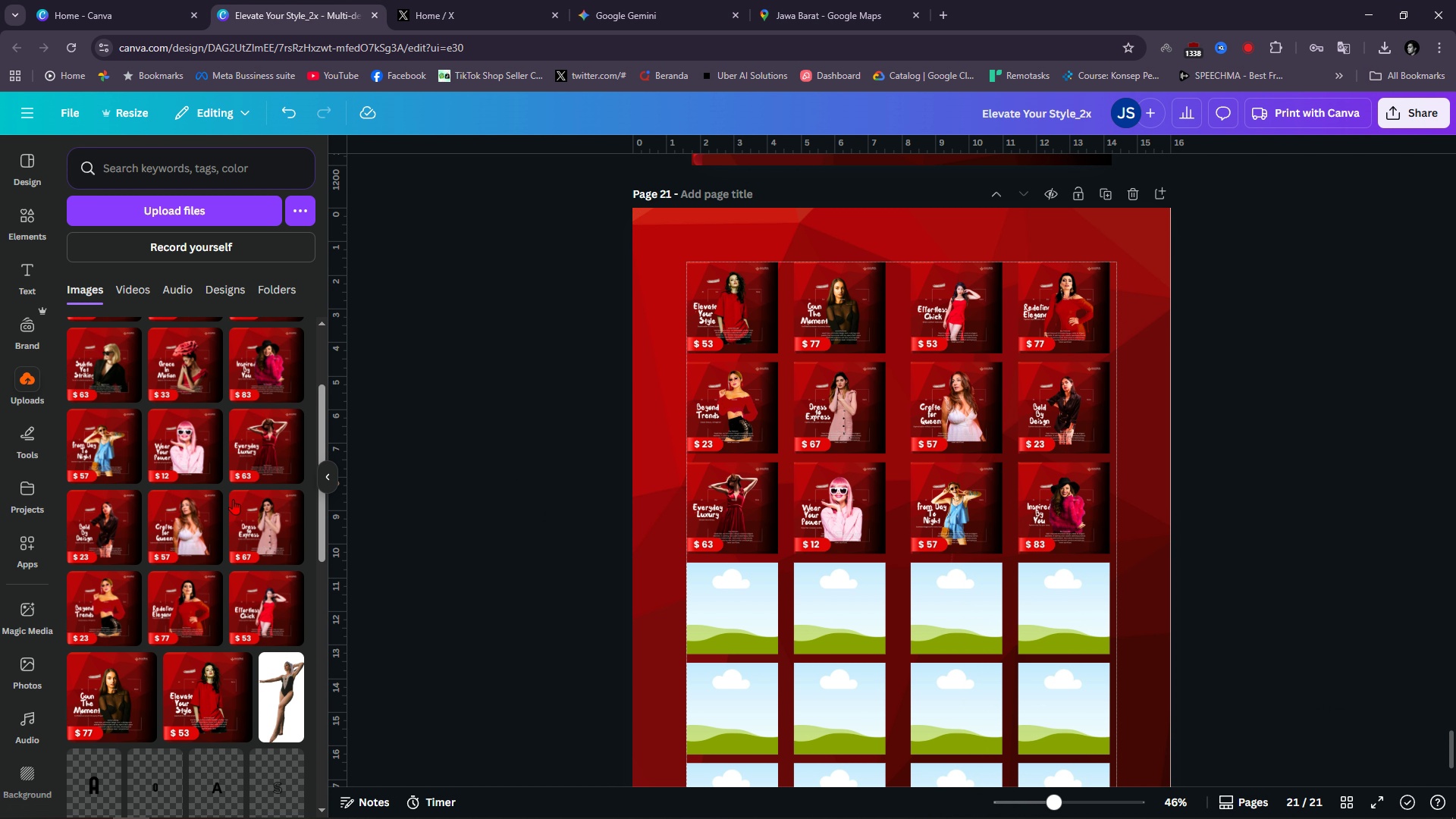 
scroll: coordinate [200, 491], scroll_direction: up, amount: 1.0
 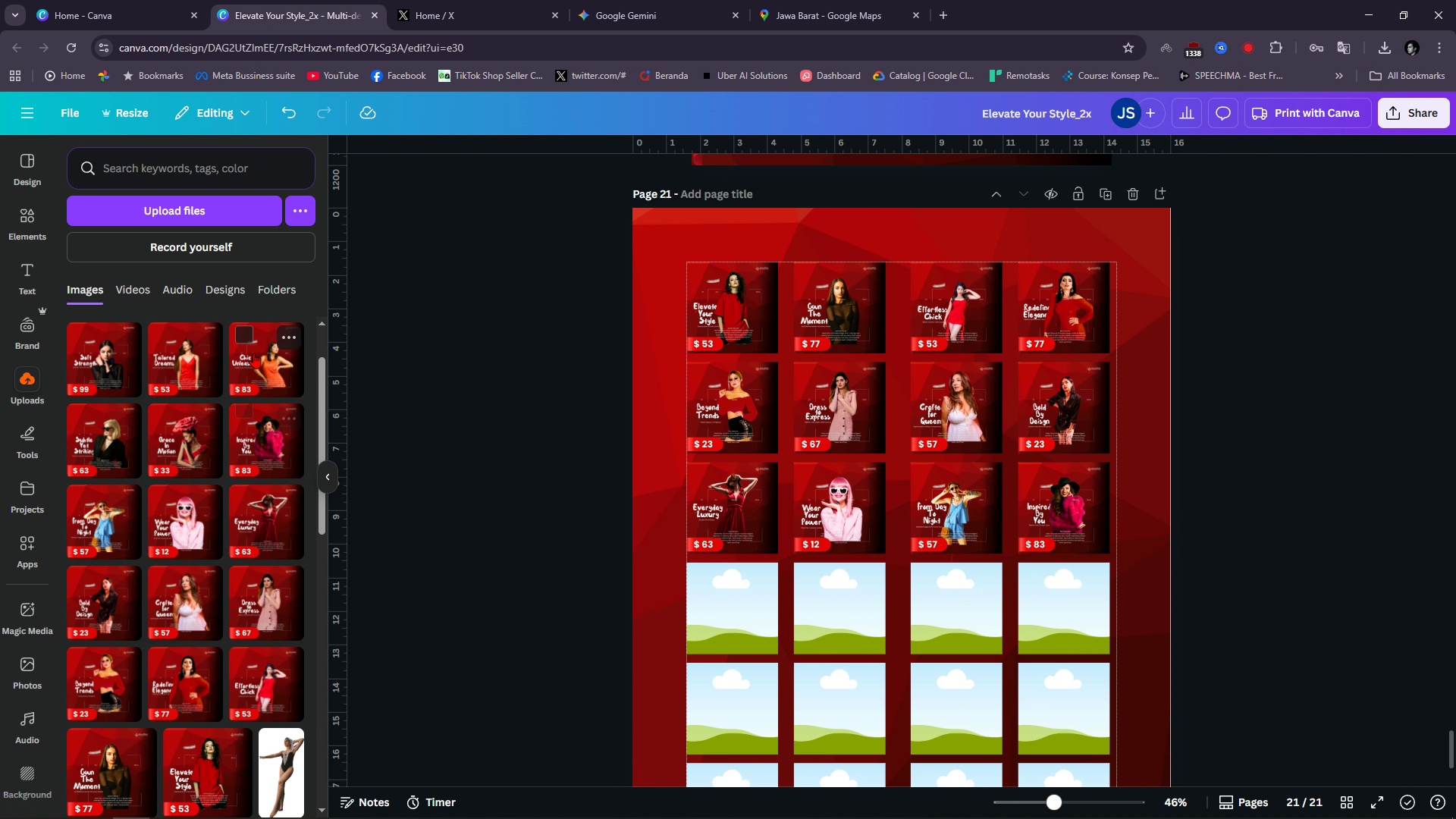 
left_click_drag(start_coordinate=[256, 350], to_coordinate=[1050, 612])
 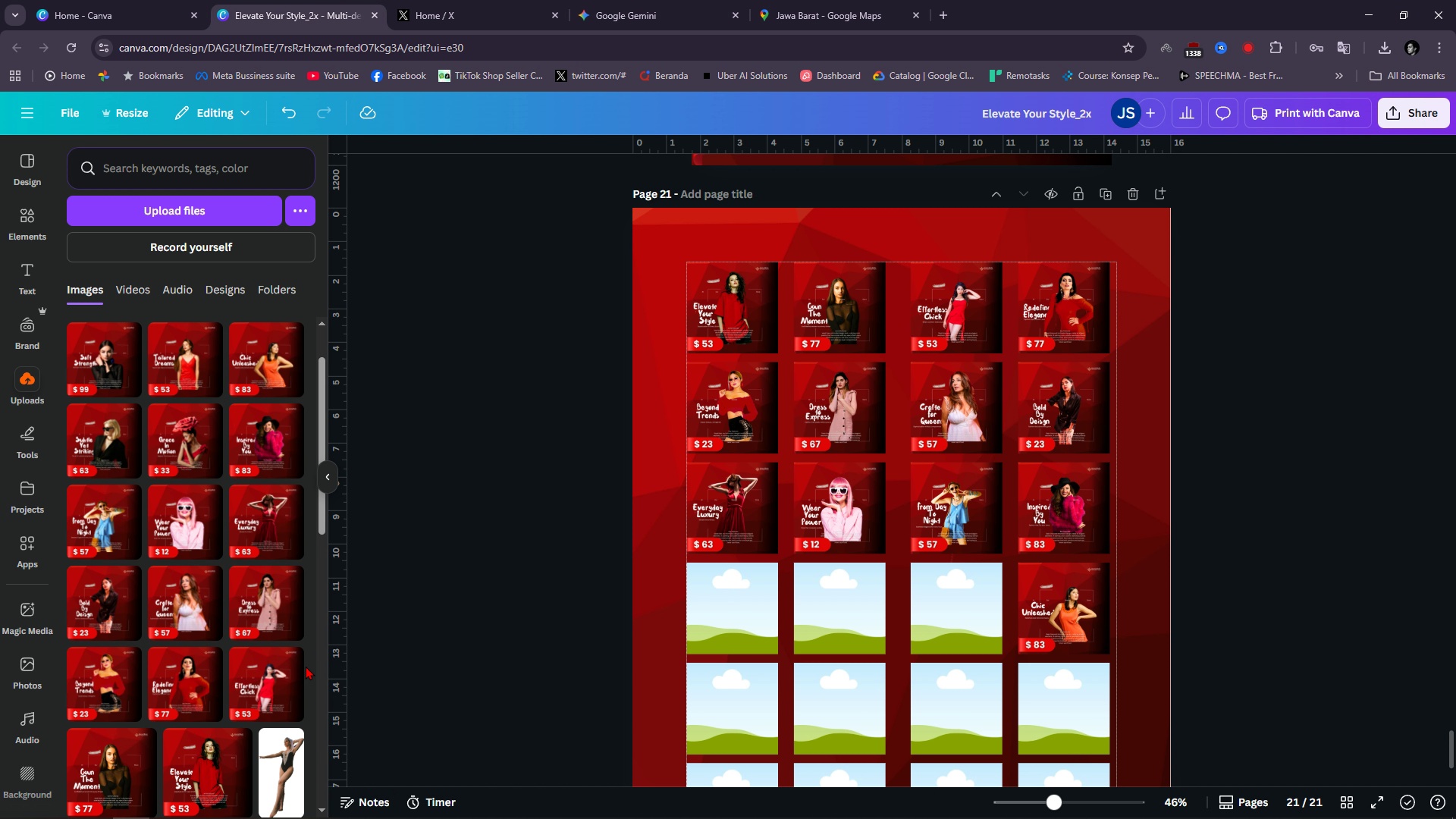 
mouse_move([263, 686])
 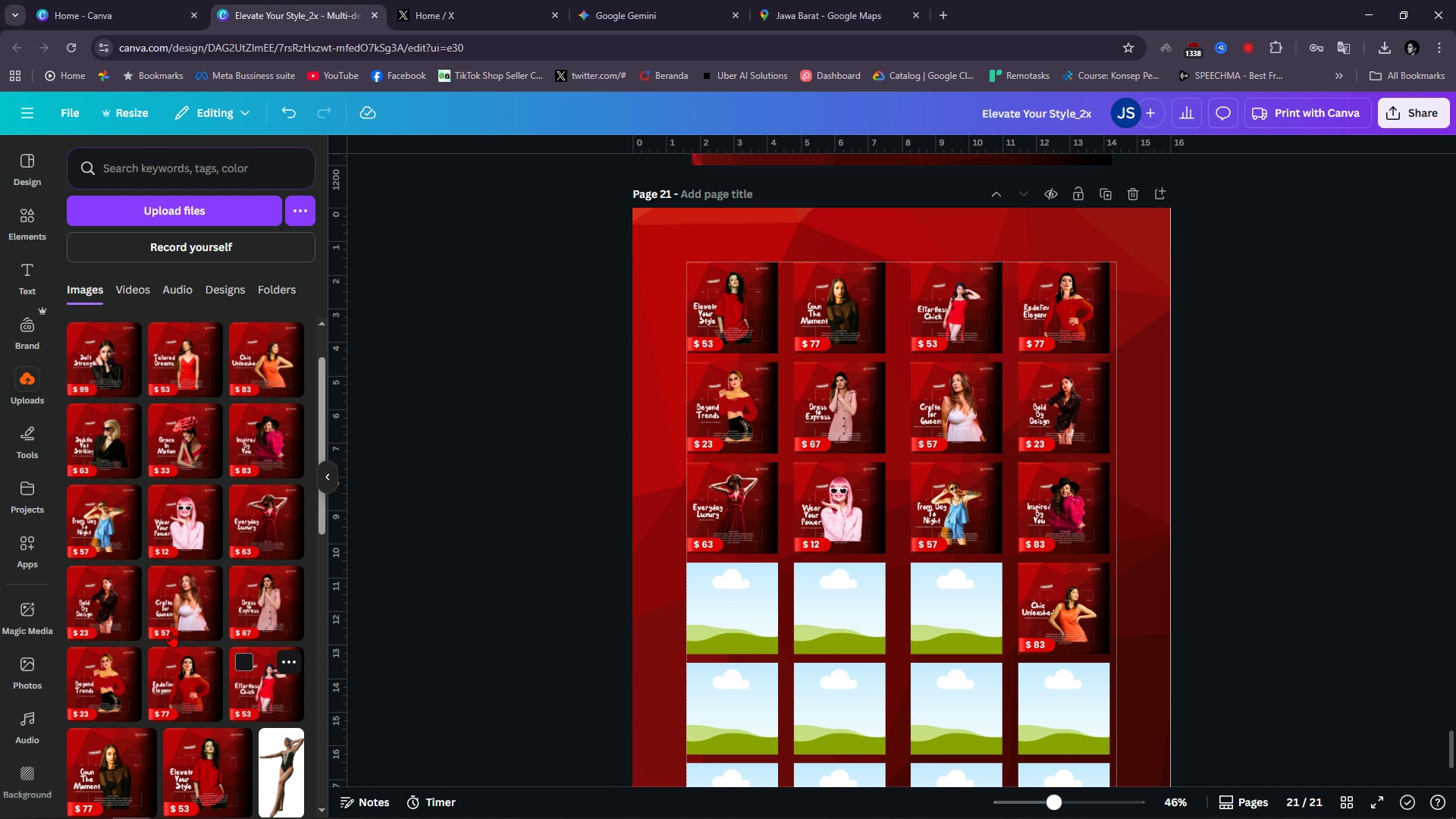 
scroll: coordinate [145, 613], scroll_direction: up, amount: 1.0
 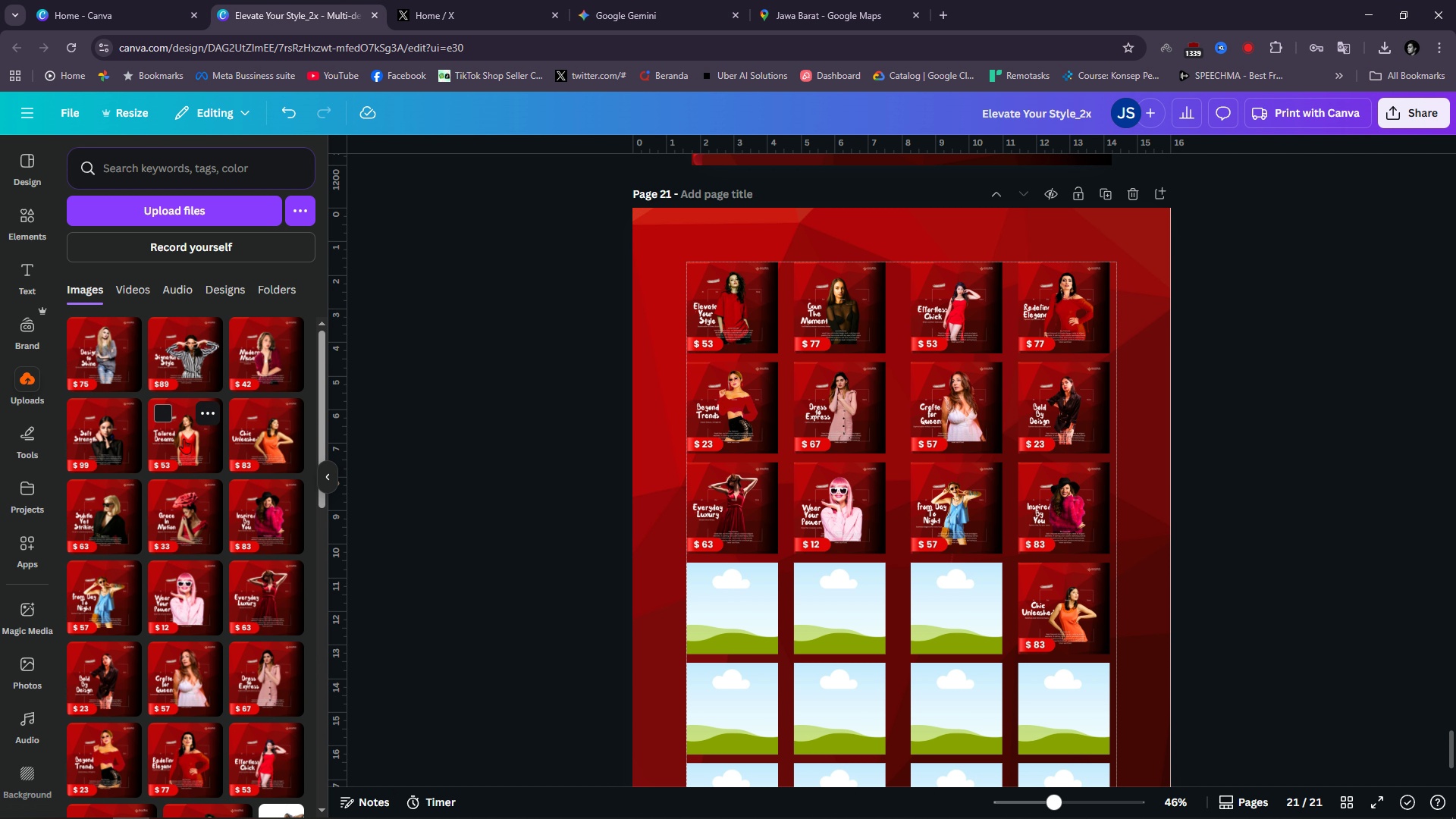 
left_click_drag(start_coordinate=[184, 439], to_coordinate=[940, 610])
 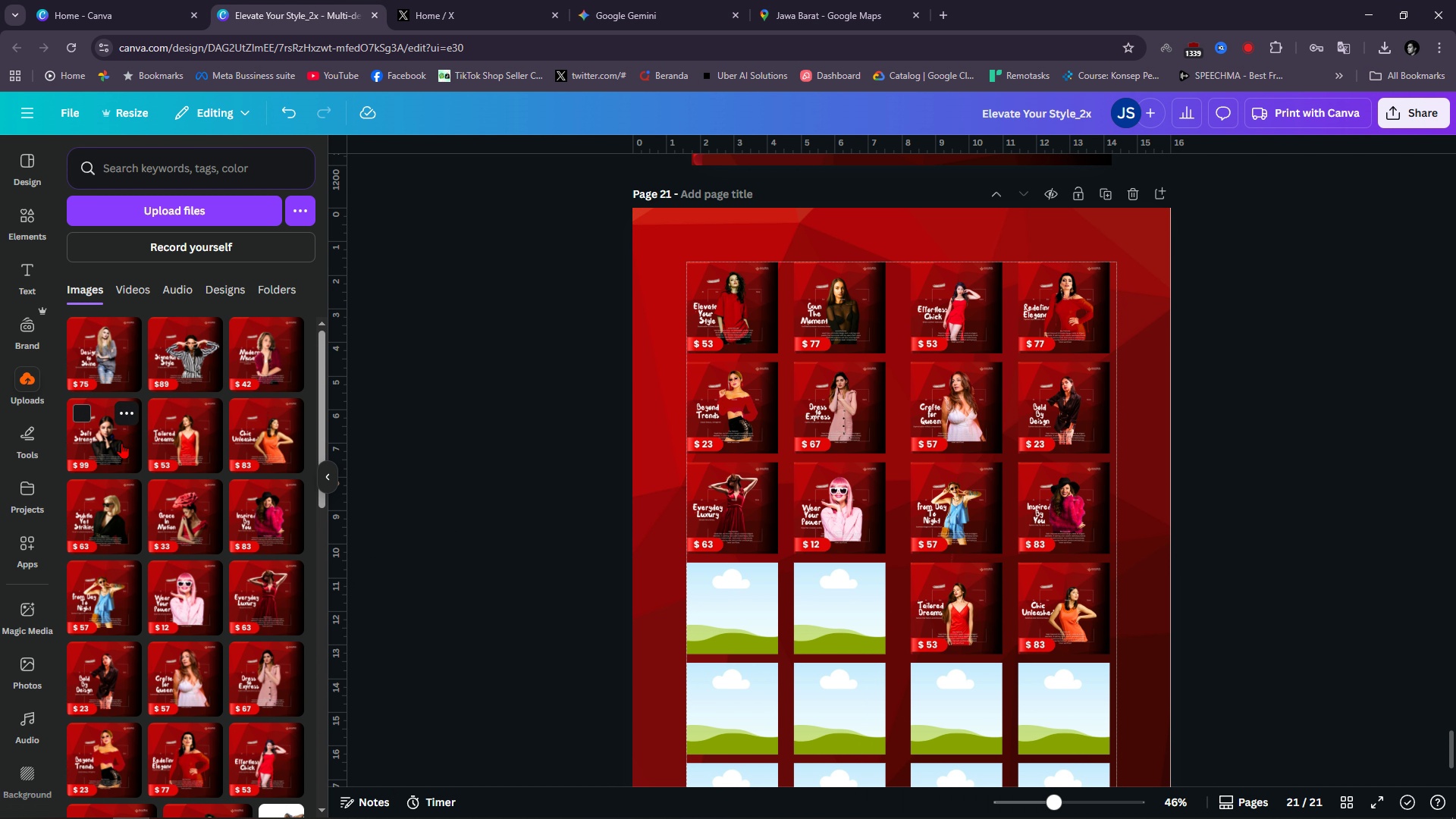 
left_click_drag(start_coordinate=[106, 443], to_coordinate=[834, 622])
 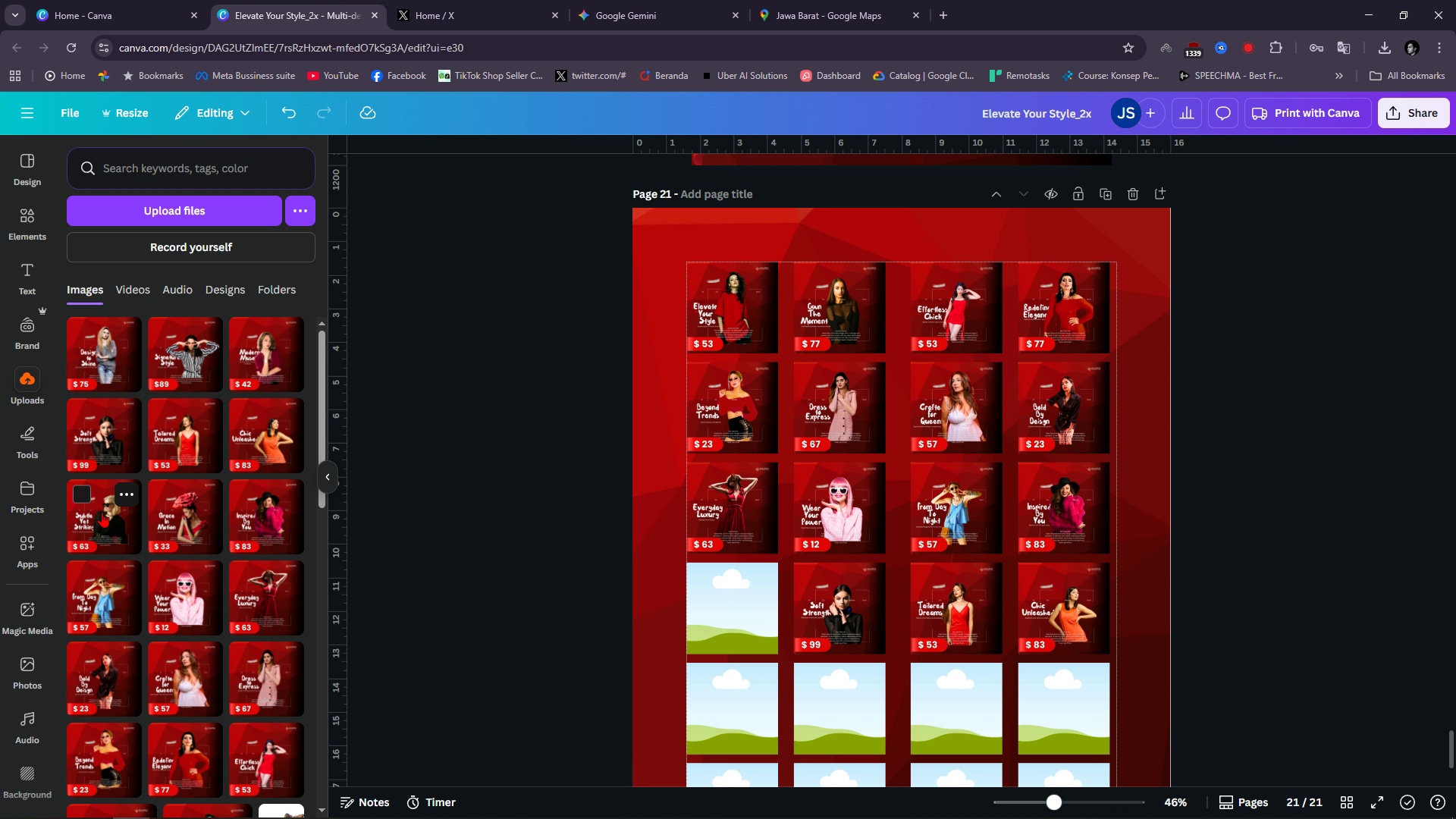 
left_click_drag(start_coordinate=[102, 523], to_coordinate=[730, 617])
 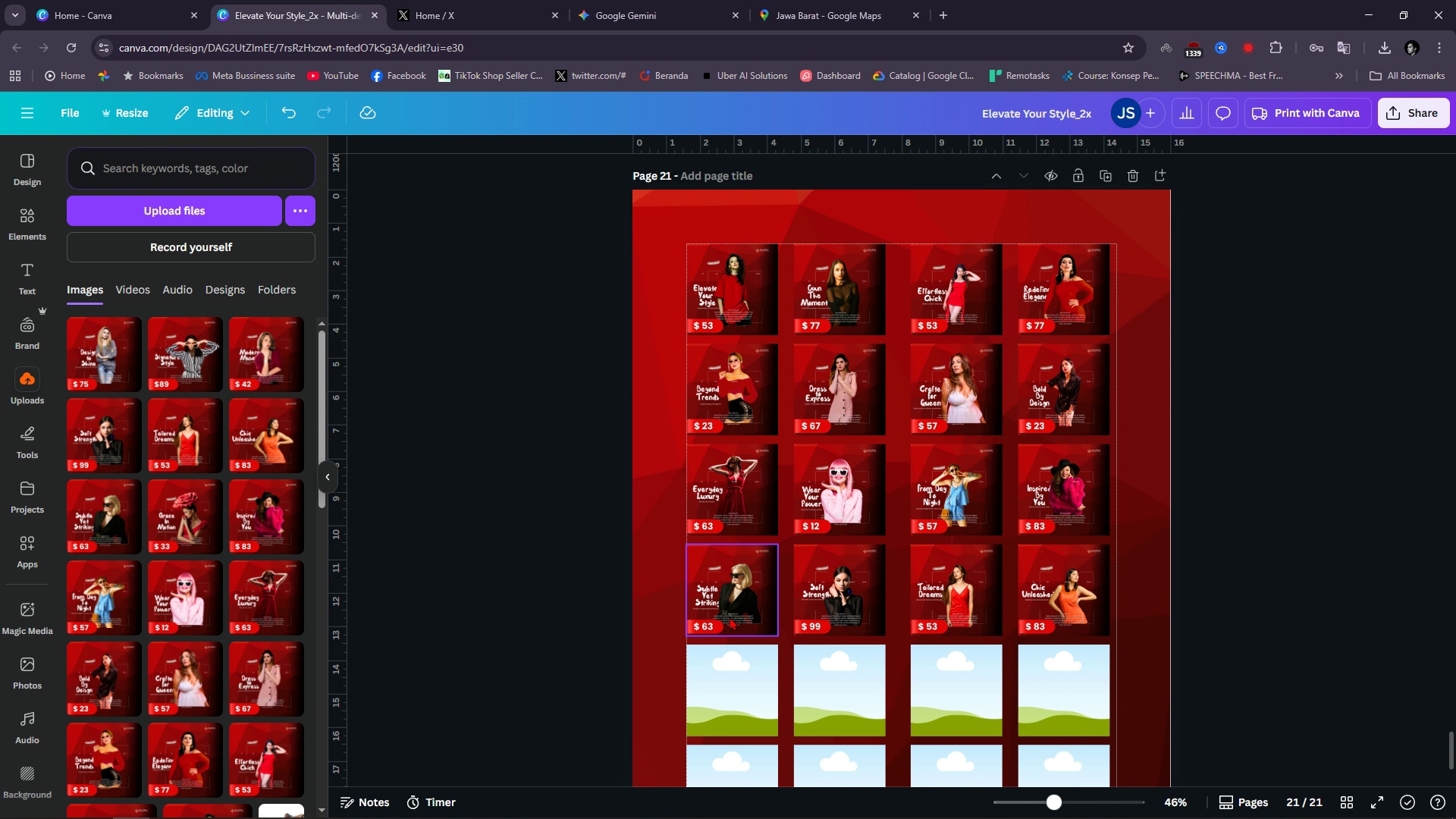 
scroll: coordinate [730, 617], scroll_direction: down, amount: 1.0
 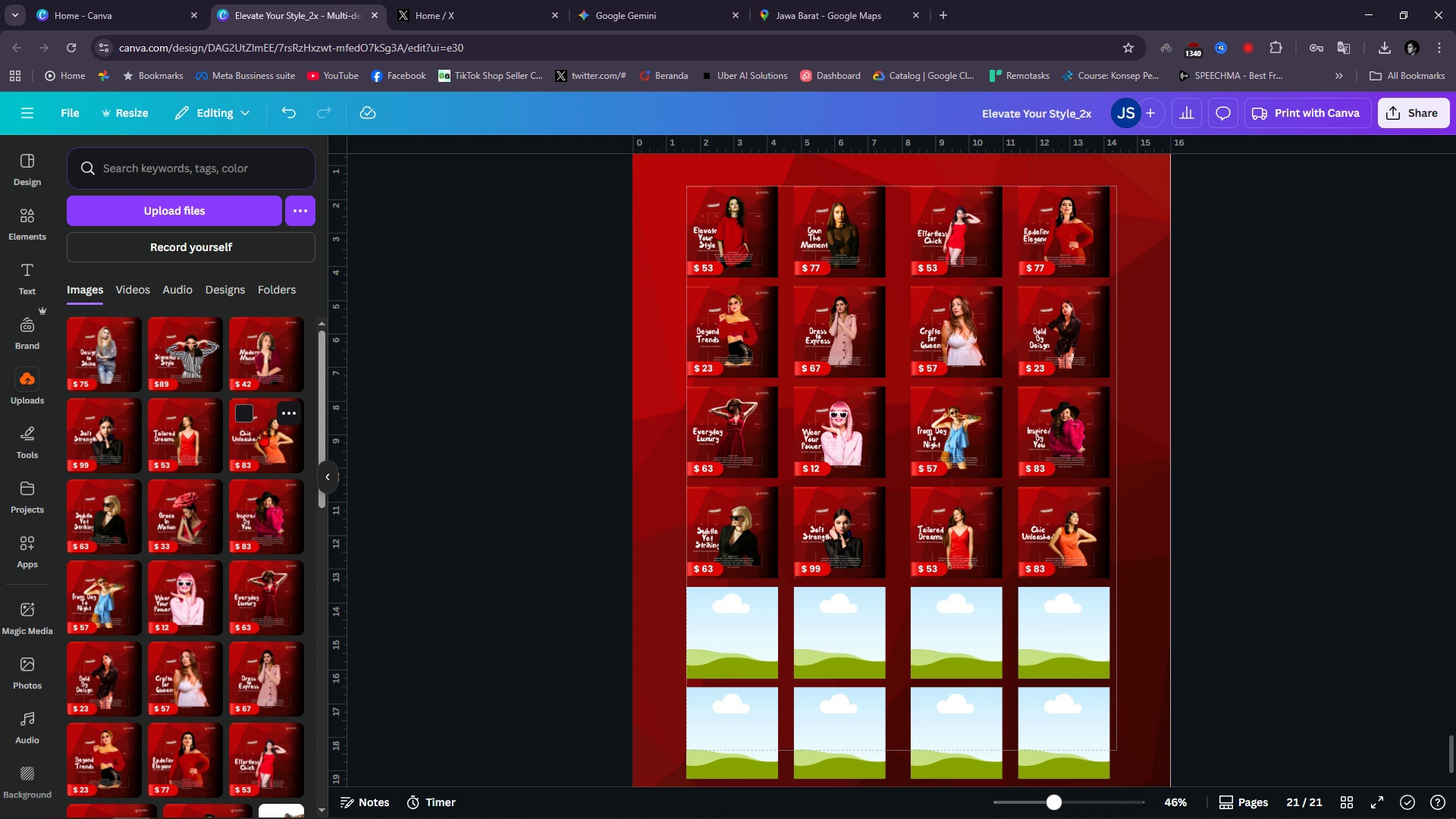 
scroll: coordinate [256, 512], scroll_direction: up, amount: 4.0
 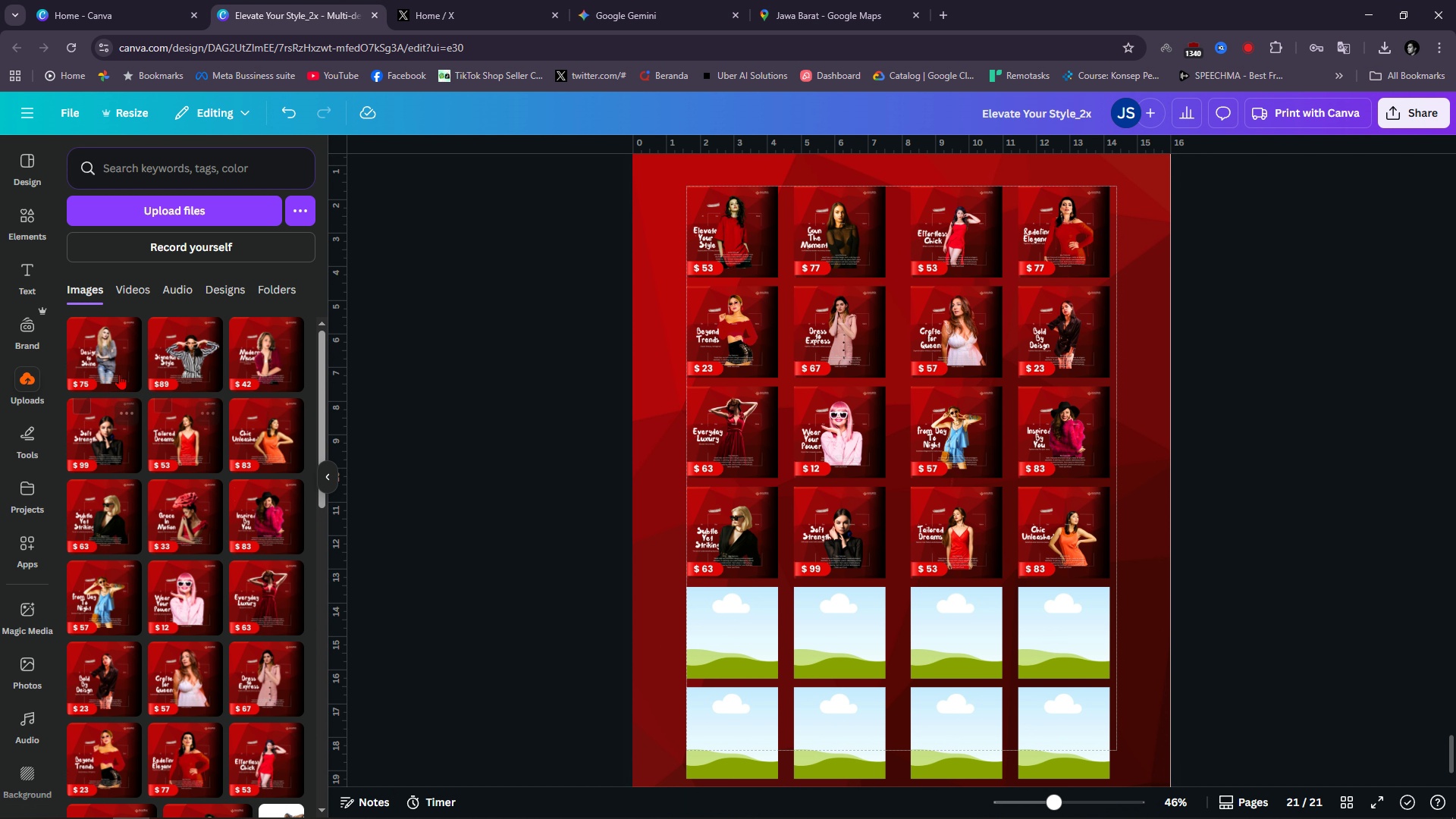 
left_click_drag(start_coordinate=[93, 353], to_coordinate=[739, 624])
 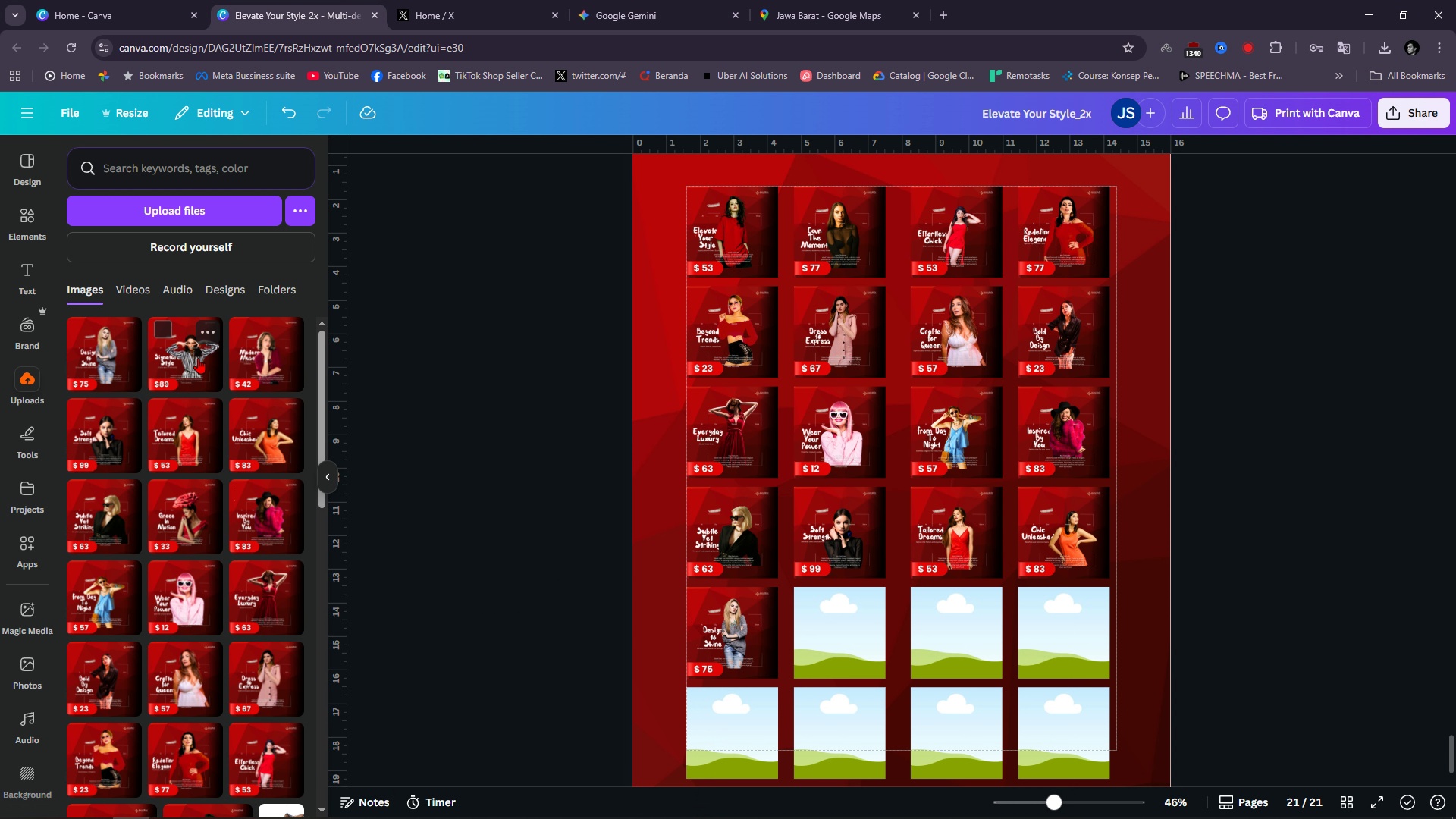 
left_click_drag(start_coordinate=[191, 355], to_coordinate=[832, 630])
 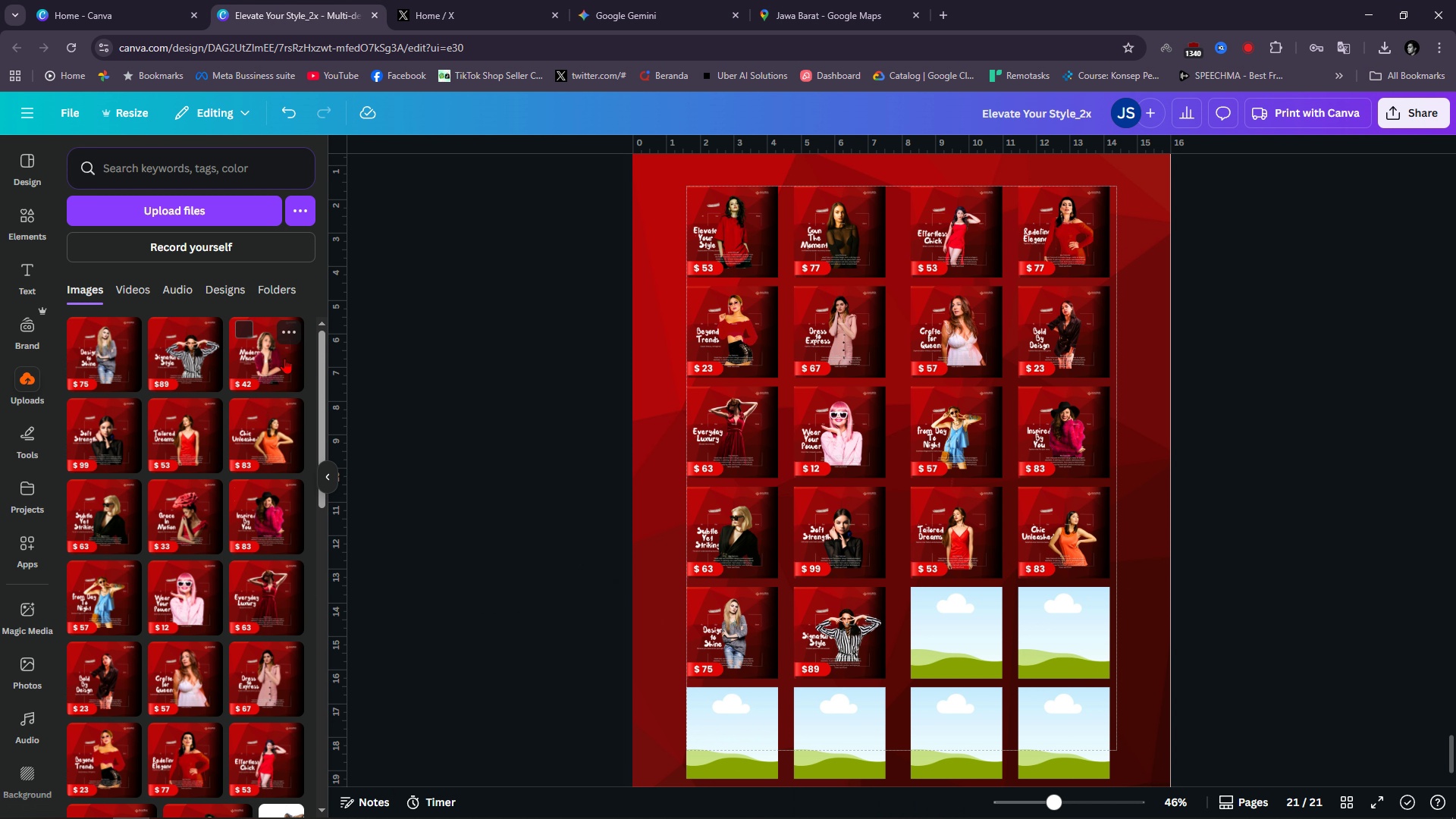 
left_click_drag(start_coordinate=[270, 349], to_coordinate=[950, 624])
 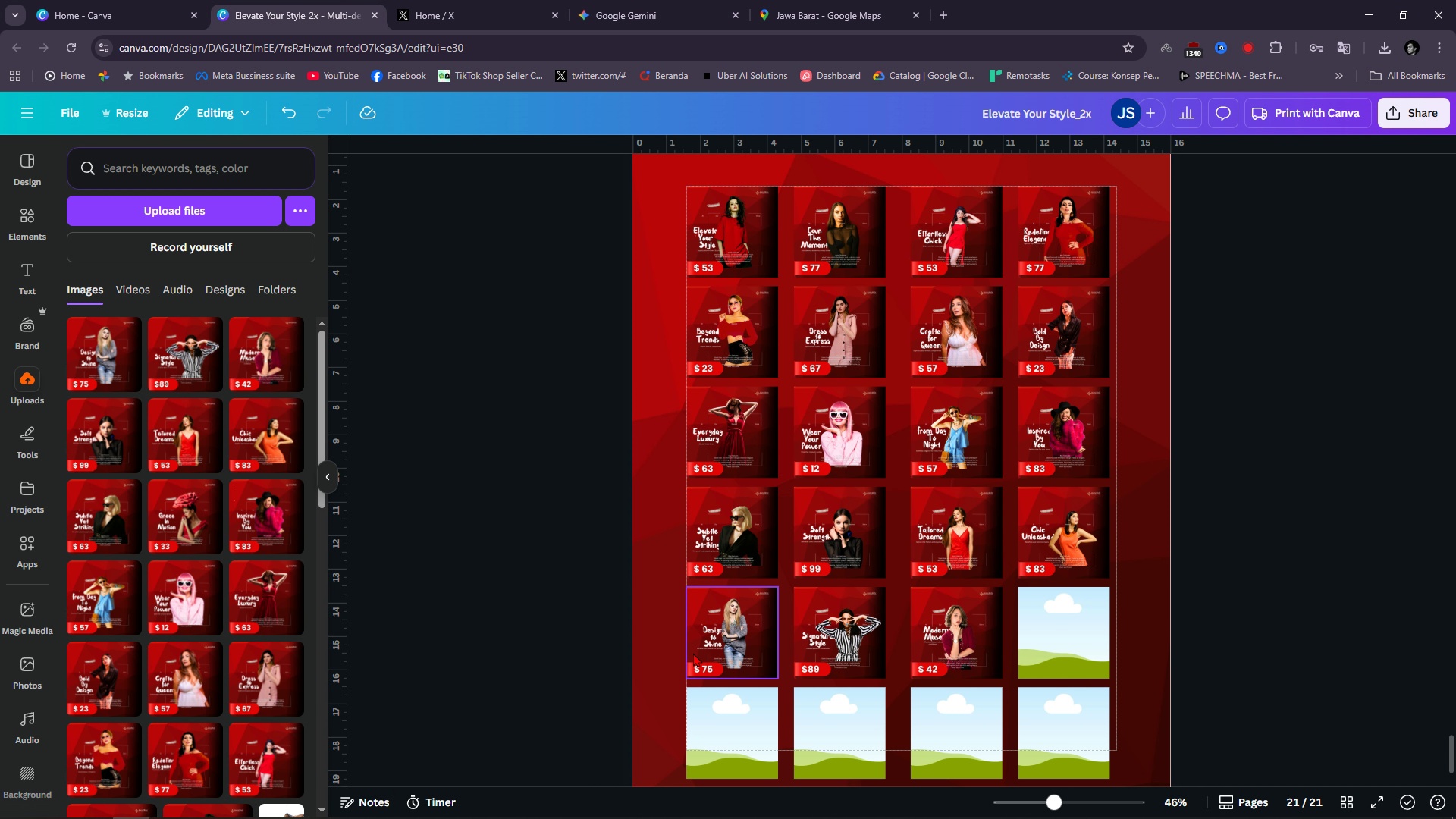 
wait(6.54)
 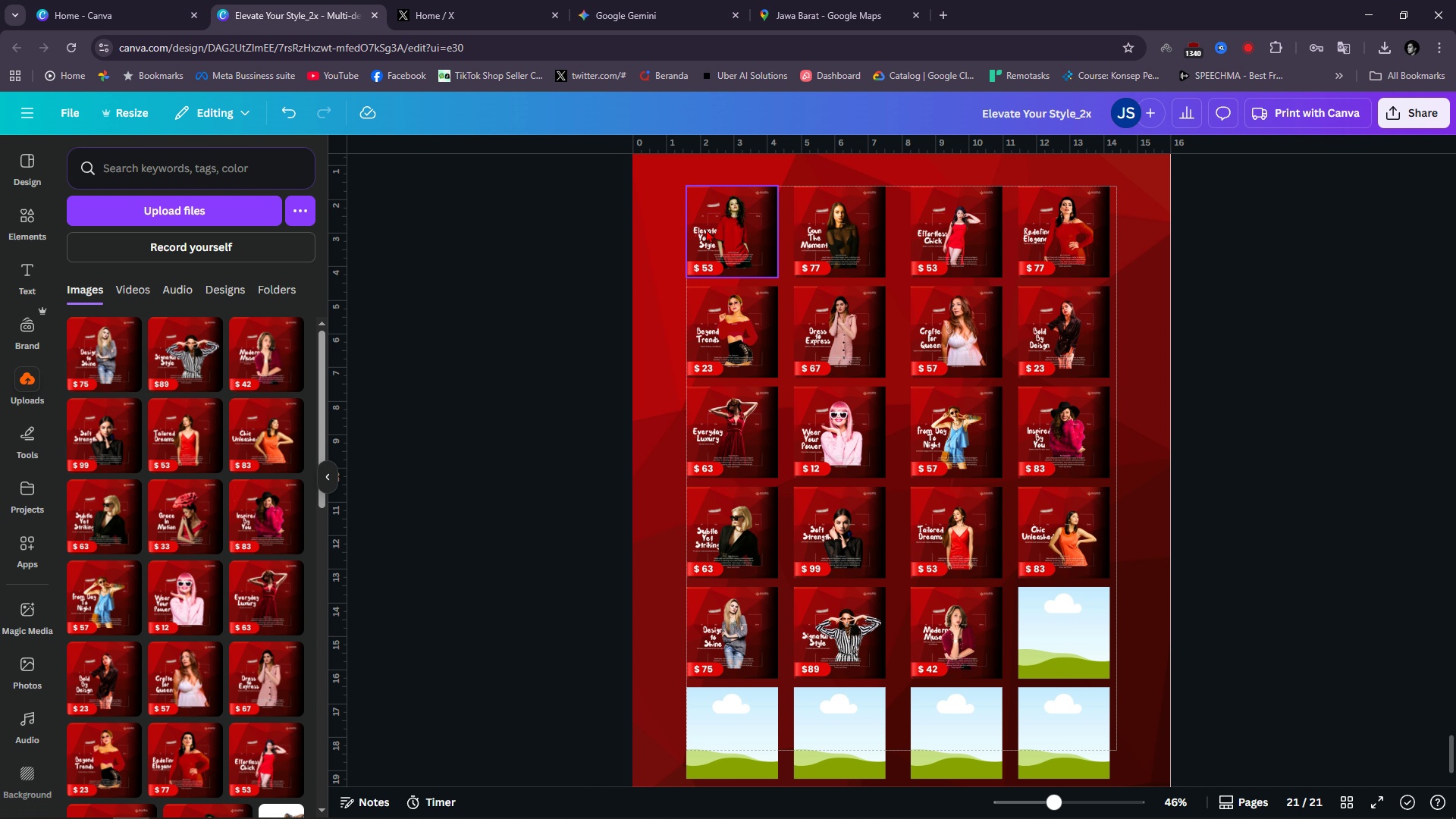 
mouse_move([212, 675])
 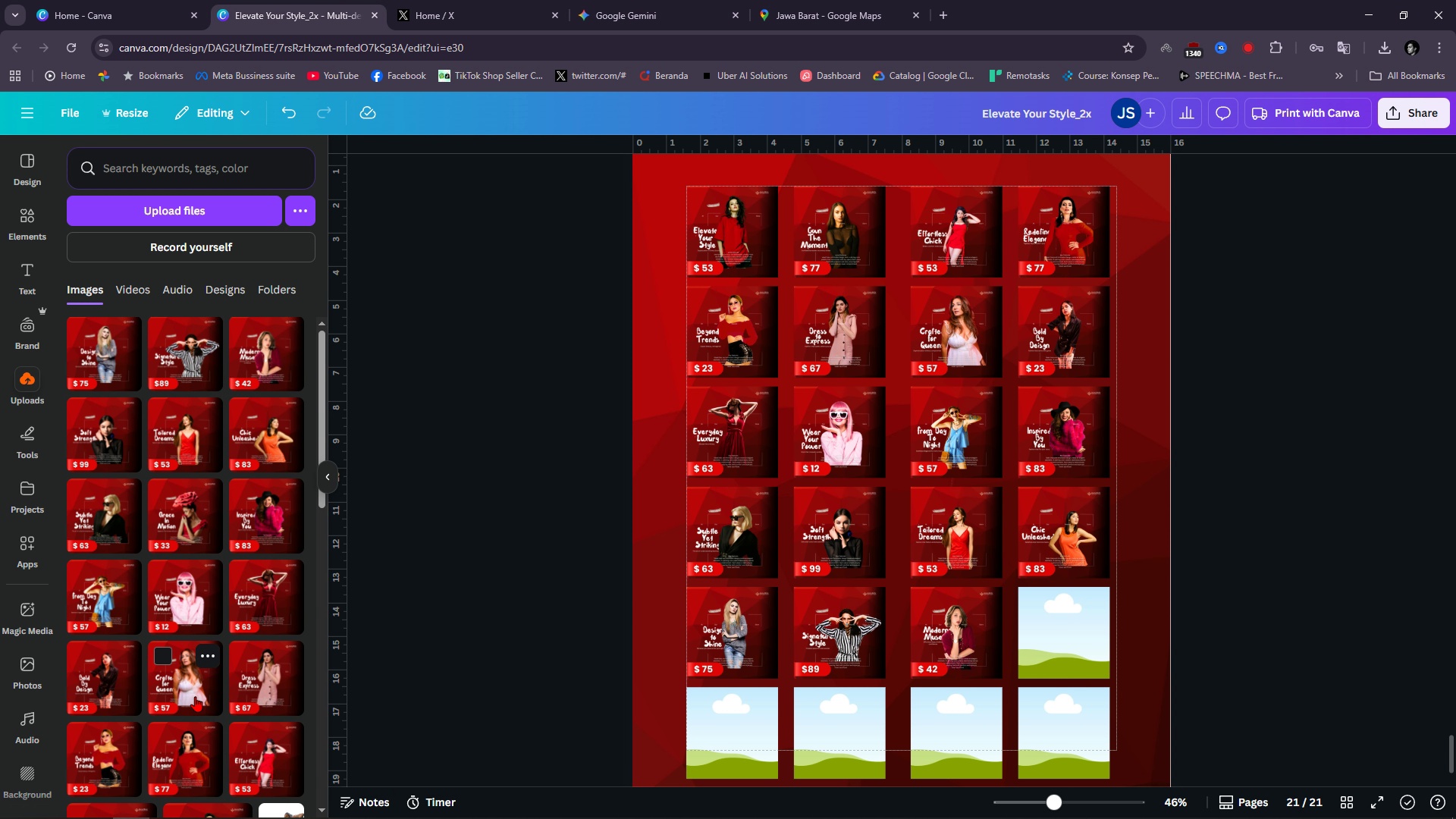 
scroll: coordinate [587, 611], scroll_direction: down, amount: 3.0
 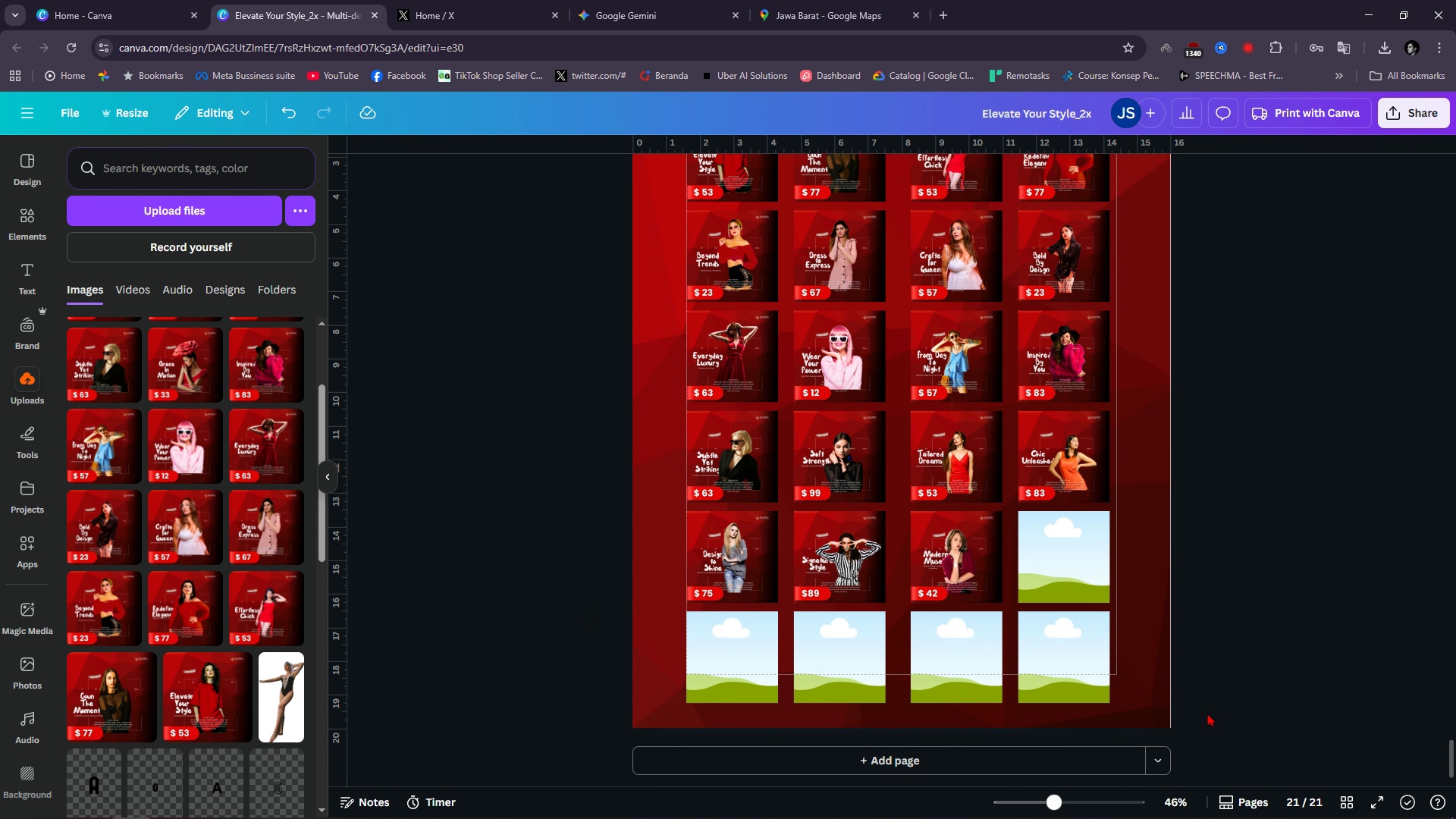 
left_click_drag(start_coordinate=[1246, 686], to_coordinate=[650, 667])
 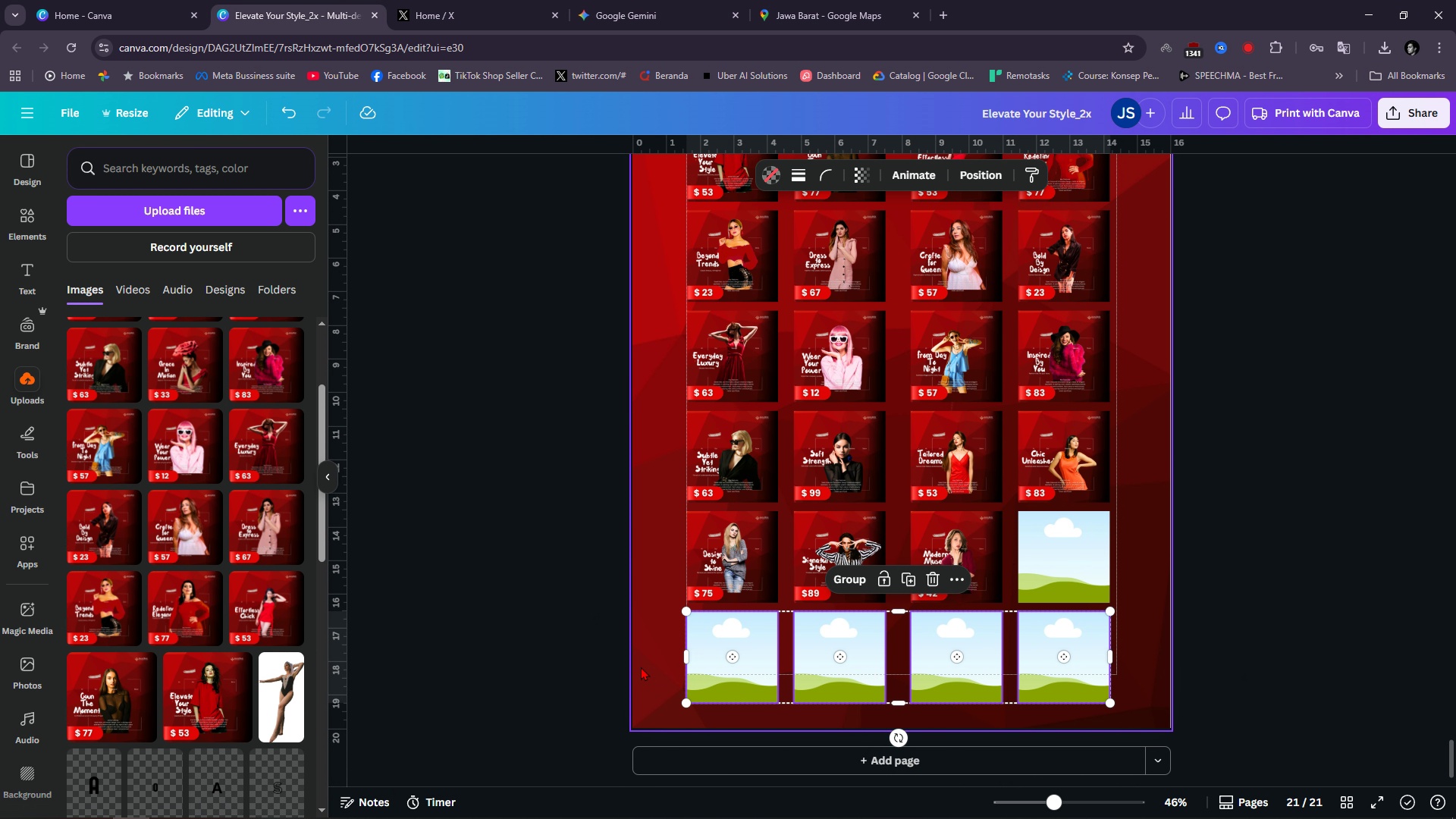 
key(Backspace)
 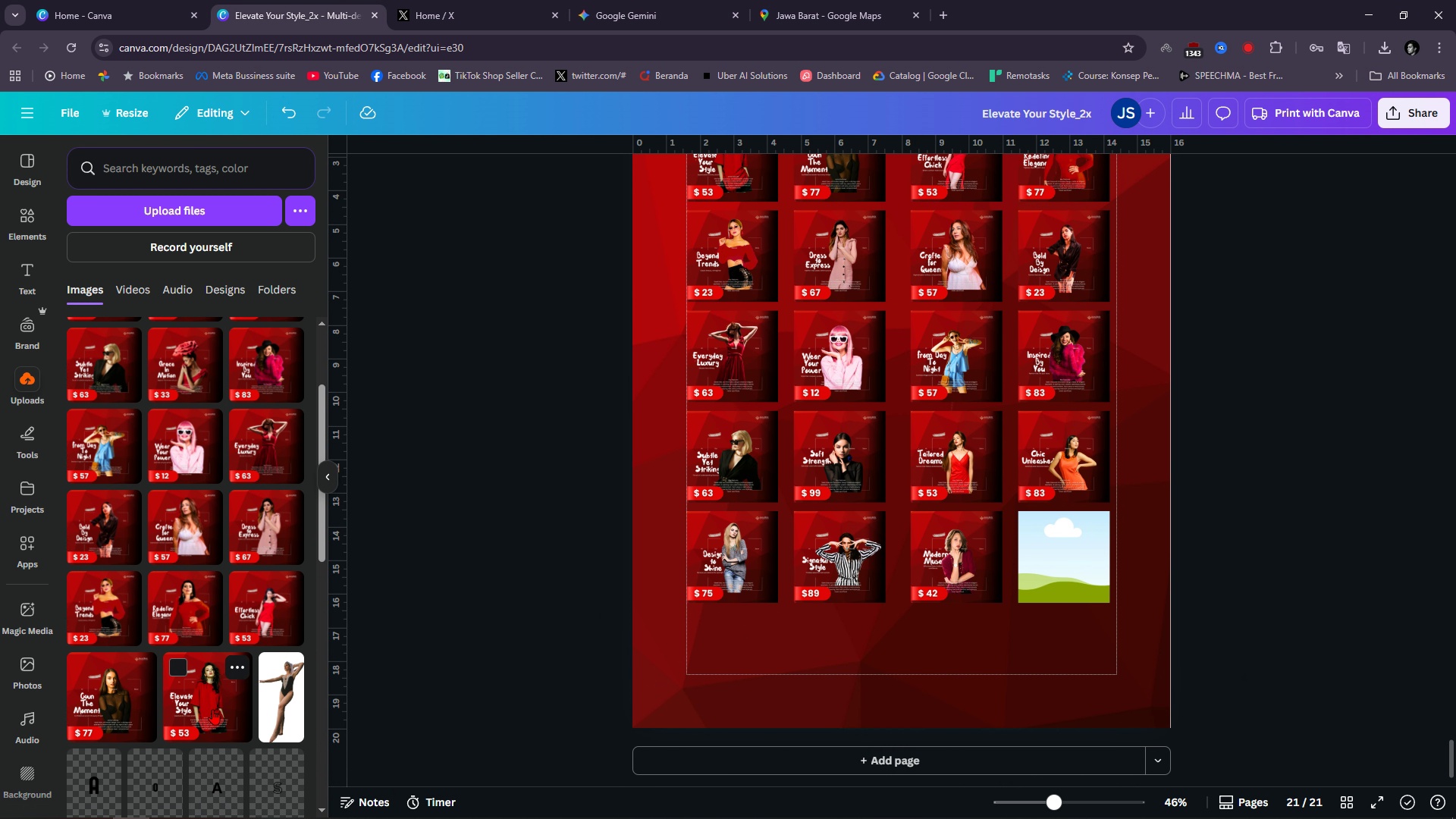 
scroll: coordinate [167, 683], scroll_direction: up, amount: 3.0
 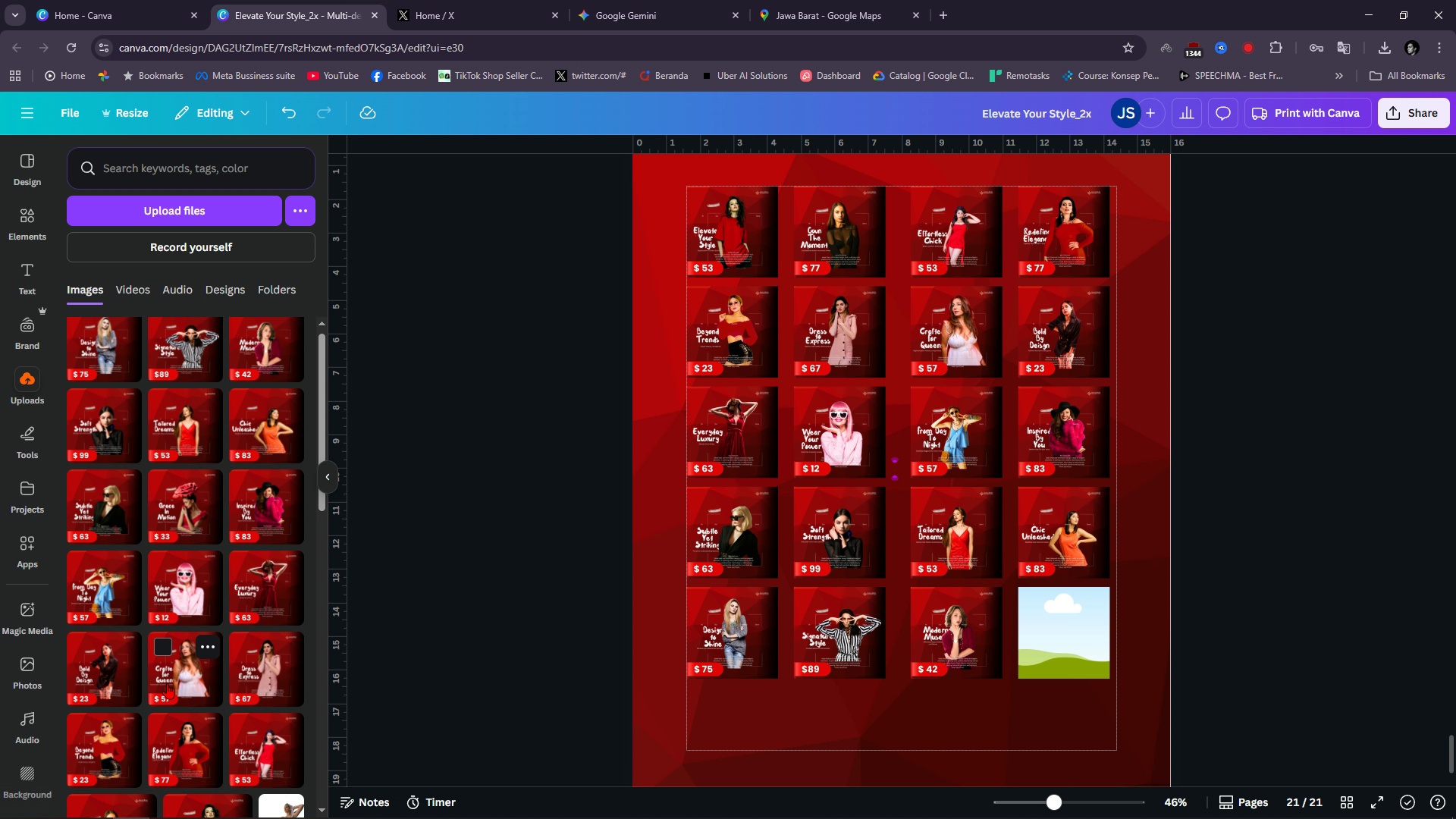 
wait(12.08)
 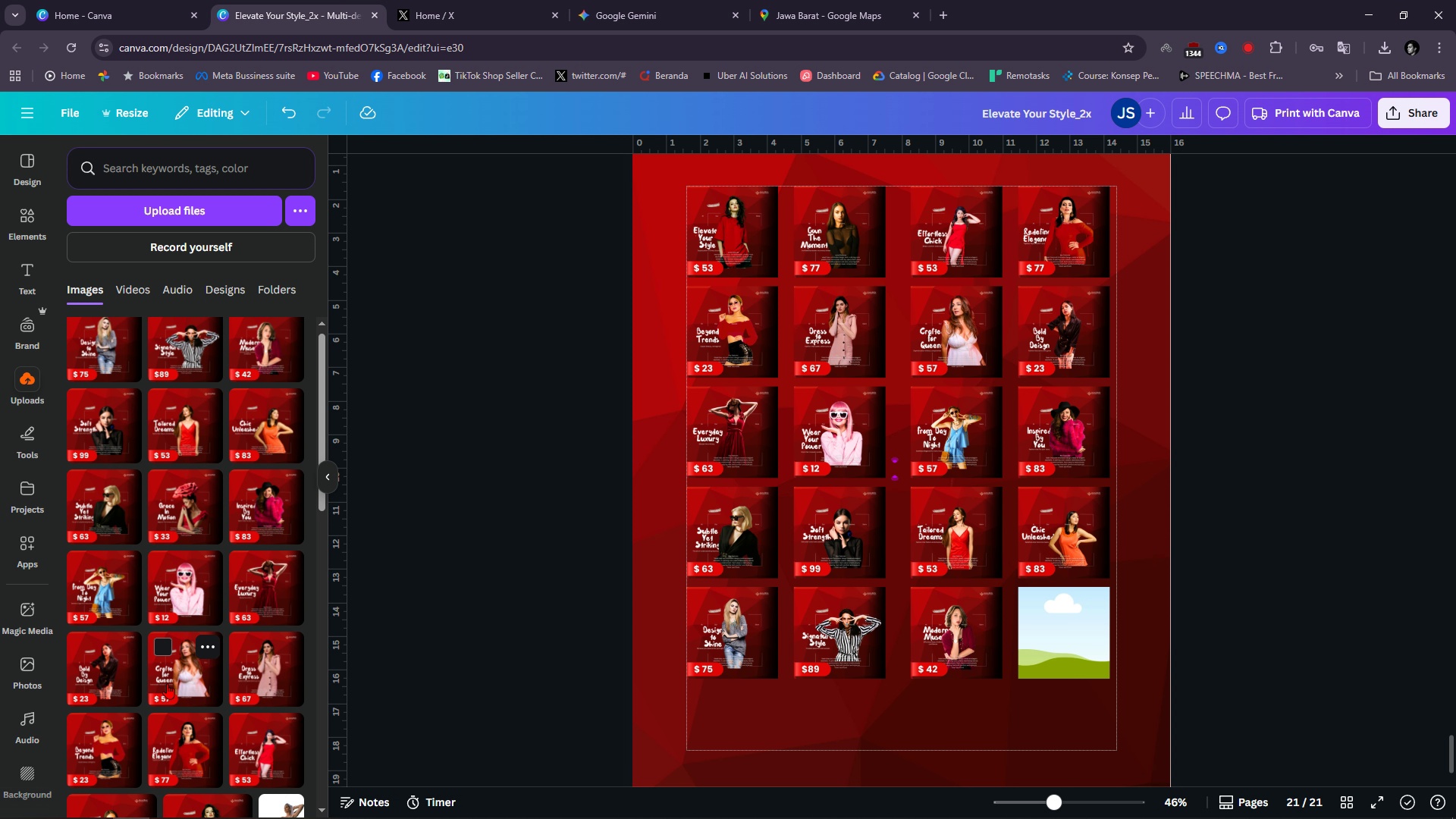 
scroll: coordinate [190, 690], scroll_direction: down, amount: 2.0
 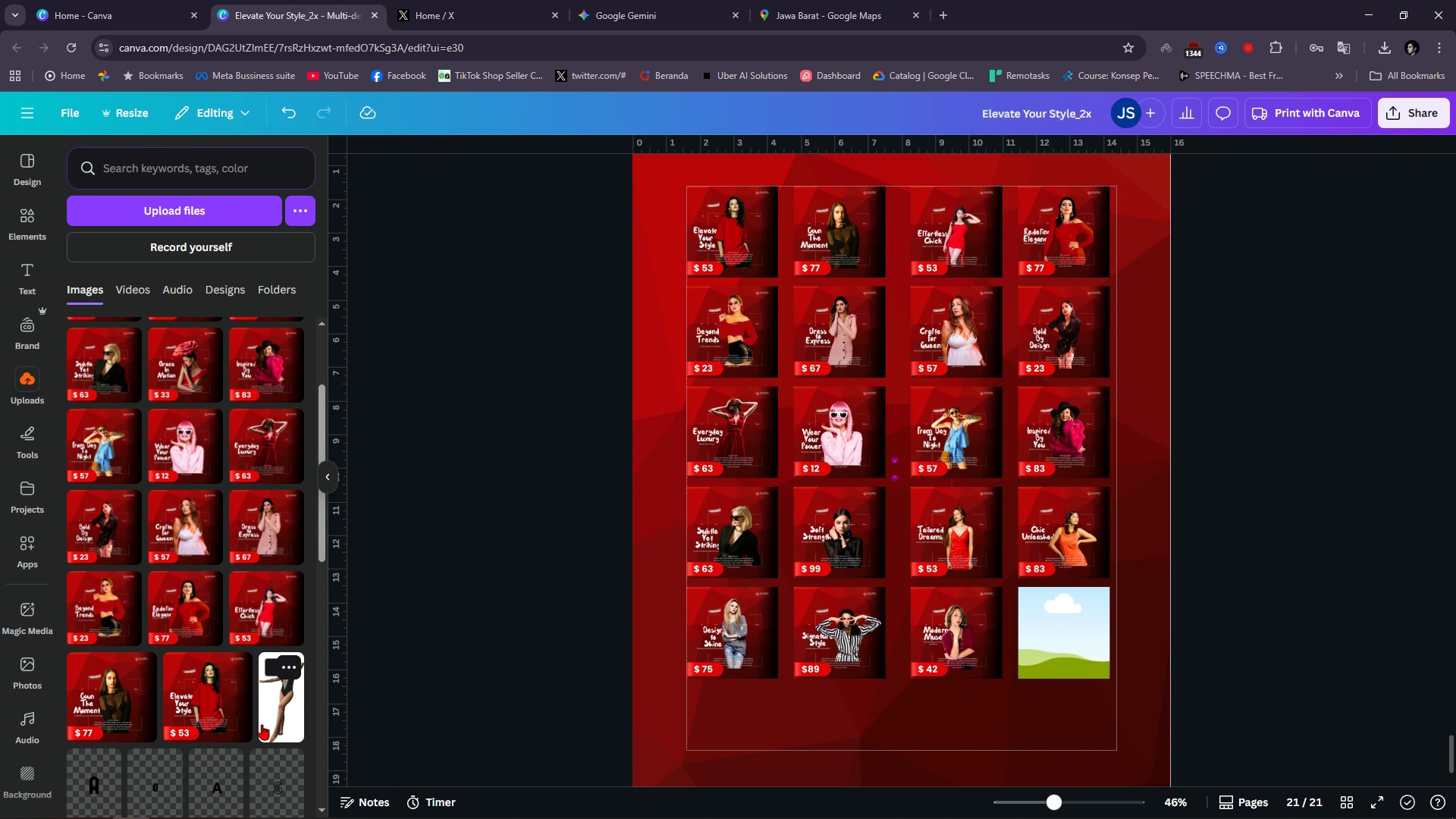 
wait(5.37)
 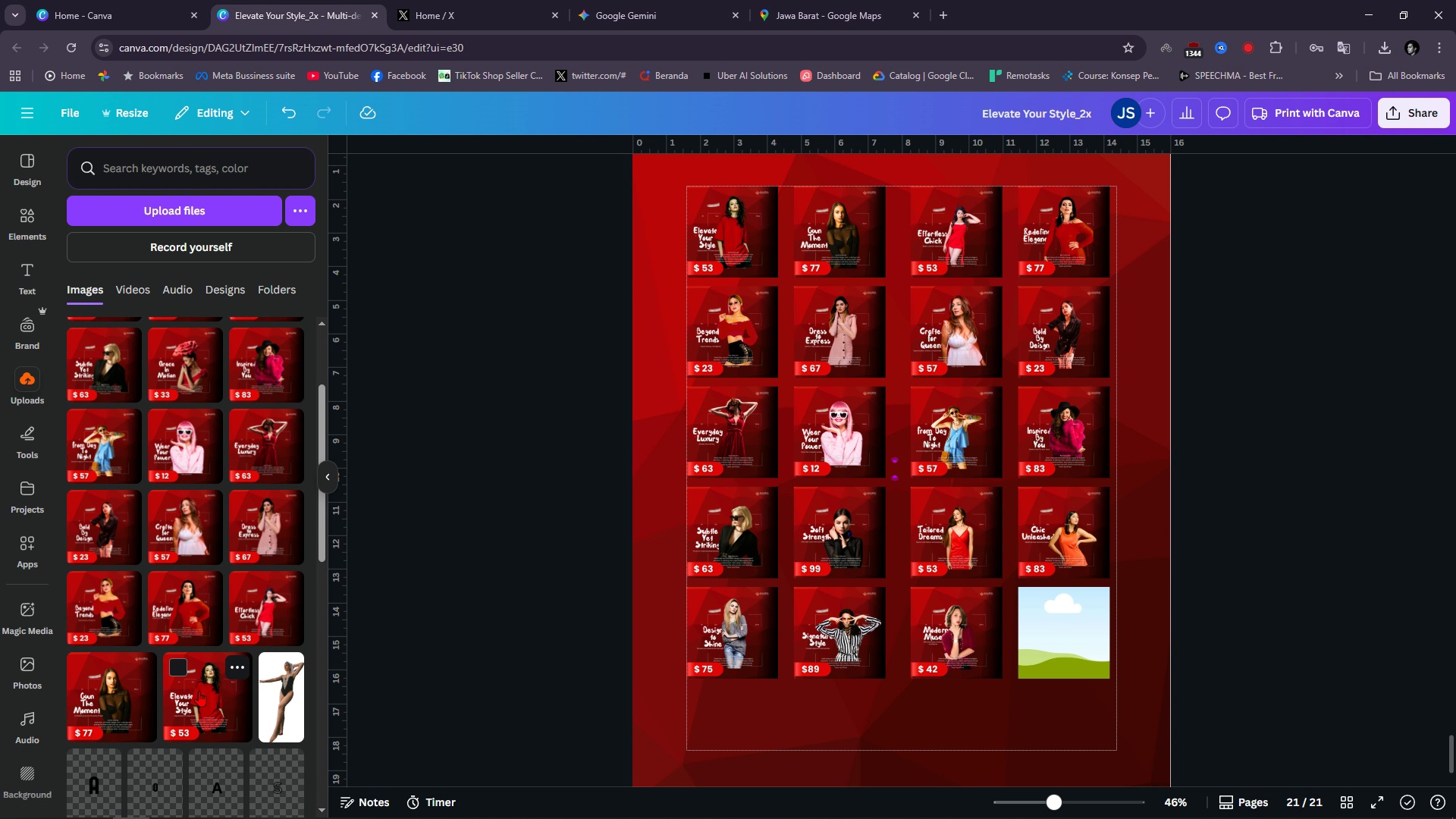 
scroll: coordinate [231, 682], scroll_direction: down, amount: 2.0
 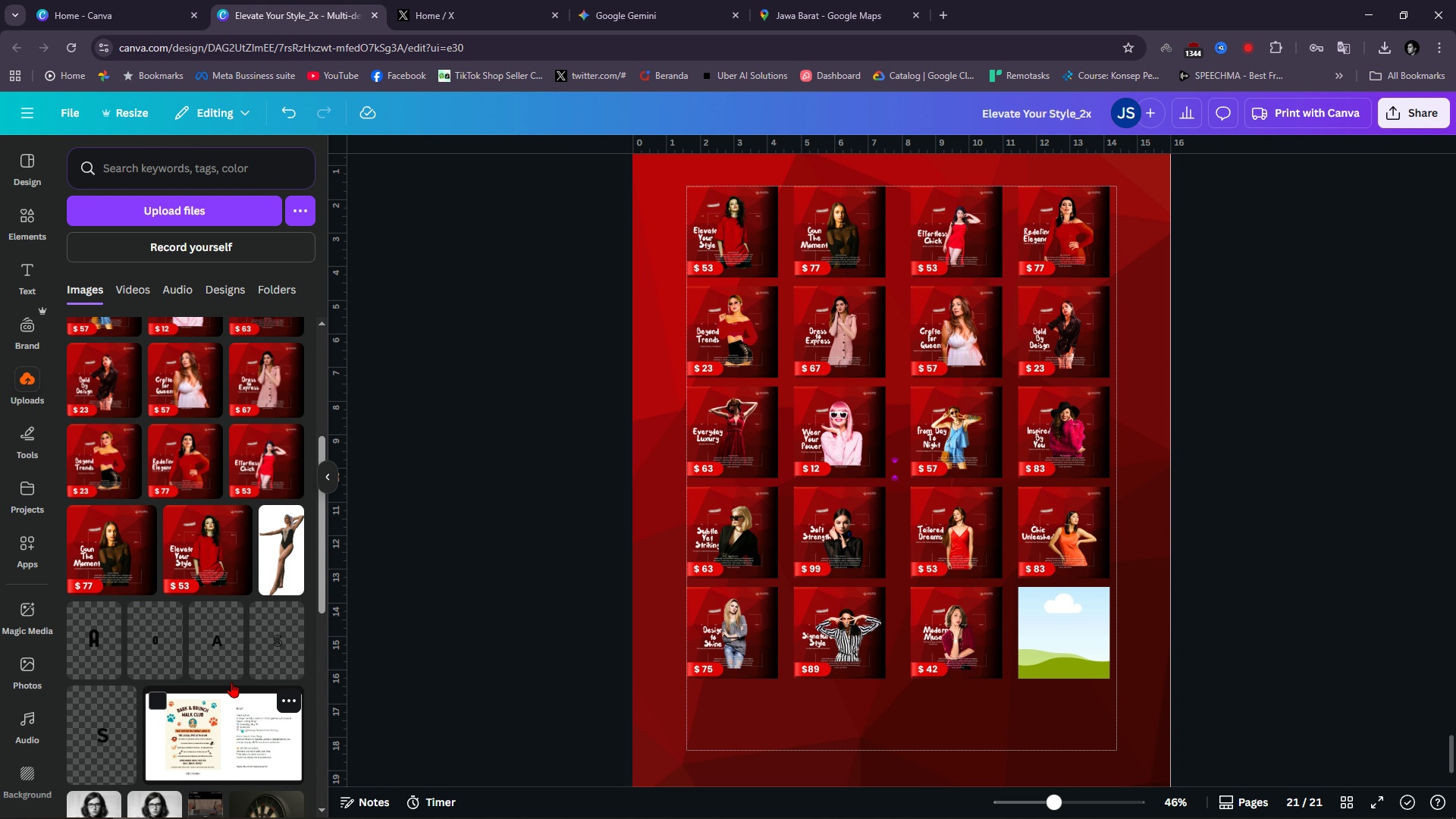 
scroll: coordinate [231, 682], scroll_direction: up, amount: 1.0
 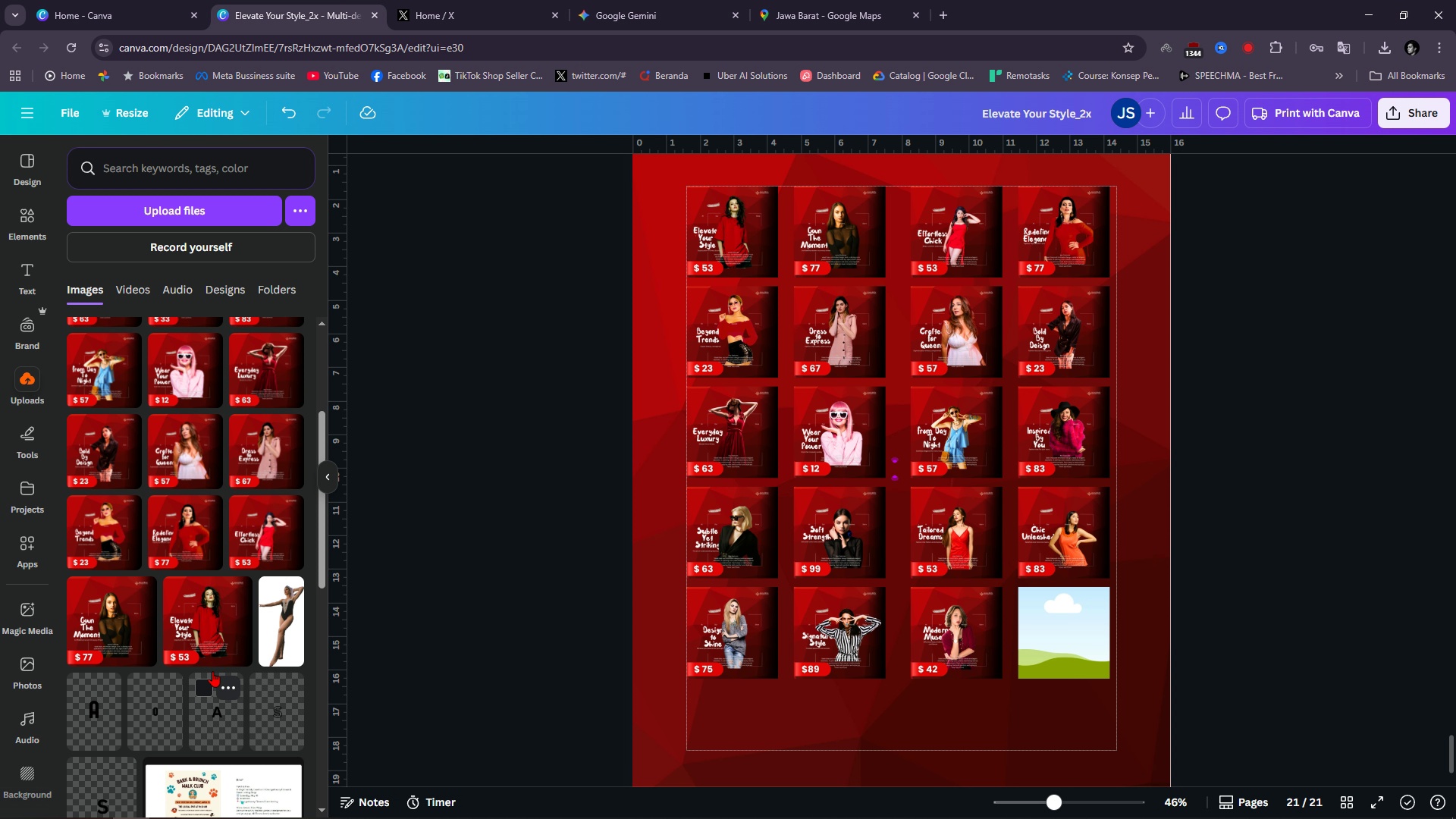 
wait(8.62)
 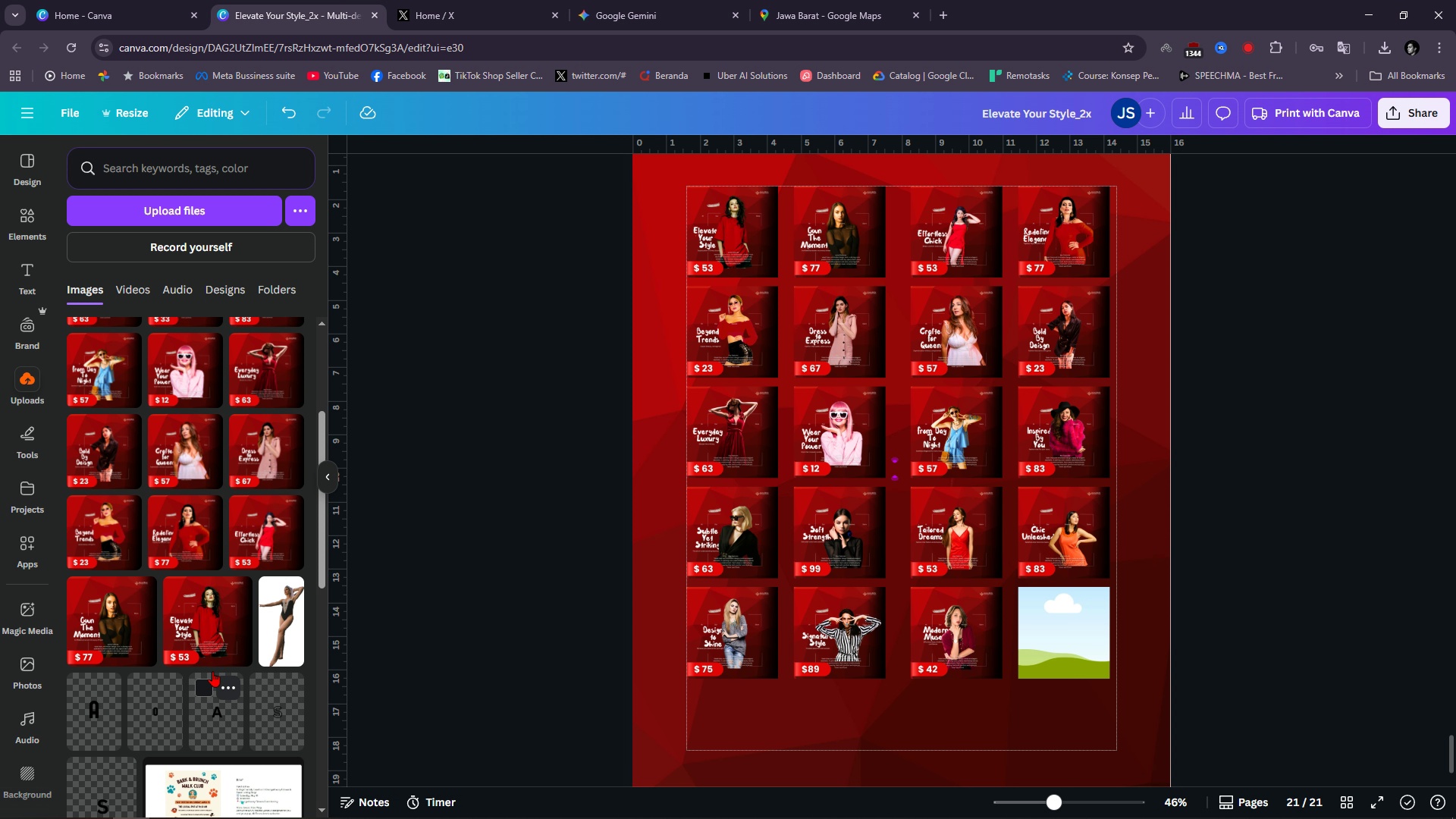 
scroll: coordinate [191, 661], scroll_direction: up, amount: 3.0
 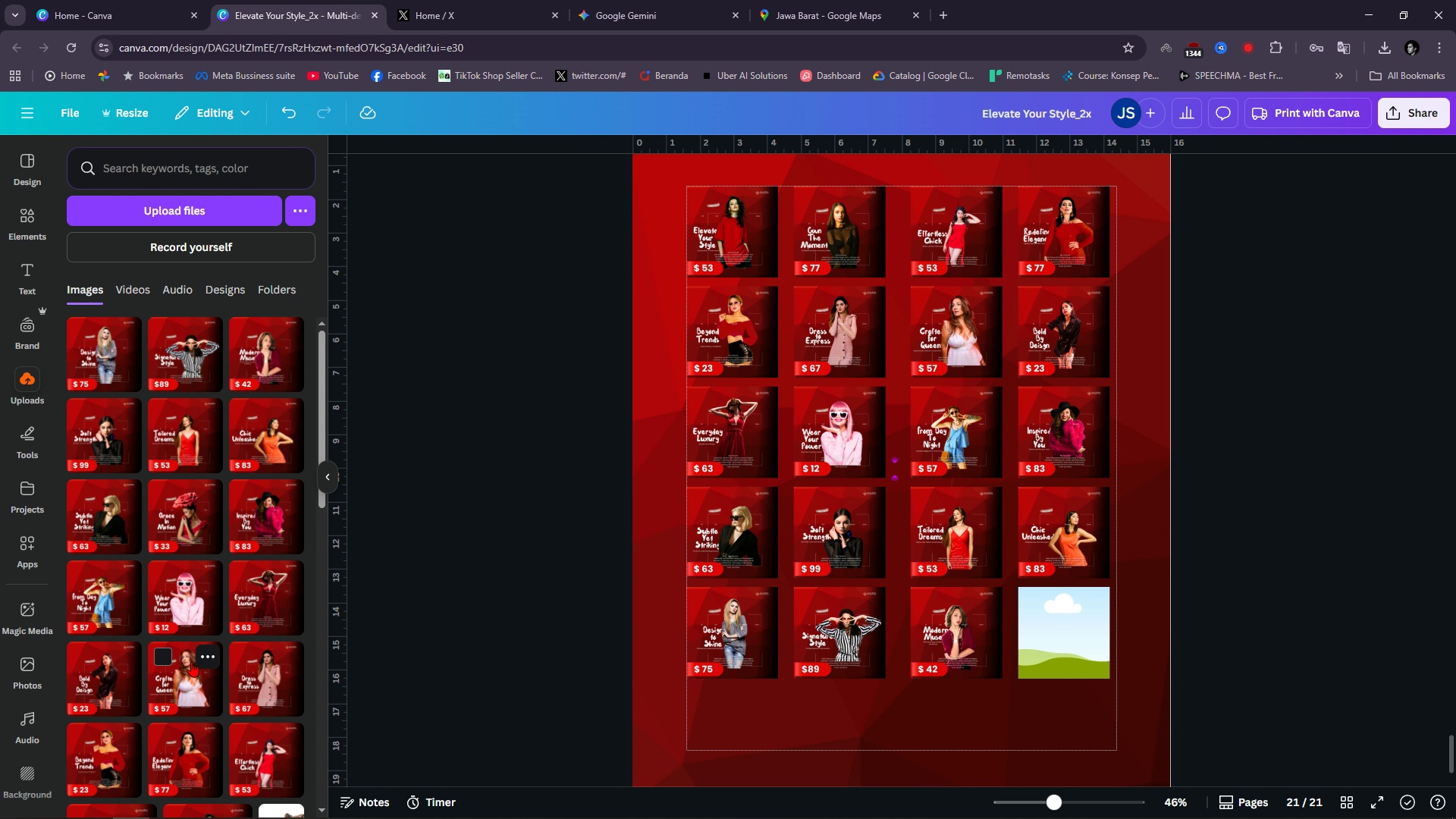 
mouse_move([176, 610])
 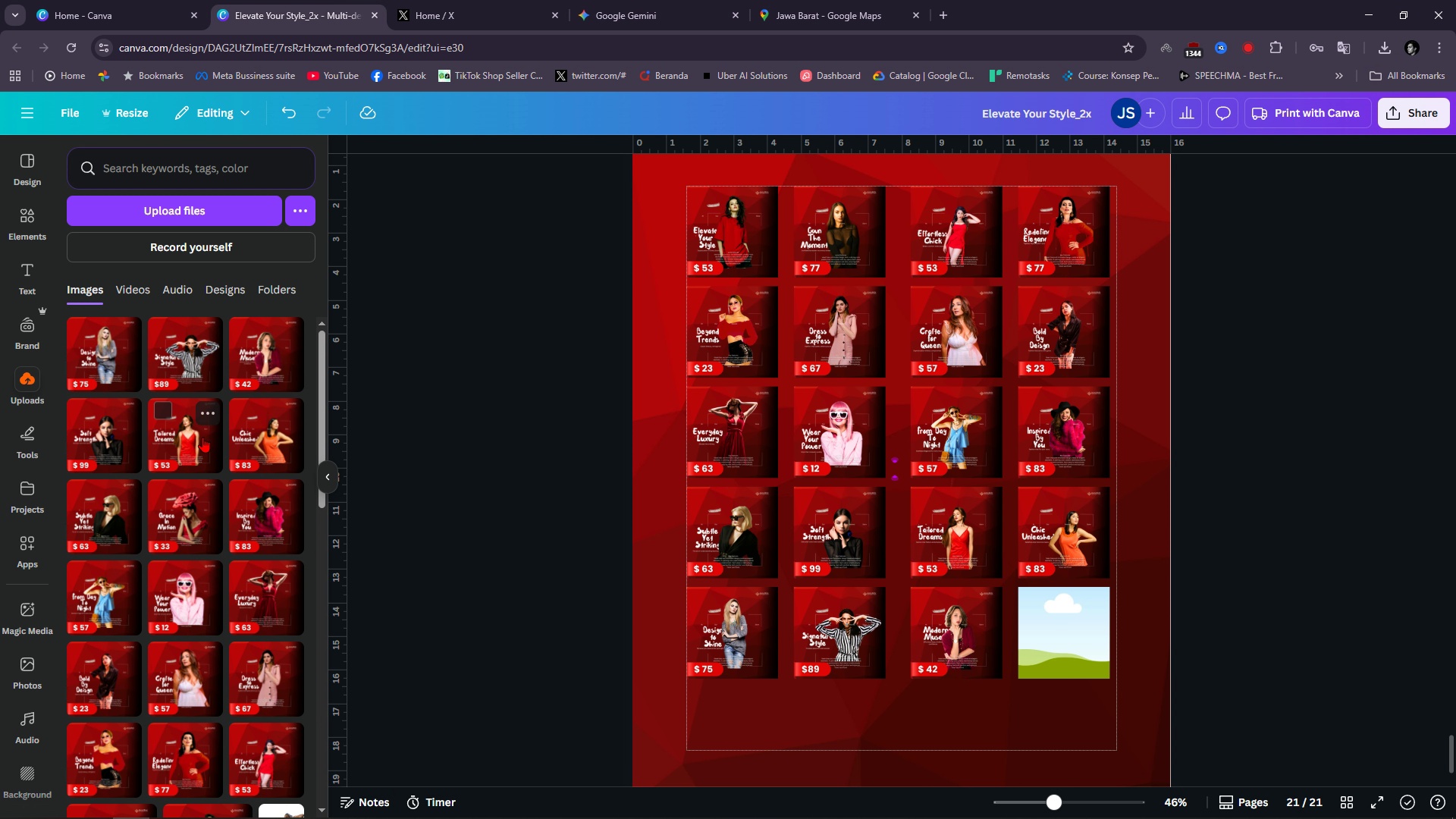 
mouse_move([202, 454])
 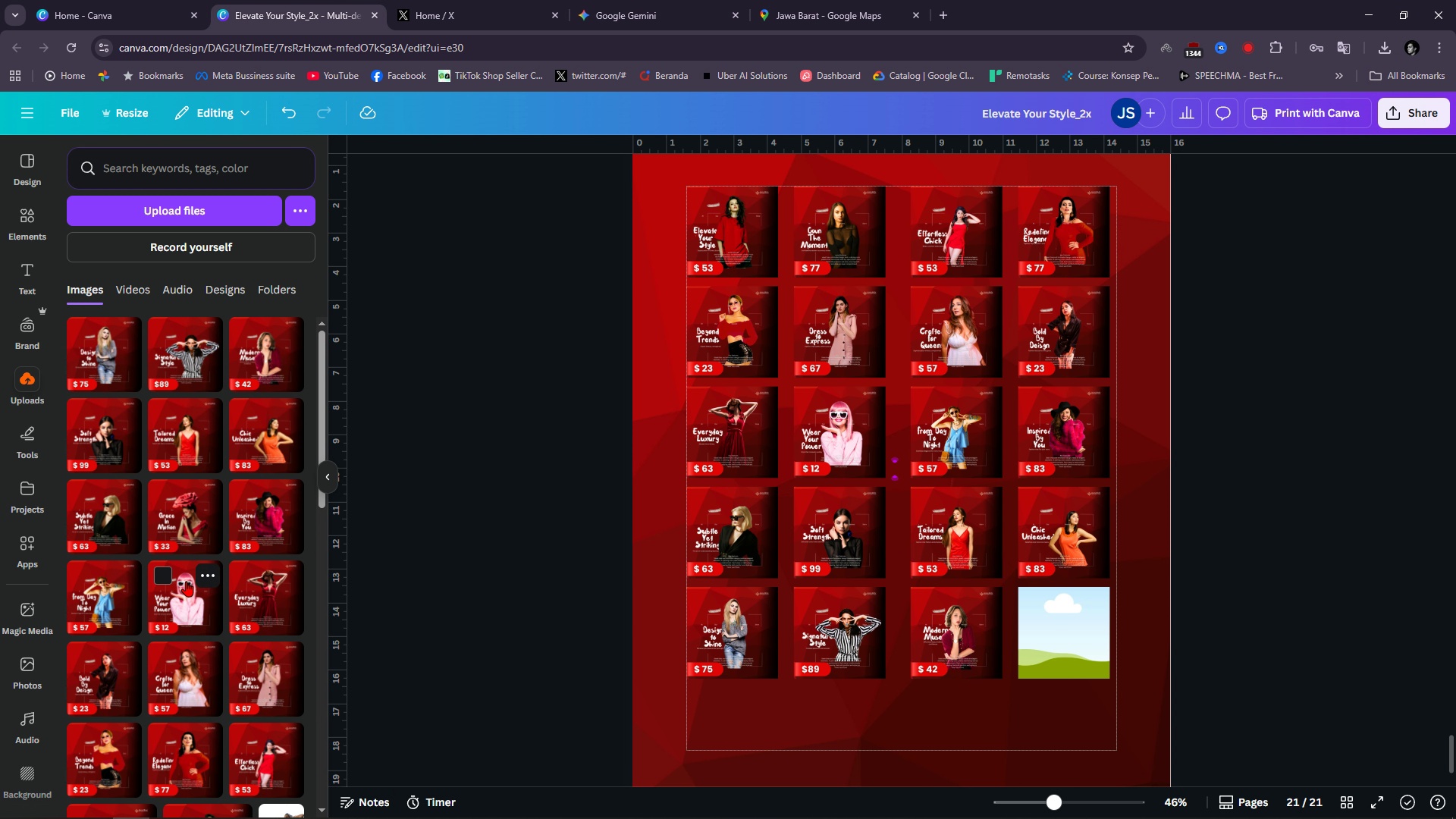 
scroll: coordinate [185, 583], scroll_direction: none, amount: 0.0
 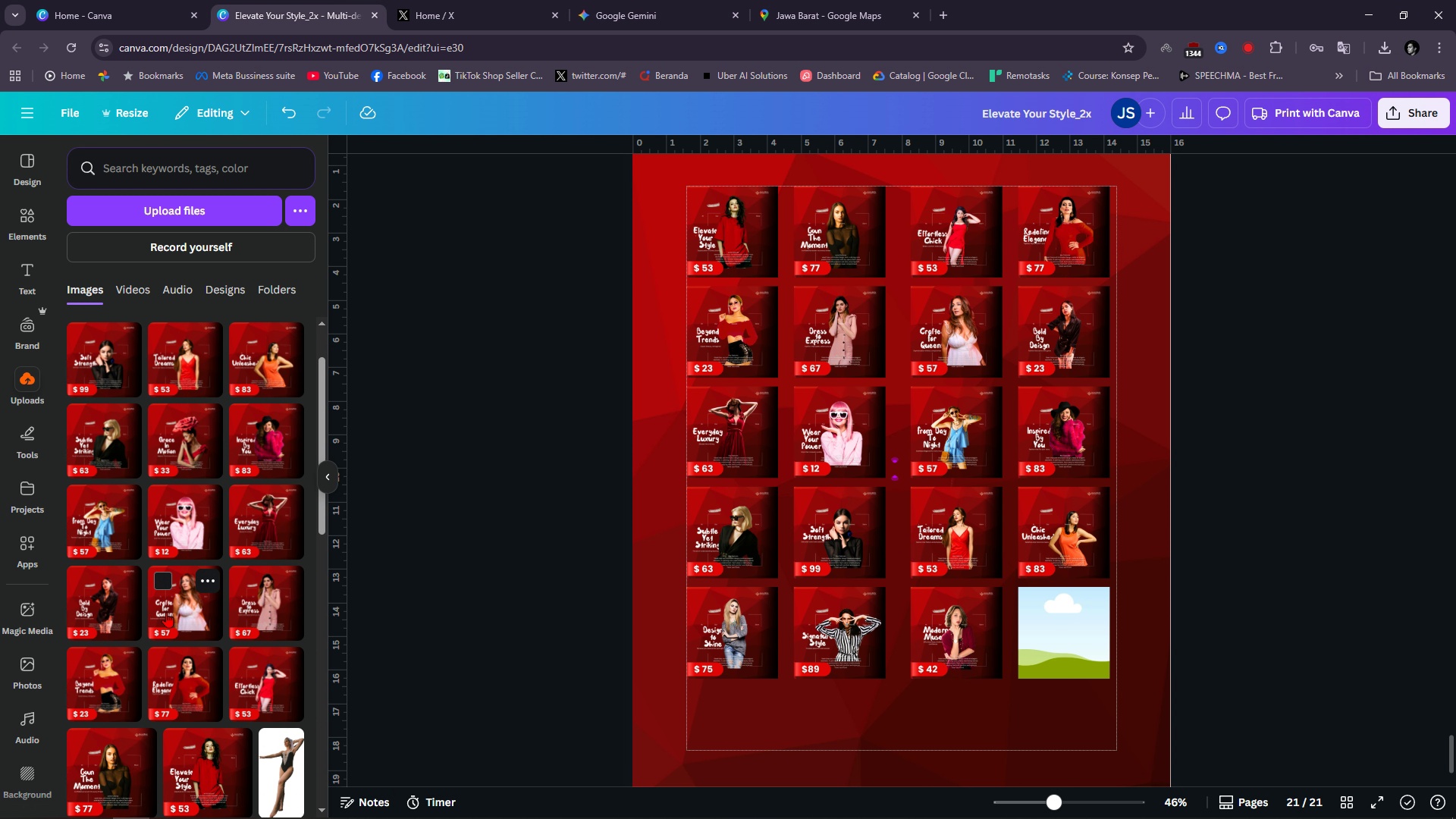 
scroll: coordinate [149, 639], scroll_direction: down, amount: 1.0
 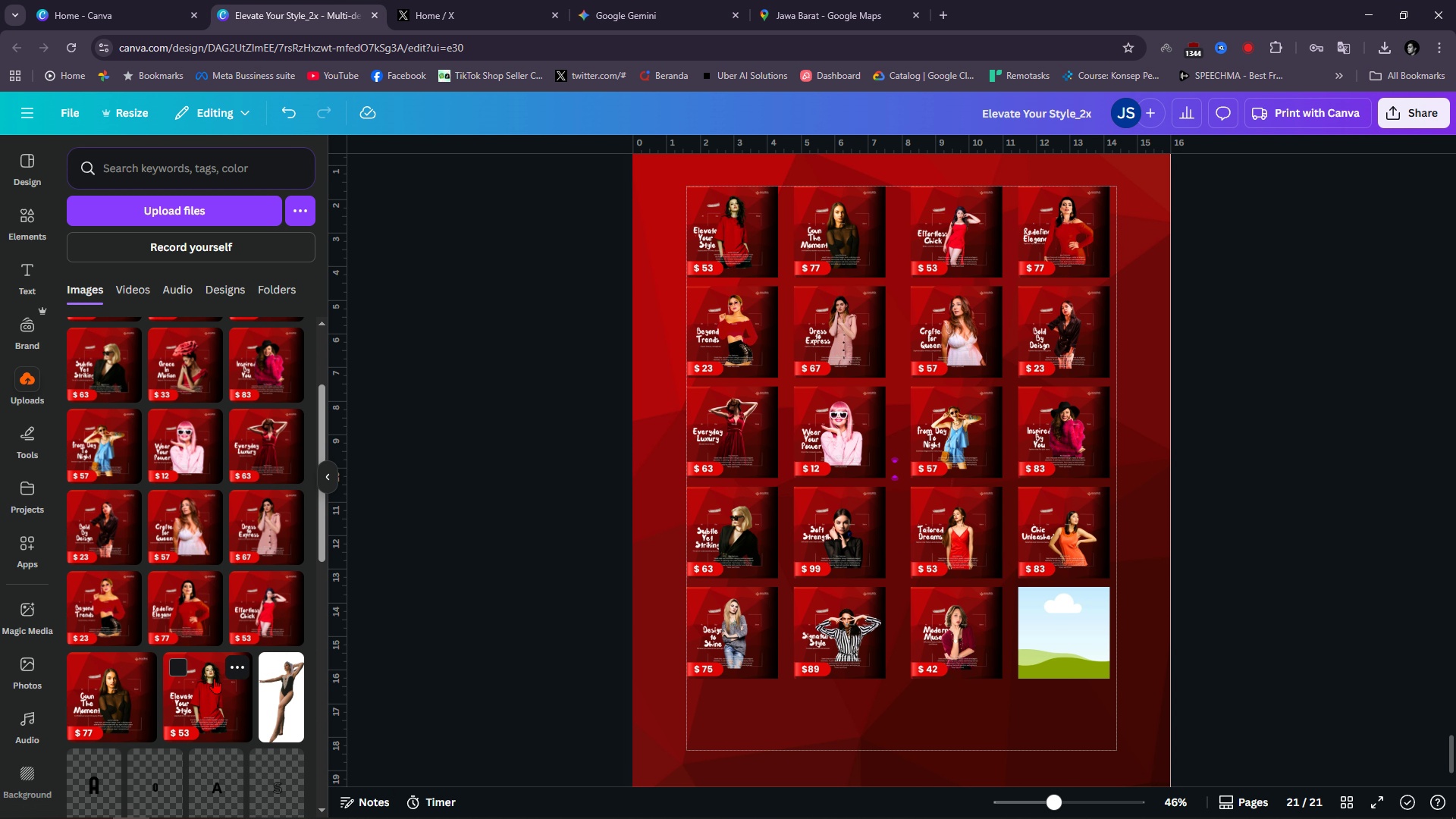 
scroll: coordinate [224, 649], scroll_direction: up, amount: 3.0
 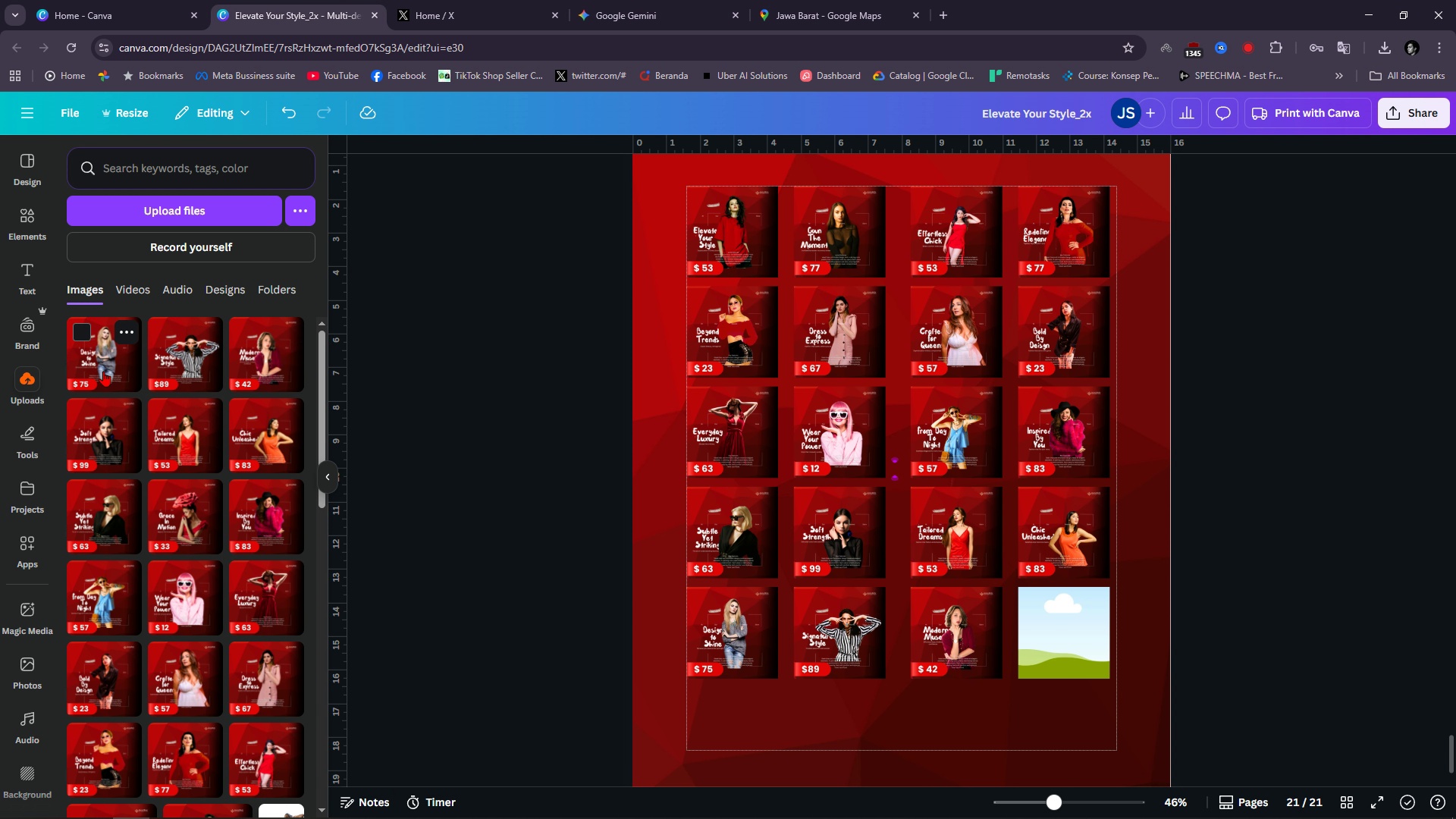 
wait(8.27)
 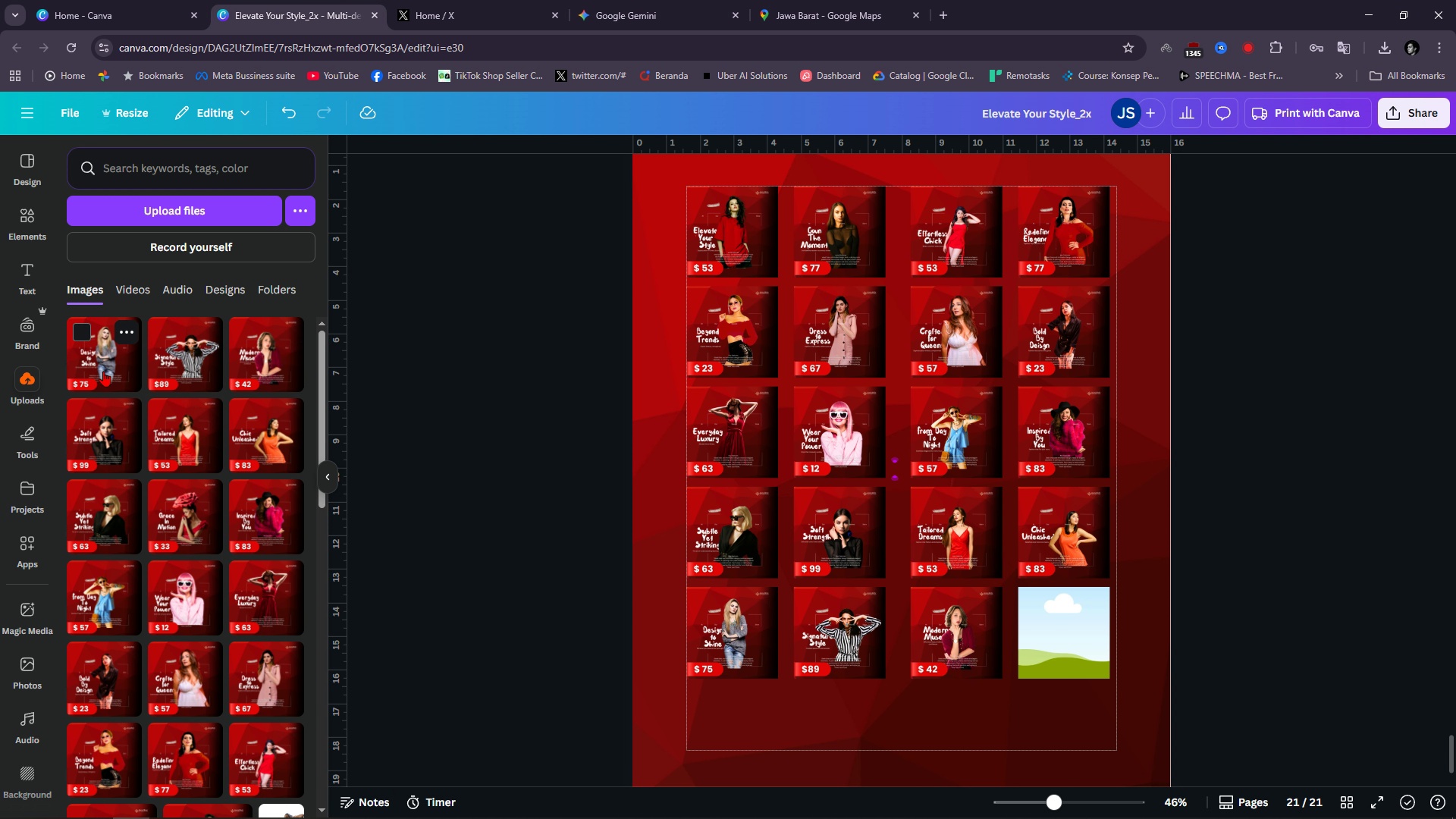 
scroll: coordinate [252, 592], scroll_direction: up, amount: 1.0
 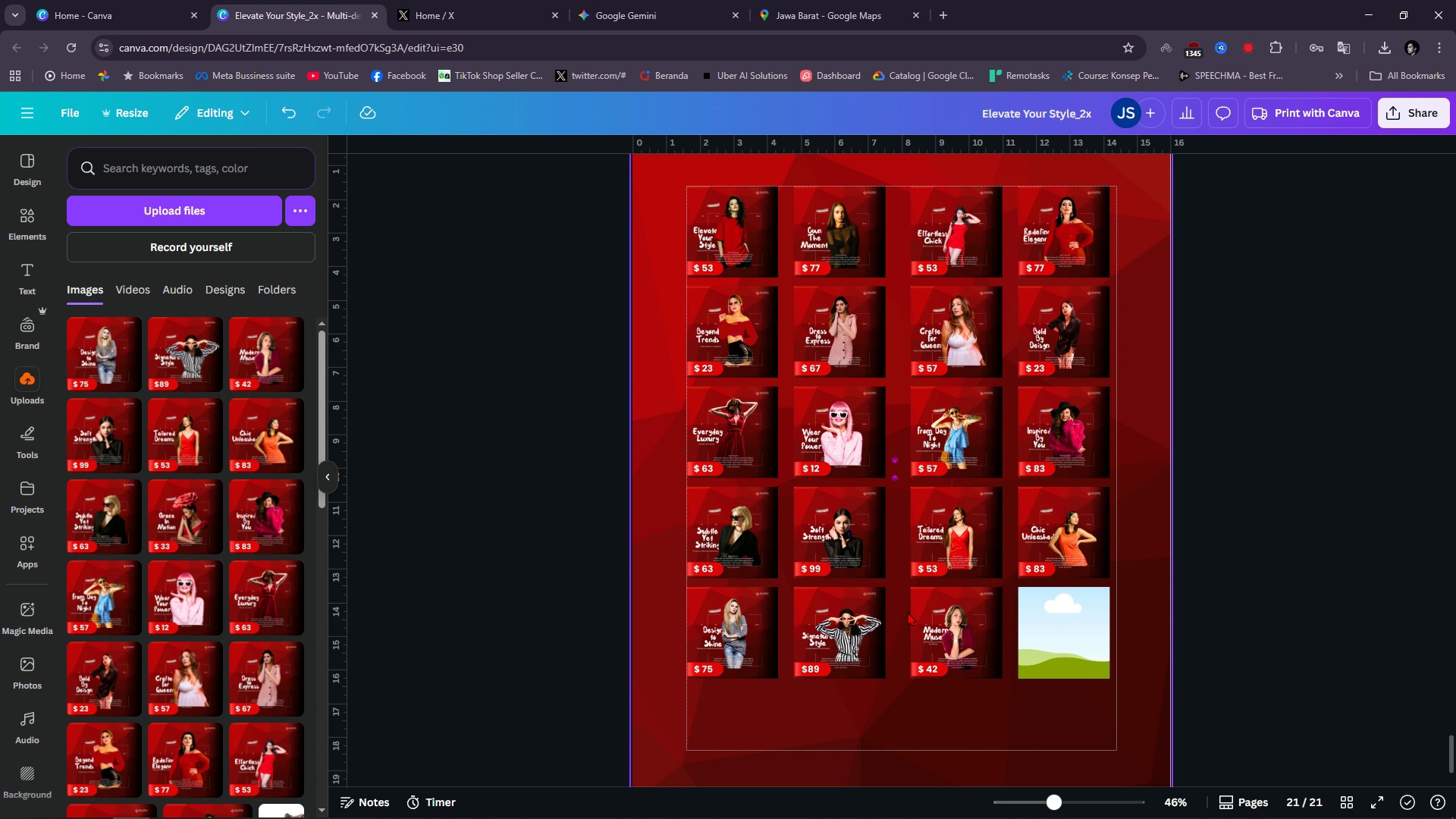 
wait(12.48)
 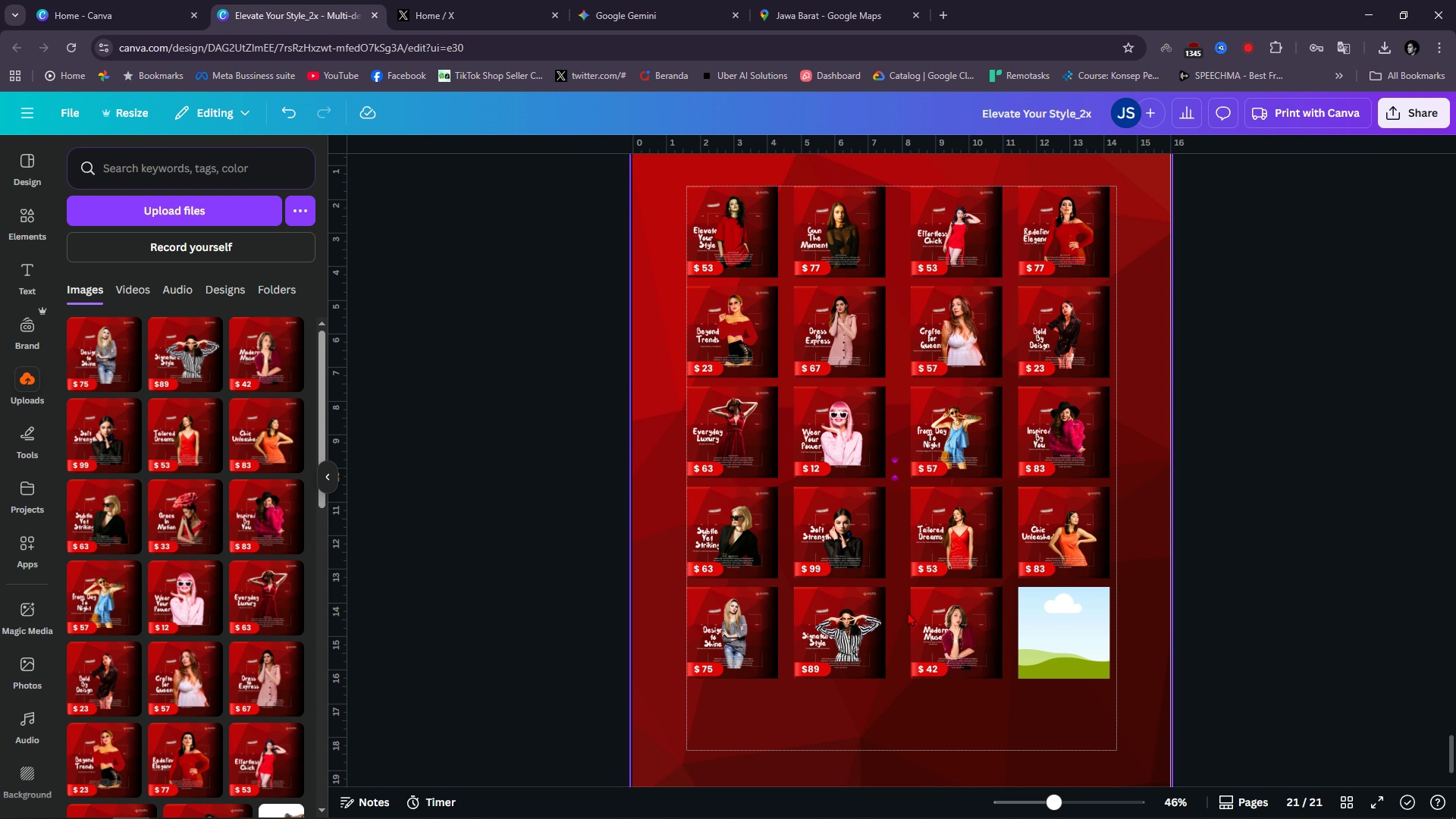 
scroll: coordinate [559, 575], scroll_direction: down, amount: 3.0
 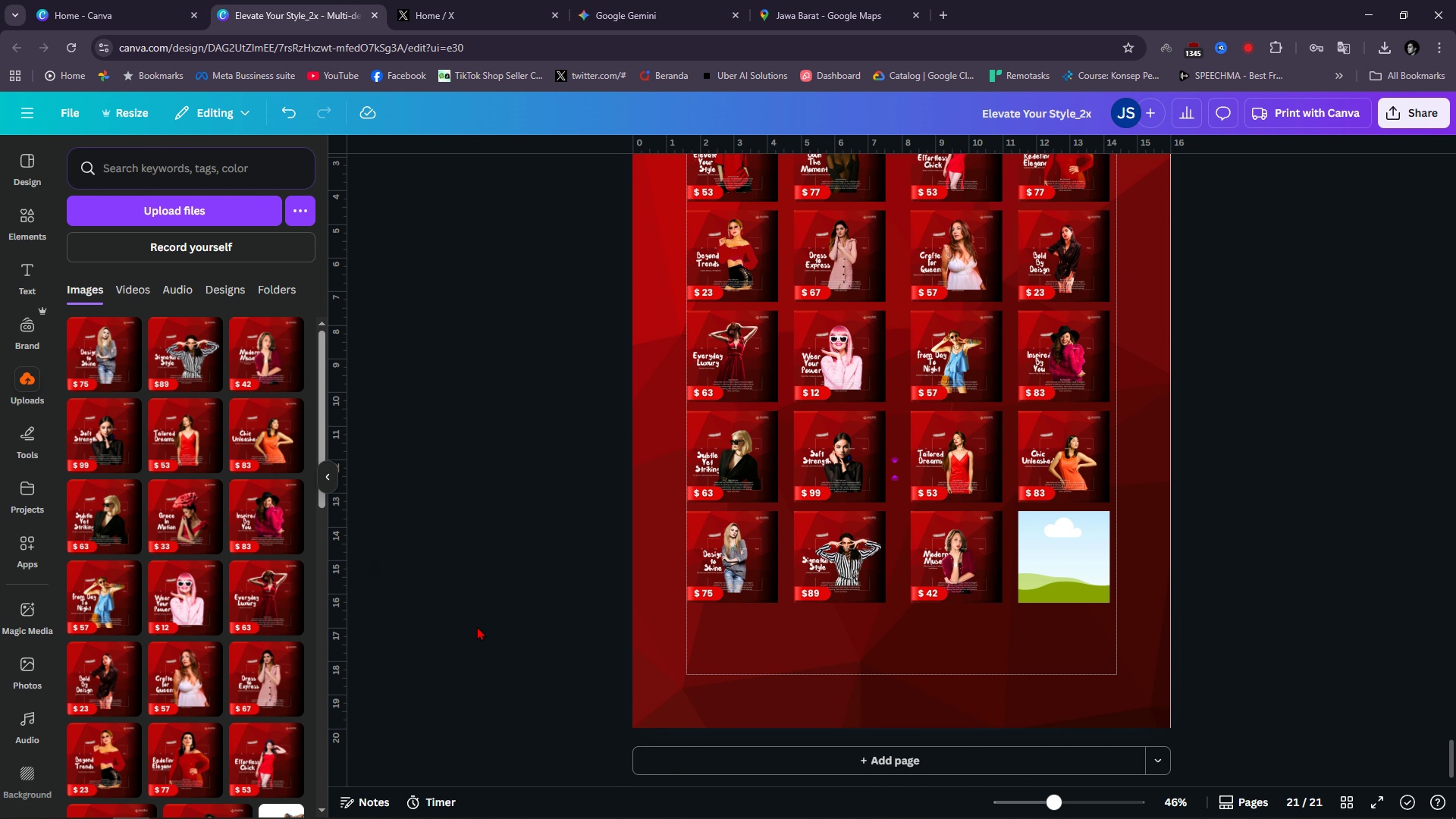 
scroll: coordinate [481, 629], scroll_direction: up, amount: 3.0
 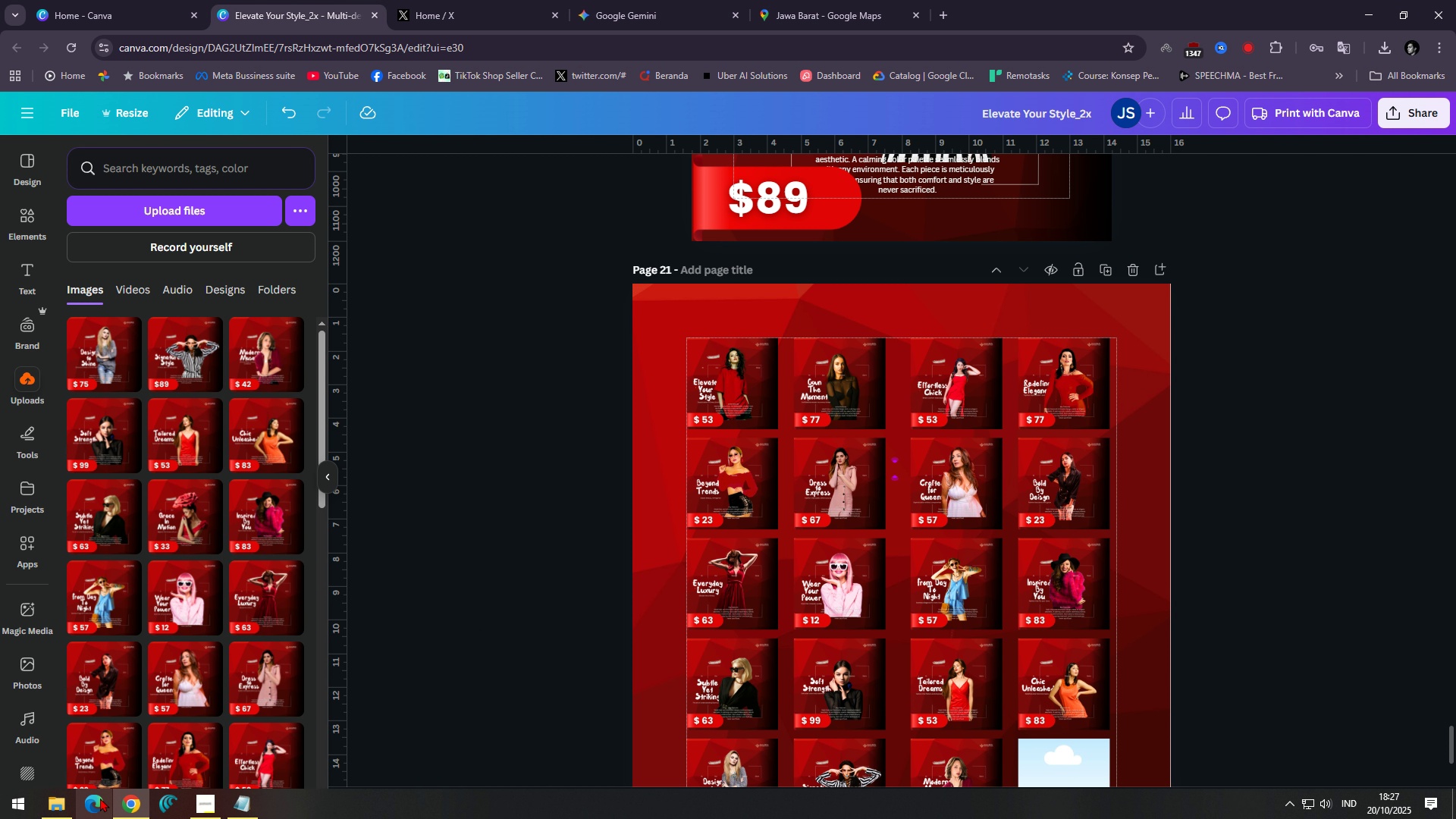 
left_click([61, 809])
 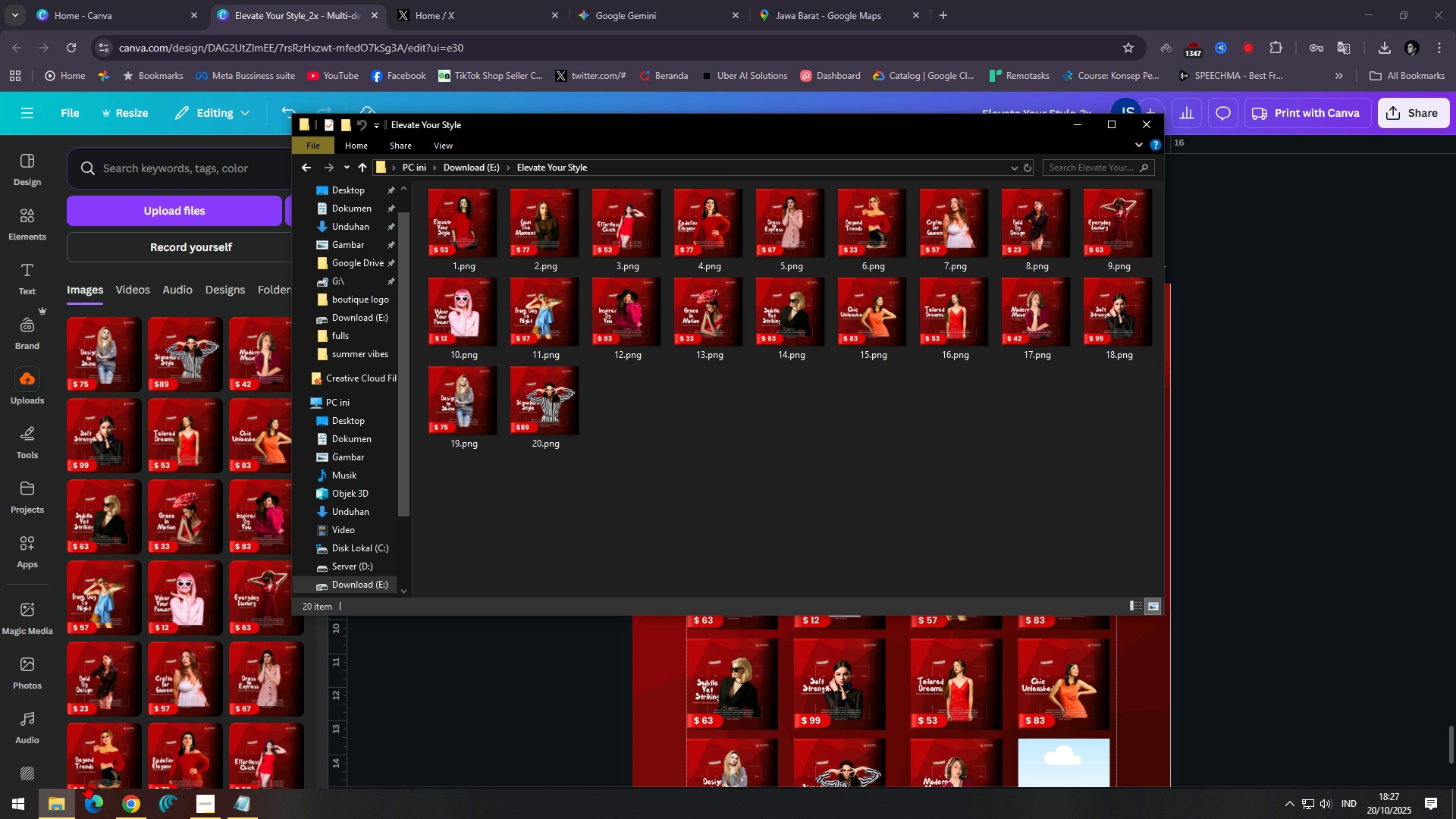 
wait(11.37)
 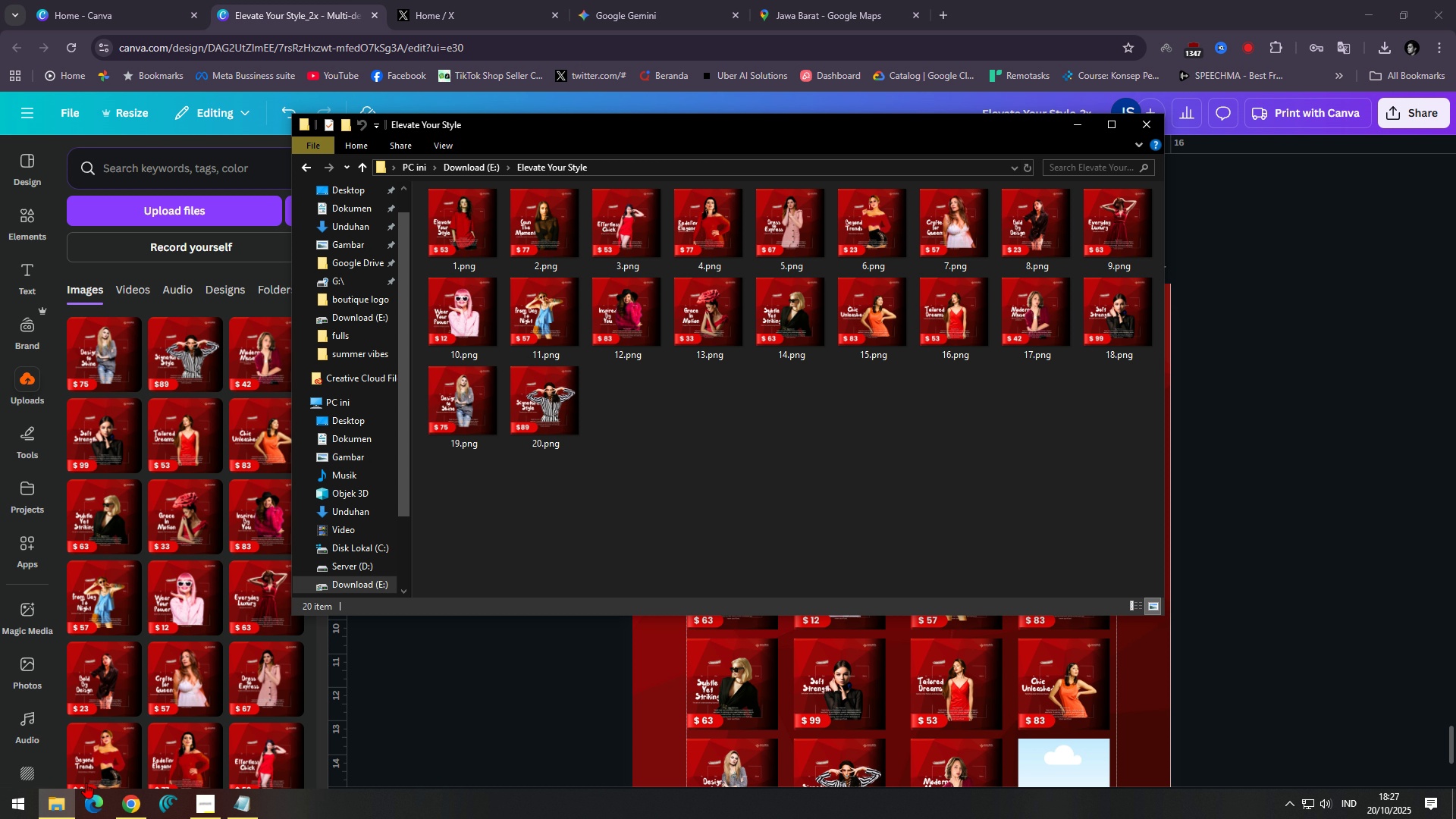 
left_click_drag(start_coordinate=[965, 324], to_coordinate=[960, 365])
 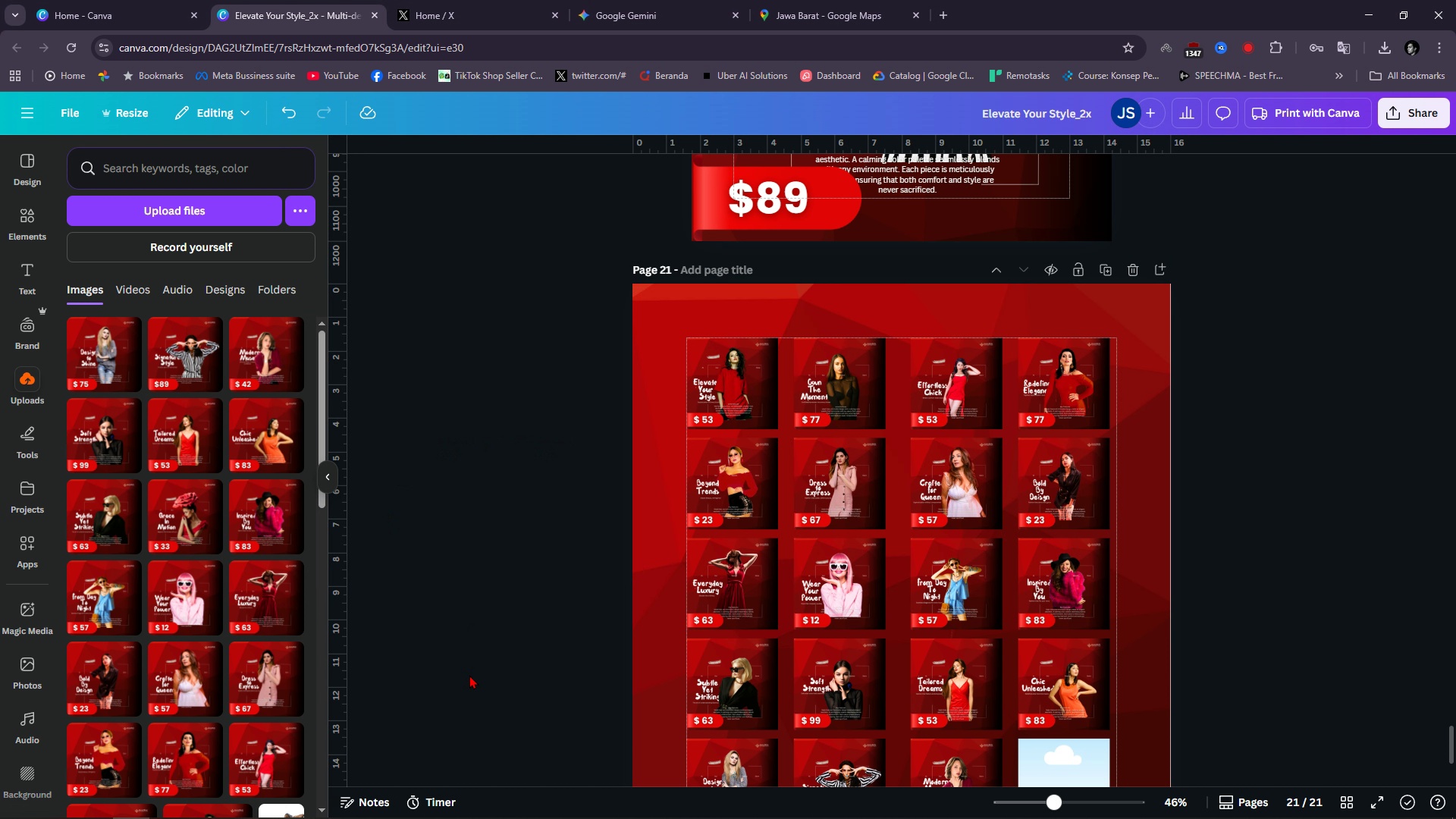 
left_click([469, 675])
 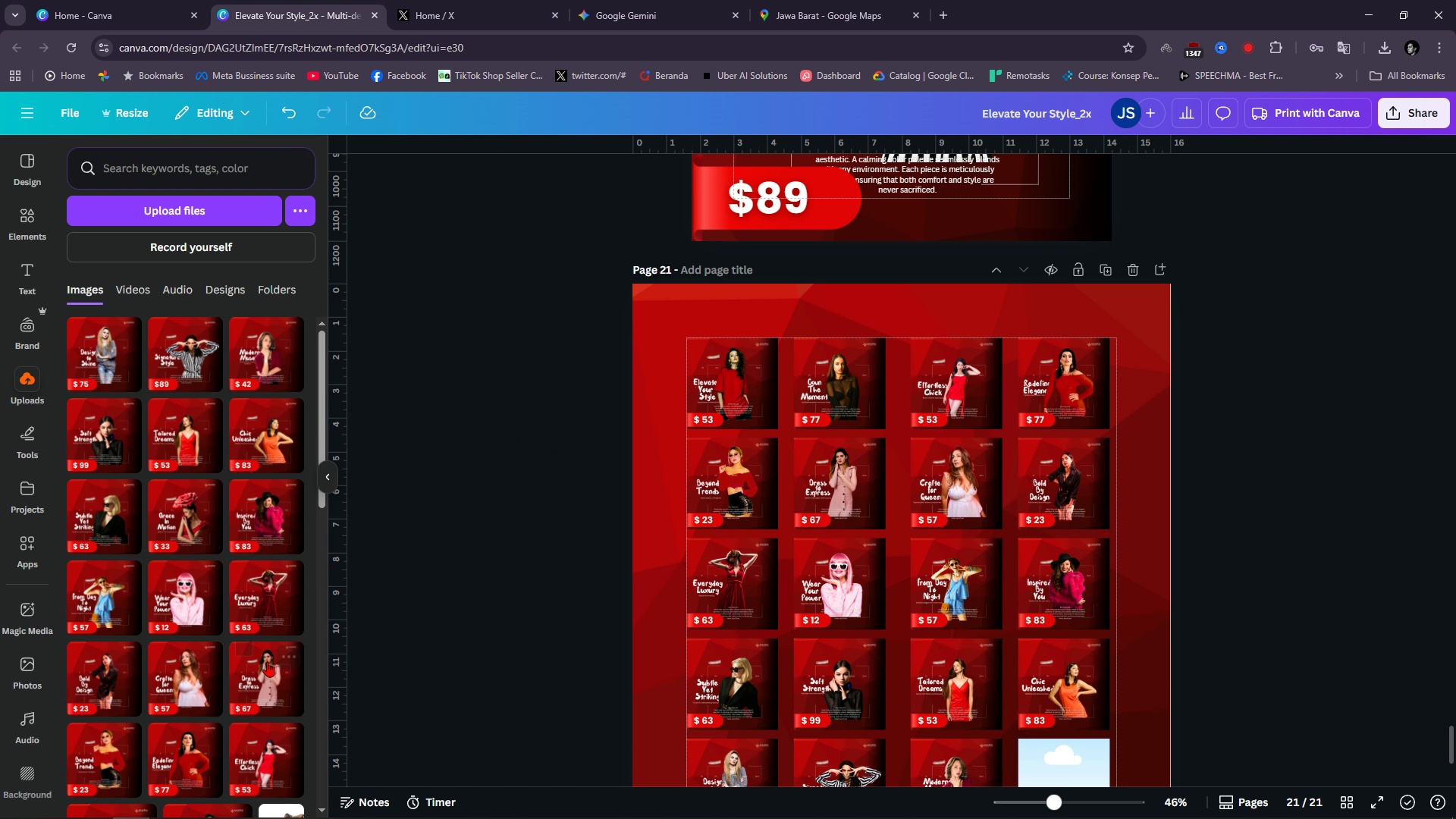 
scroll: coordinate [571, 682], scroll_direction: down, amount: 4.0
 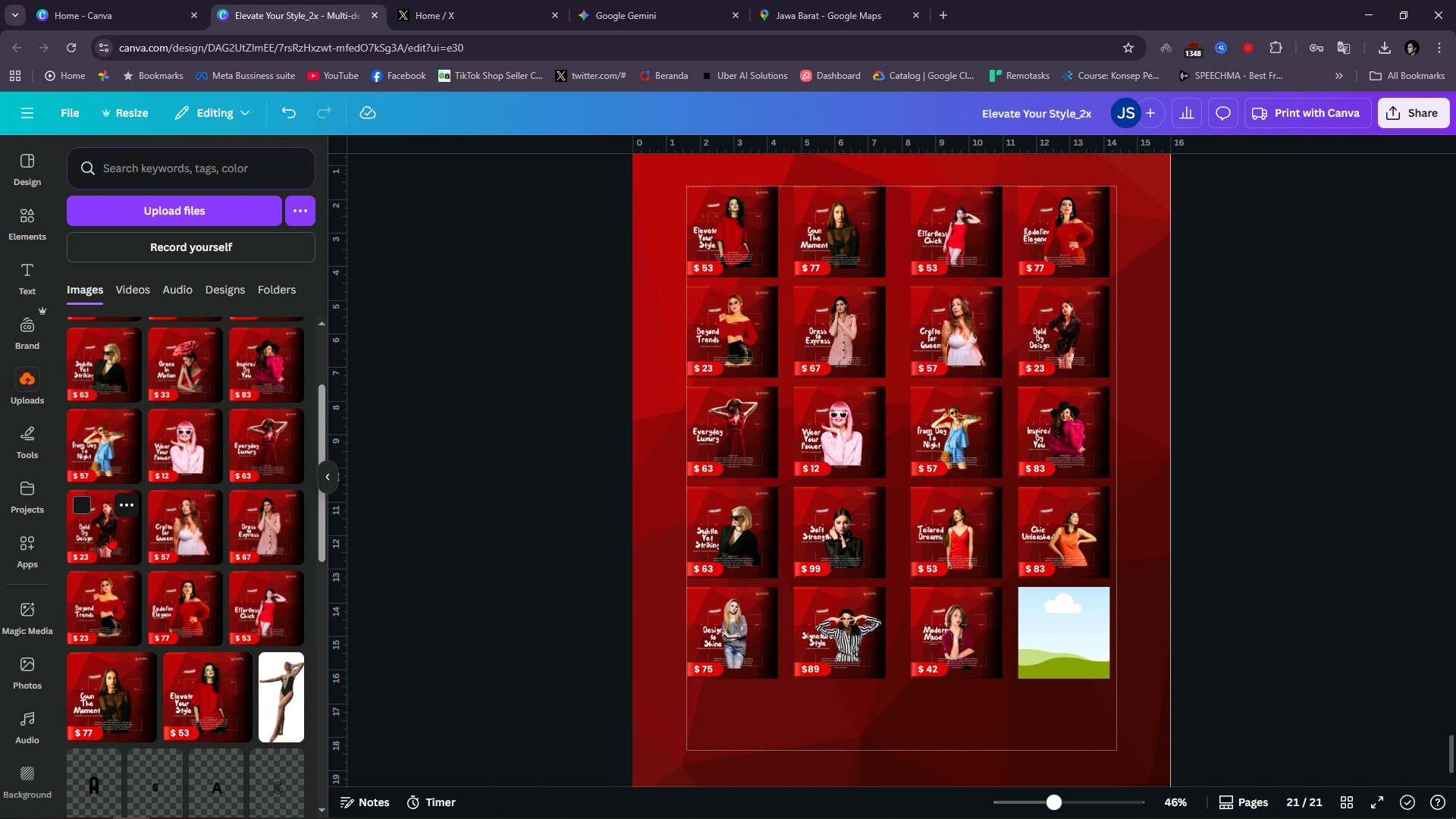 
left_click_drag(start_coordinate=[108, 526], to_coordinate=[1061, 644])
 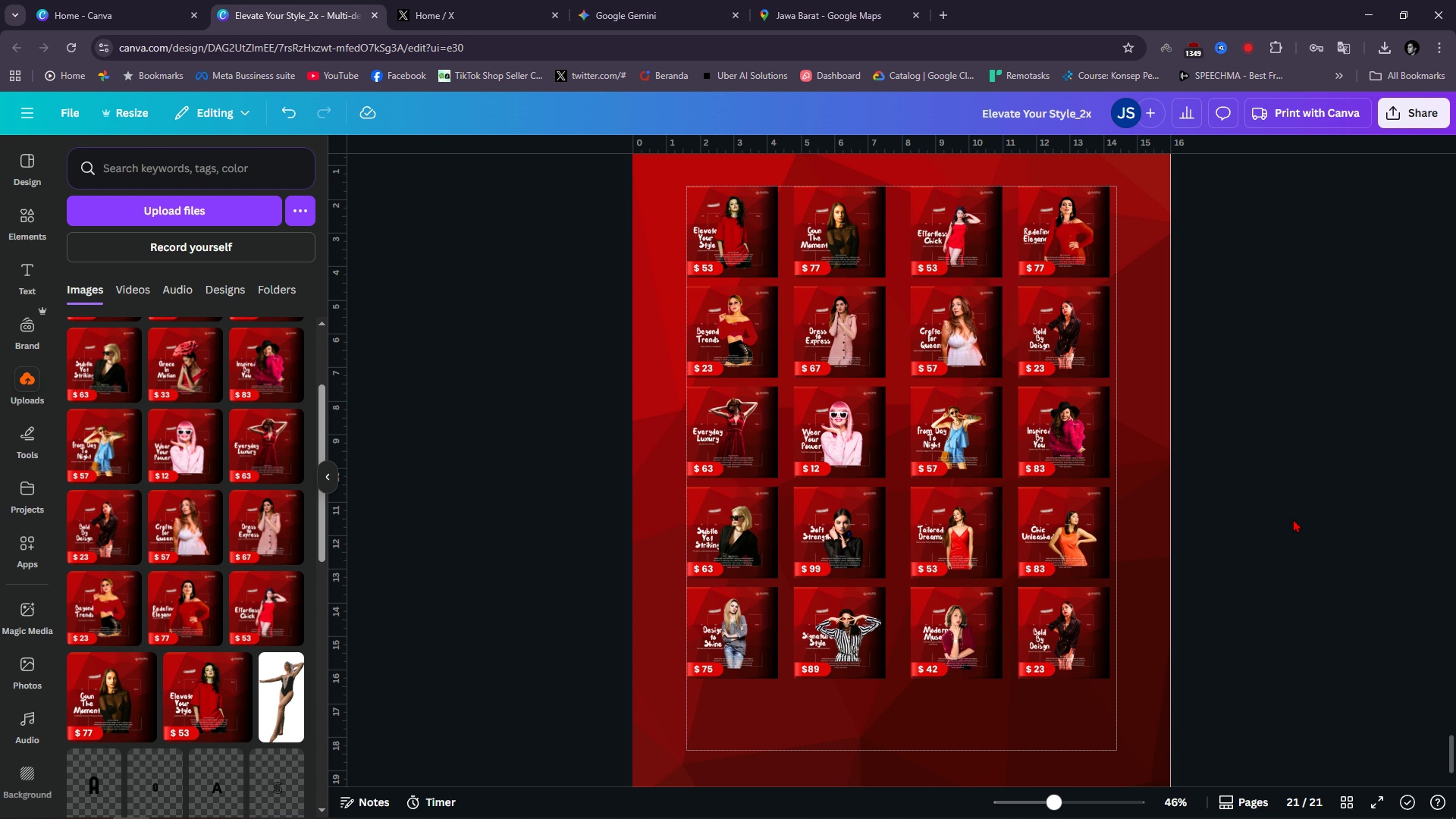 
scroll: coordinate [1291, 520], scroll_direction: up, amount: 2.0
 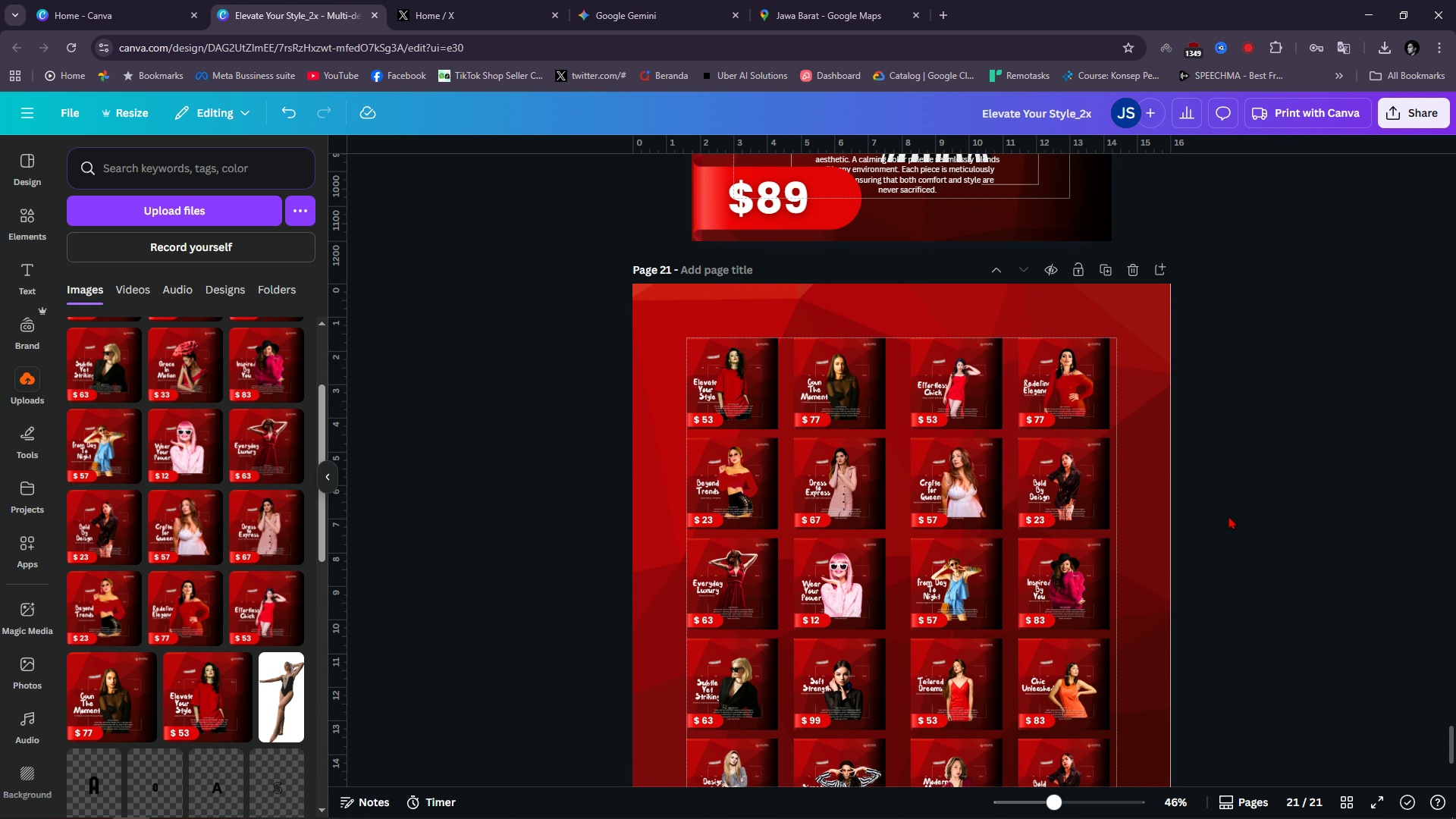 
scroll: coordinate [1228, 514], scroll_direction: down, amount: 4.0
 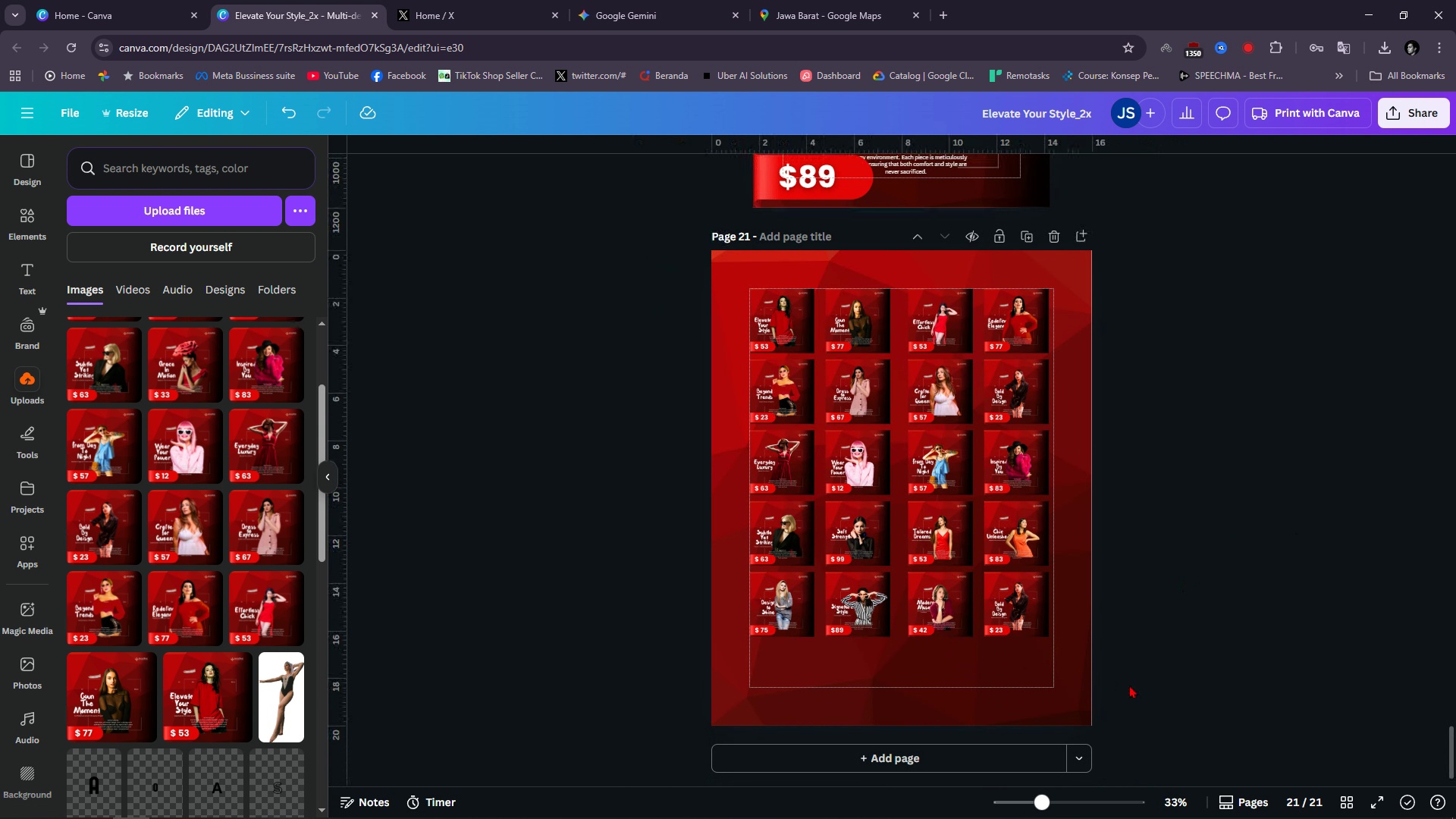 
hold_key(key=ControlLeft, duration=0.53)
 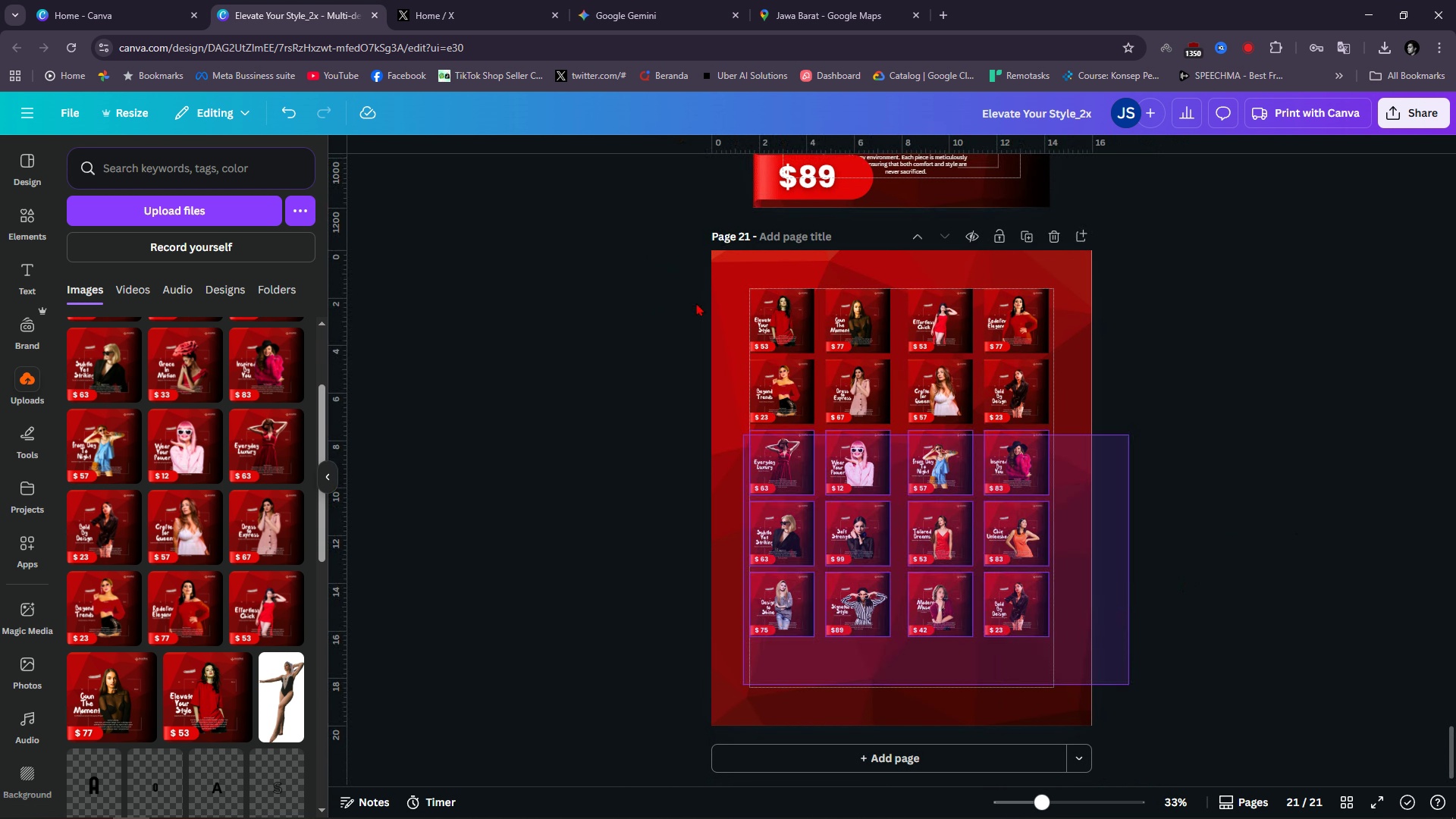 
hold_key(key=ControlLeft, duration=5.57)
left_click_drag(start_coordinate=[1129, 685], to_coordinate=[619, 234])
 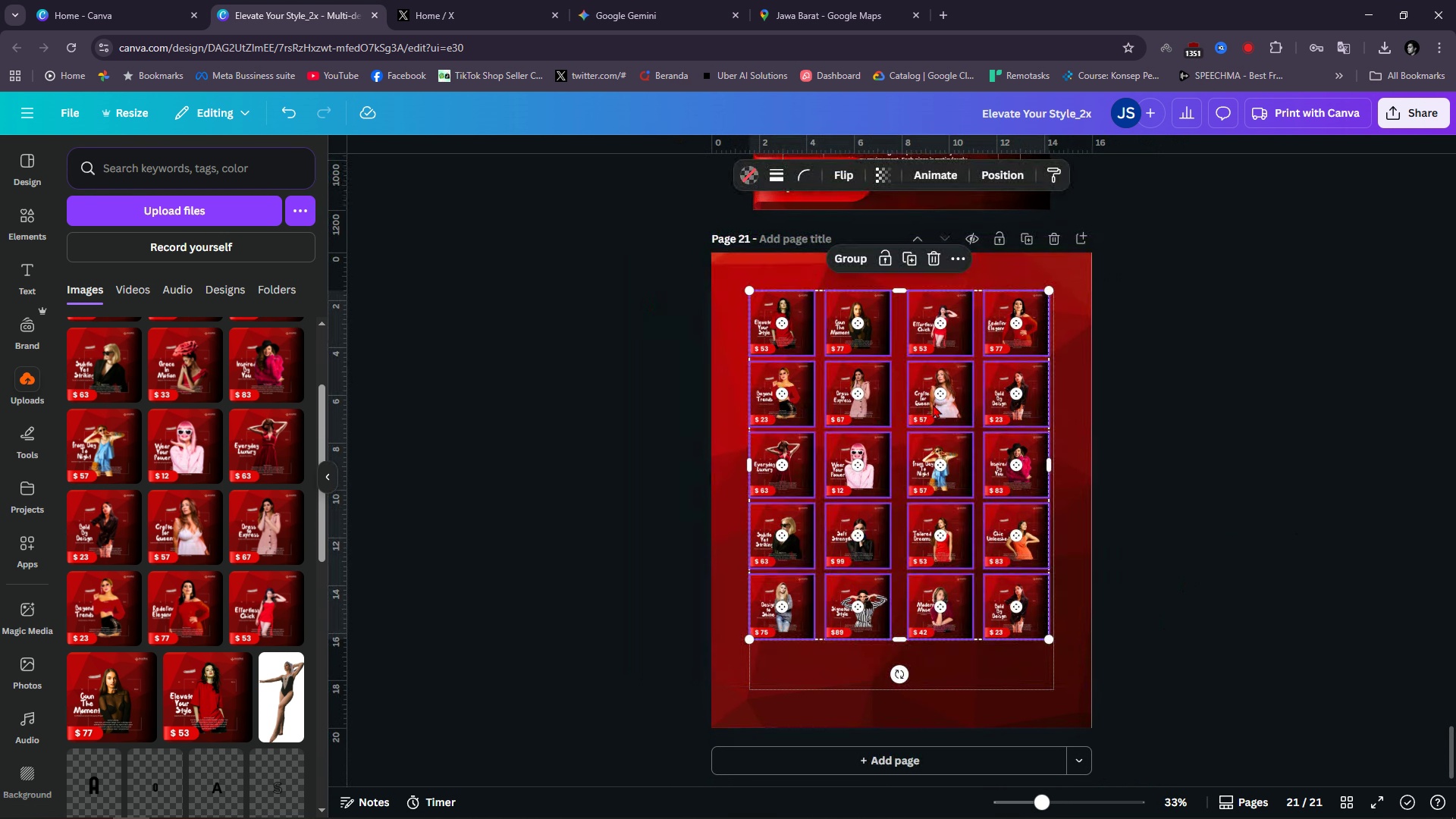 
left_click_drag(start_coordinate=[933, 404], to_coordinate=[934, 436])
 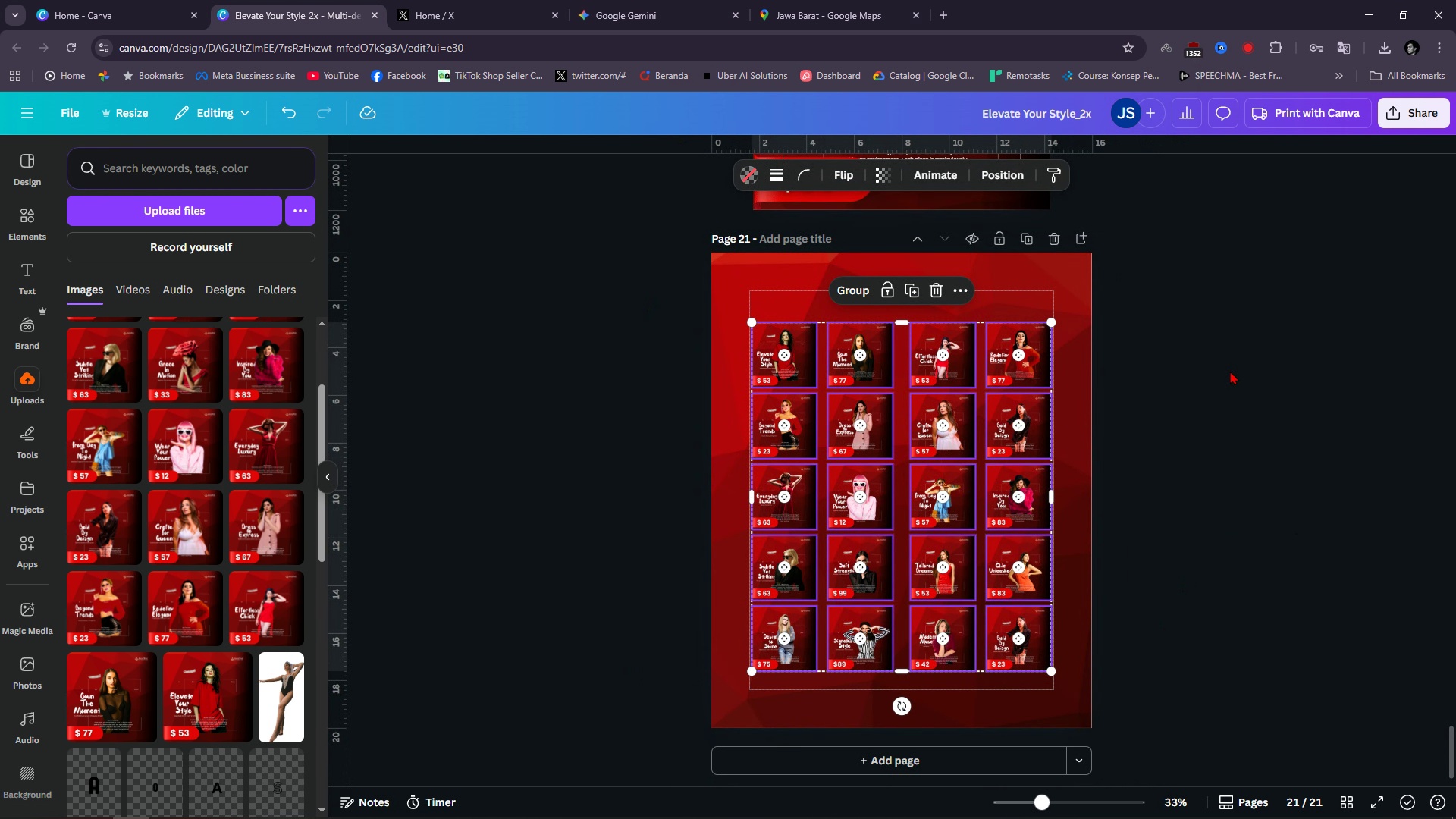 
left_click([1230, 371])
 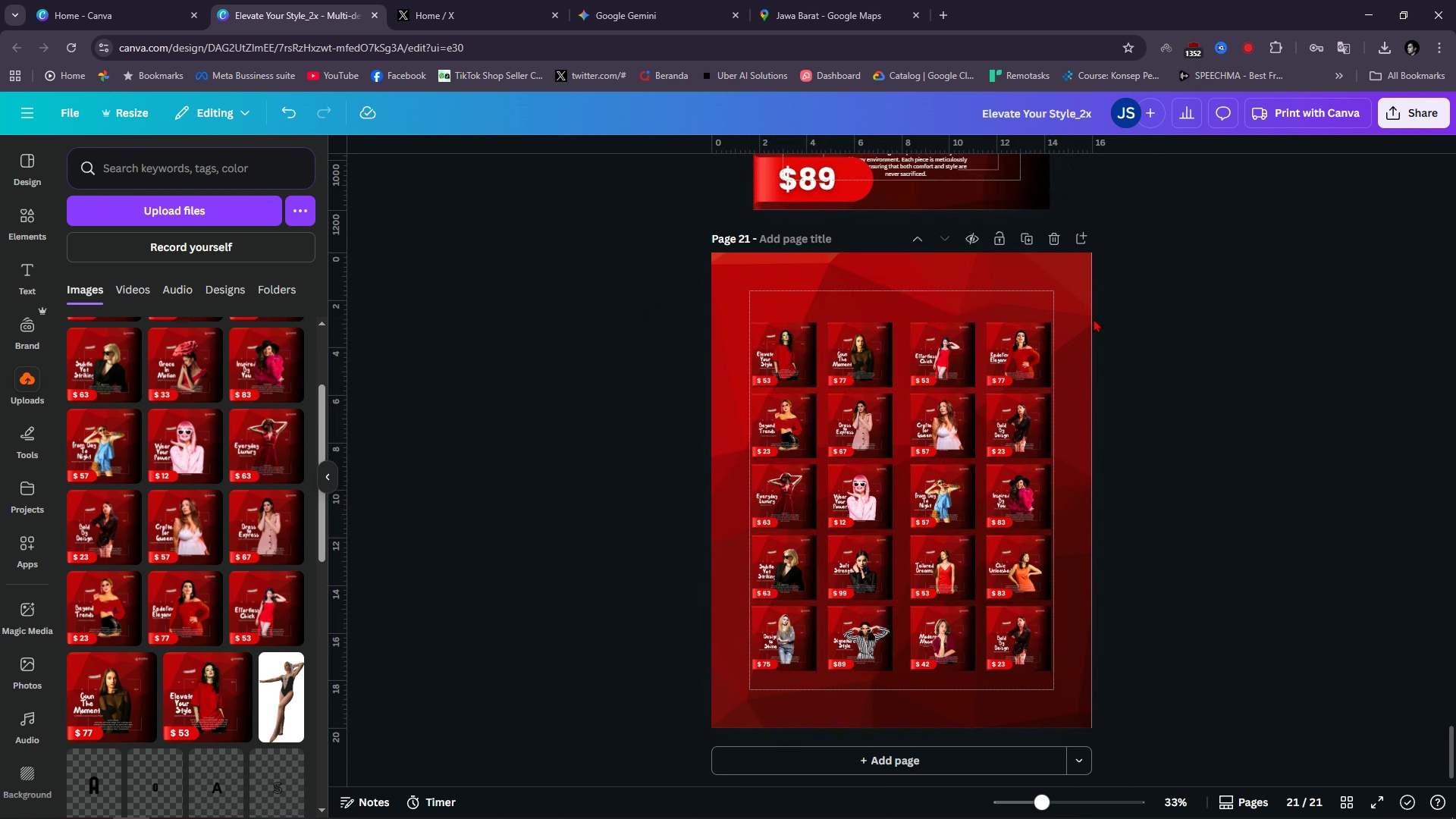 
hold_key(key=ControlLeft, duration=0.6)
scroll: coordinate [940, 293], scroll_direction: none, amount: 0.0
 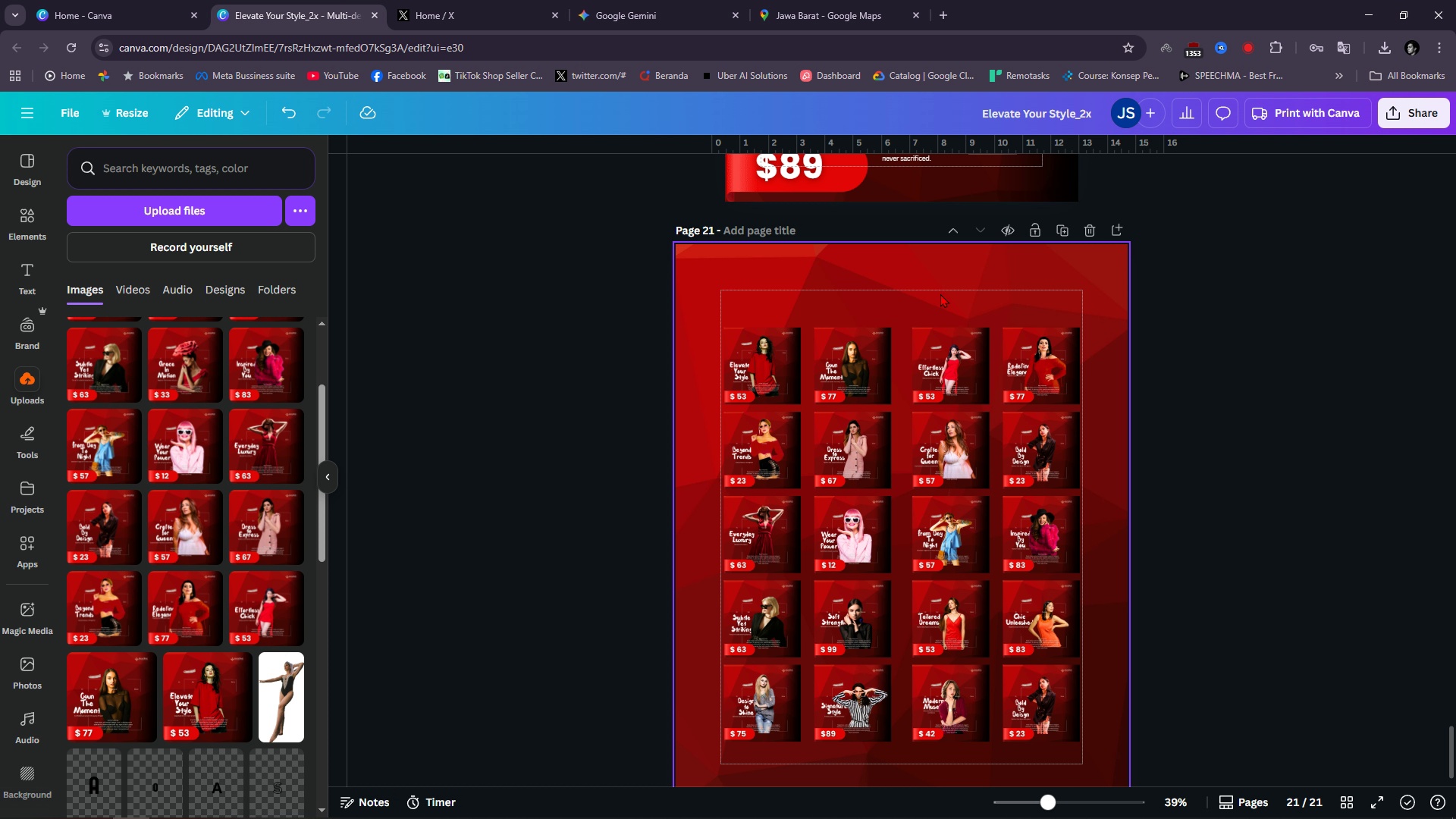 
hold_key(key=ControlLeft, duration=0.65)
scroll: coordinate [940, 293], scroll_direction: up, amount: 3.0
 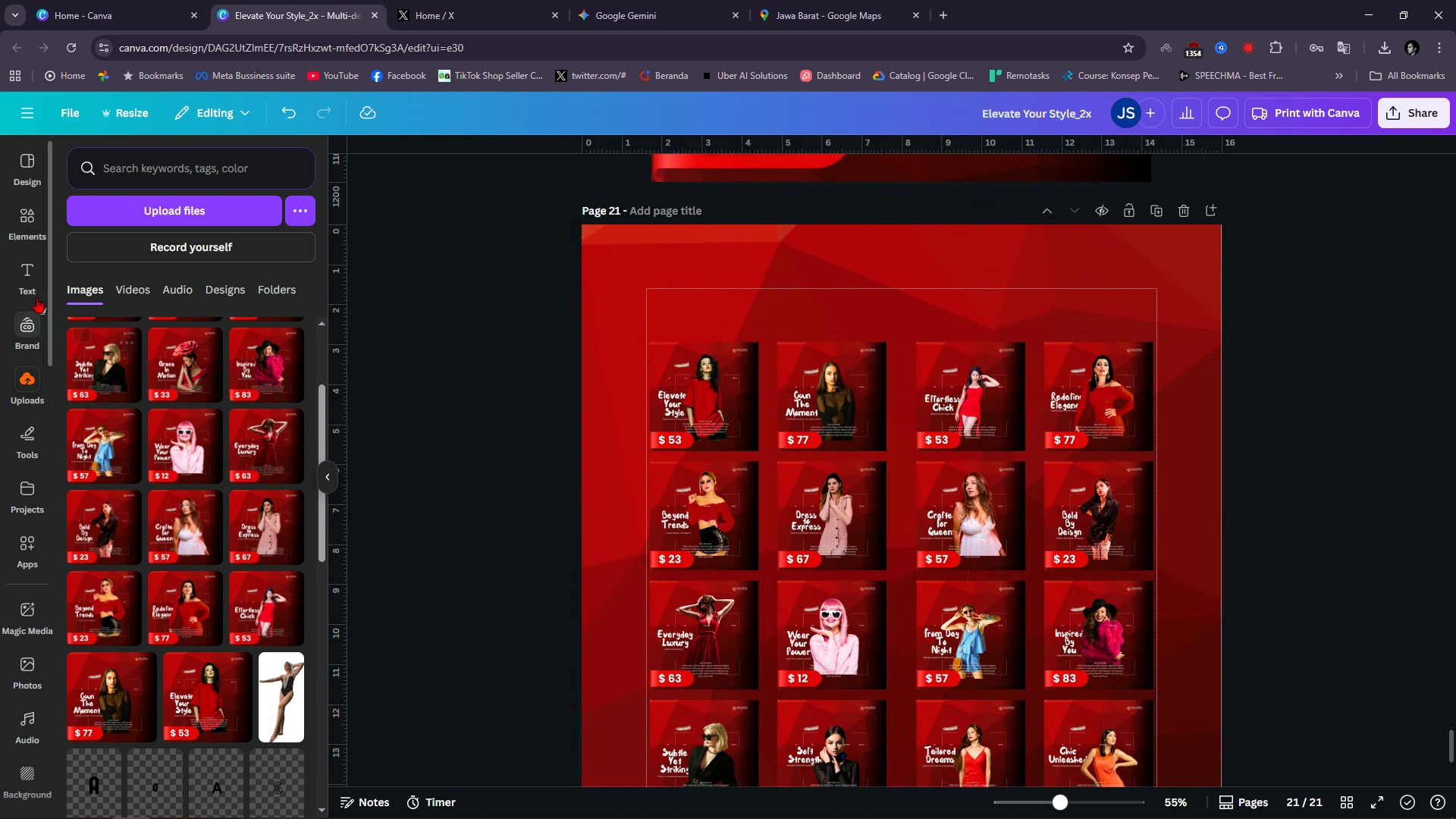 
left_click([29, 274])
 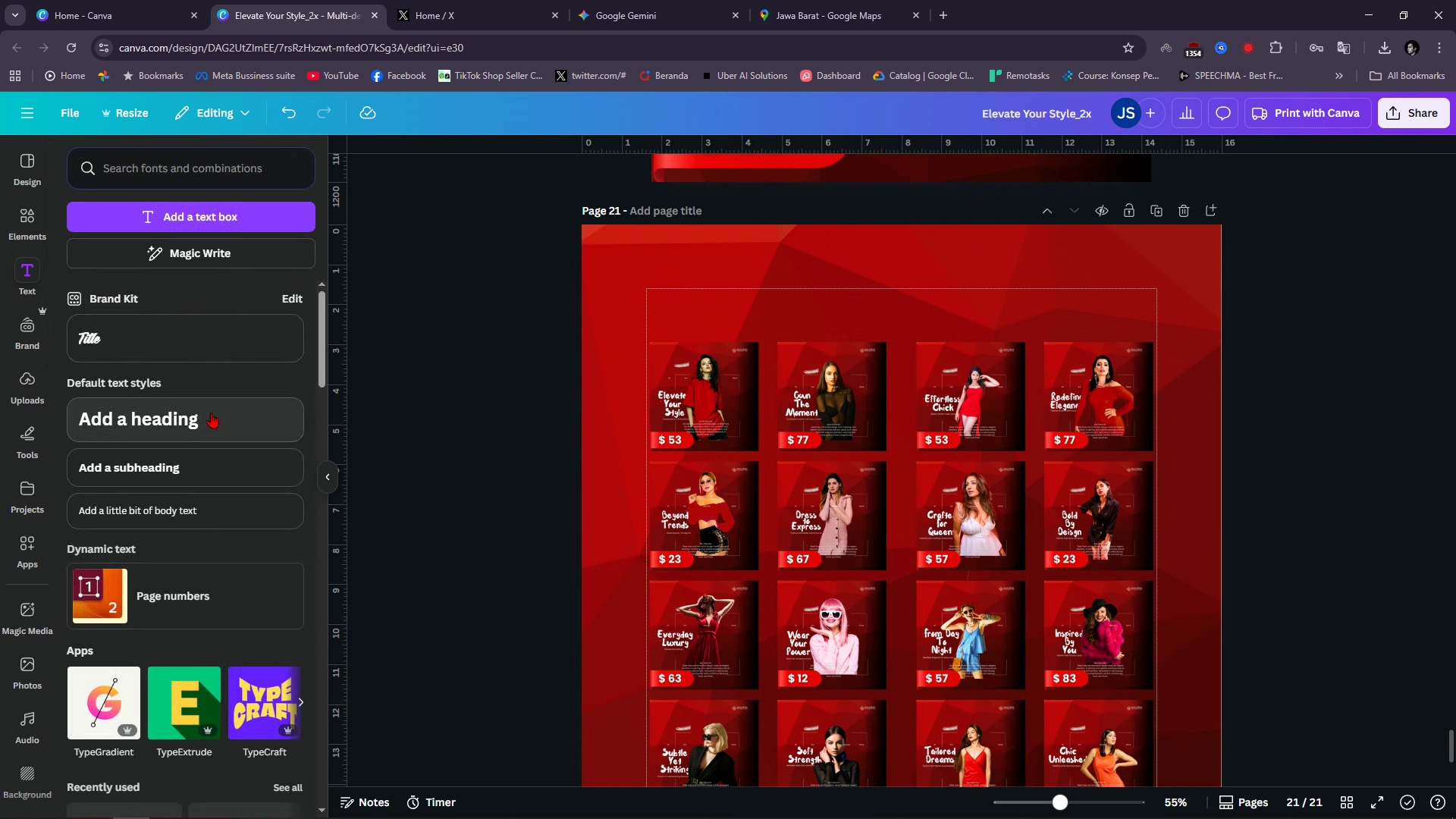 
left_click([206, 418])
 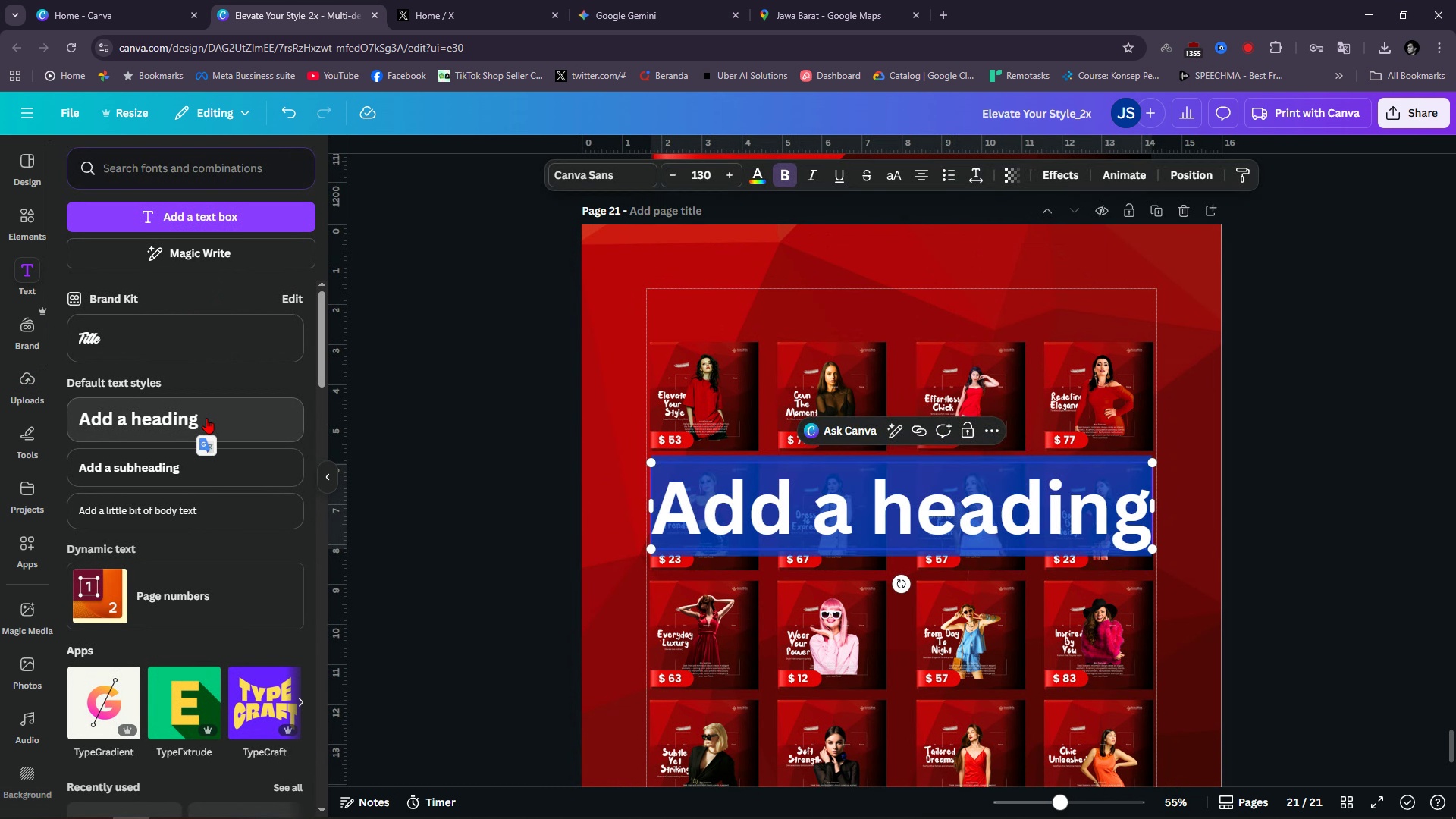 
type(Grid Style FOrmat)
key(Backspace)
key(Backspace)
key(Backspace)
key(Backspace)
key(Backspace)
type(ormating)
 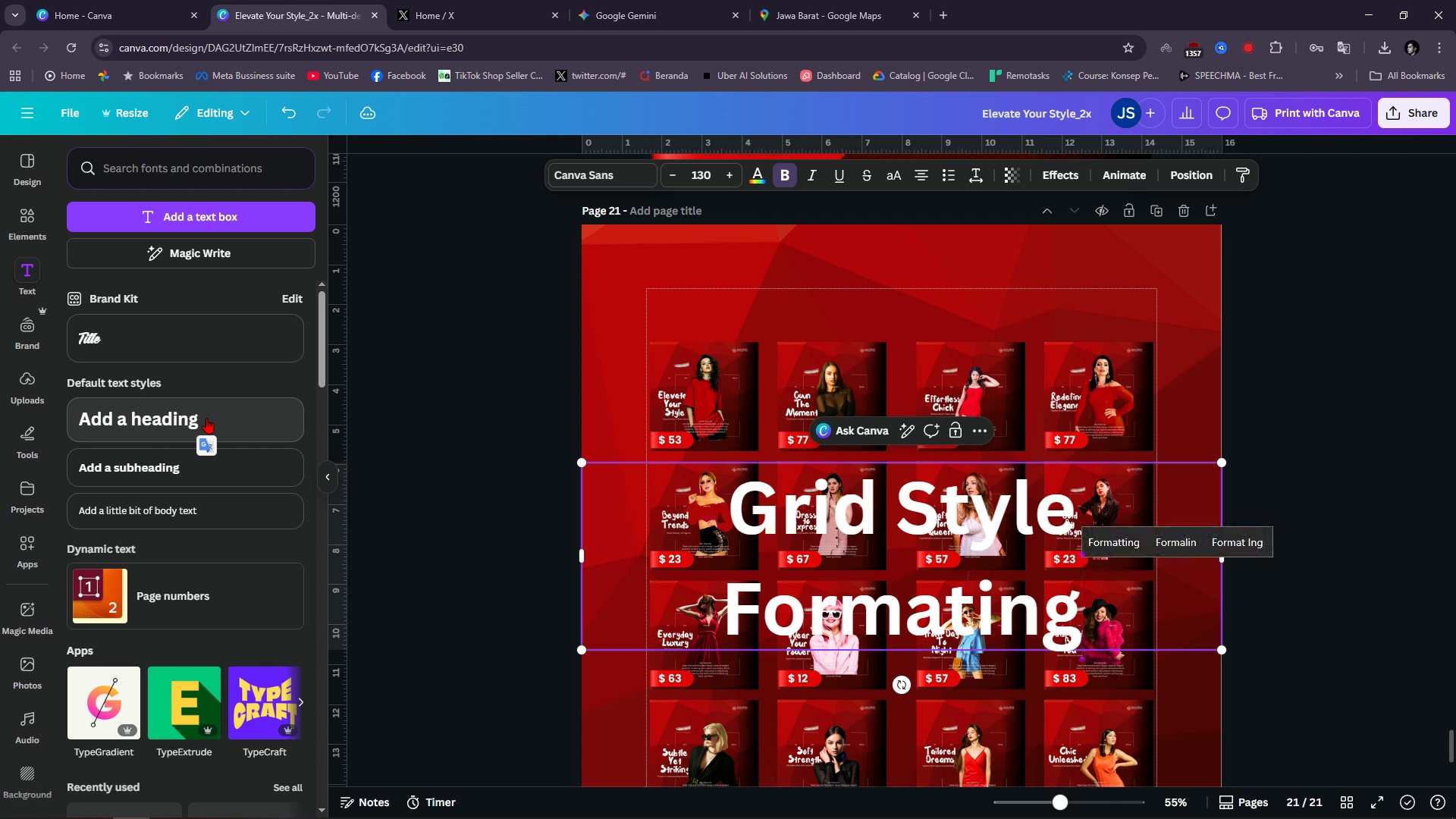 
left_click([1354, 309])
 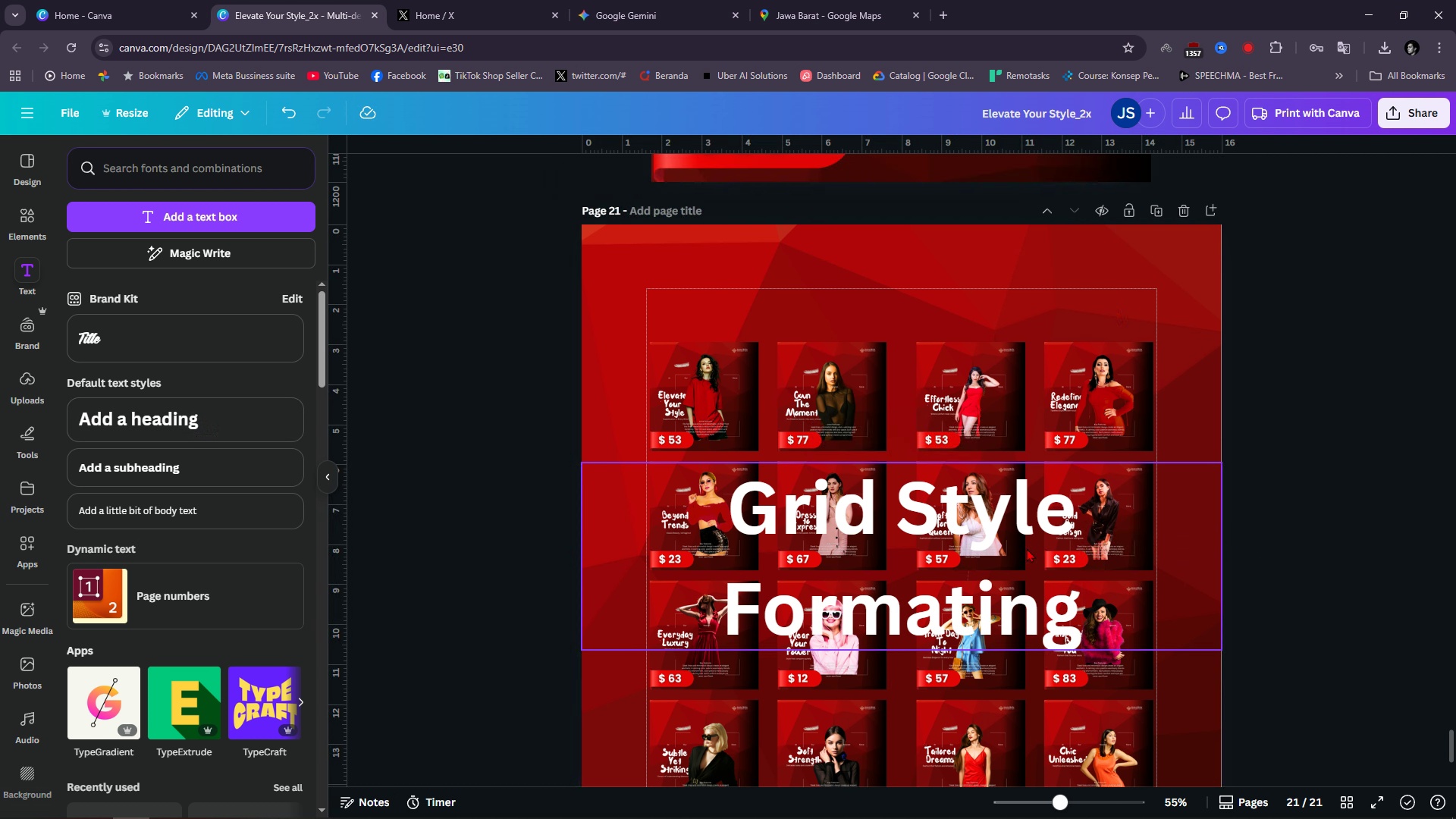 
left_click_drag(start_coordinate=[1022, 551], to_coordinate=[987, 308])
 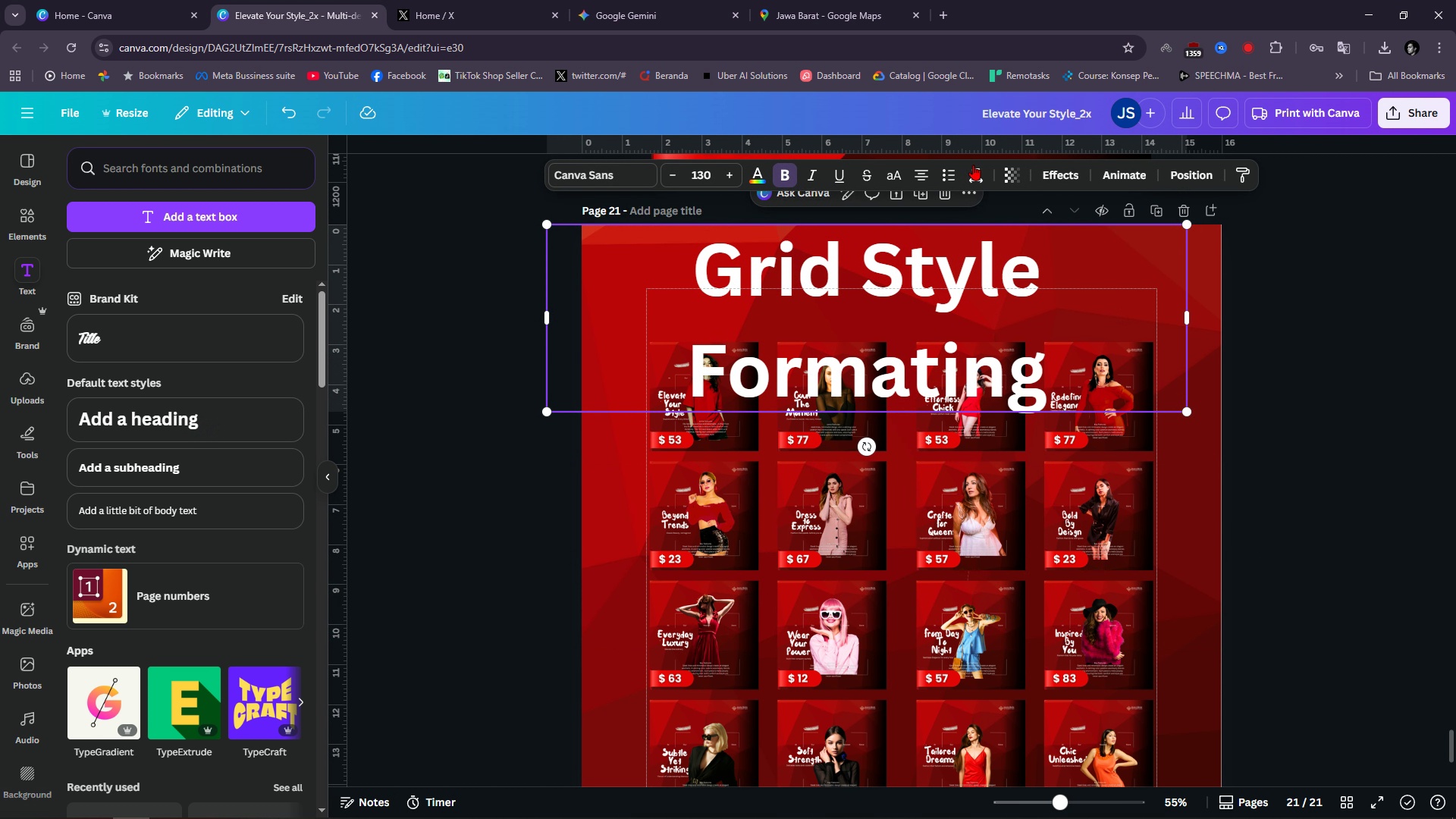 
double_click([973, 177])
 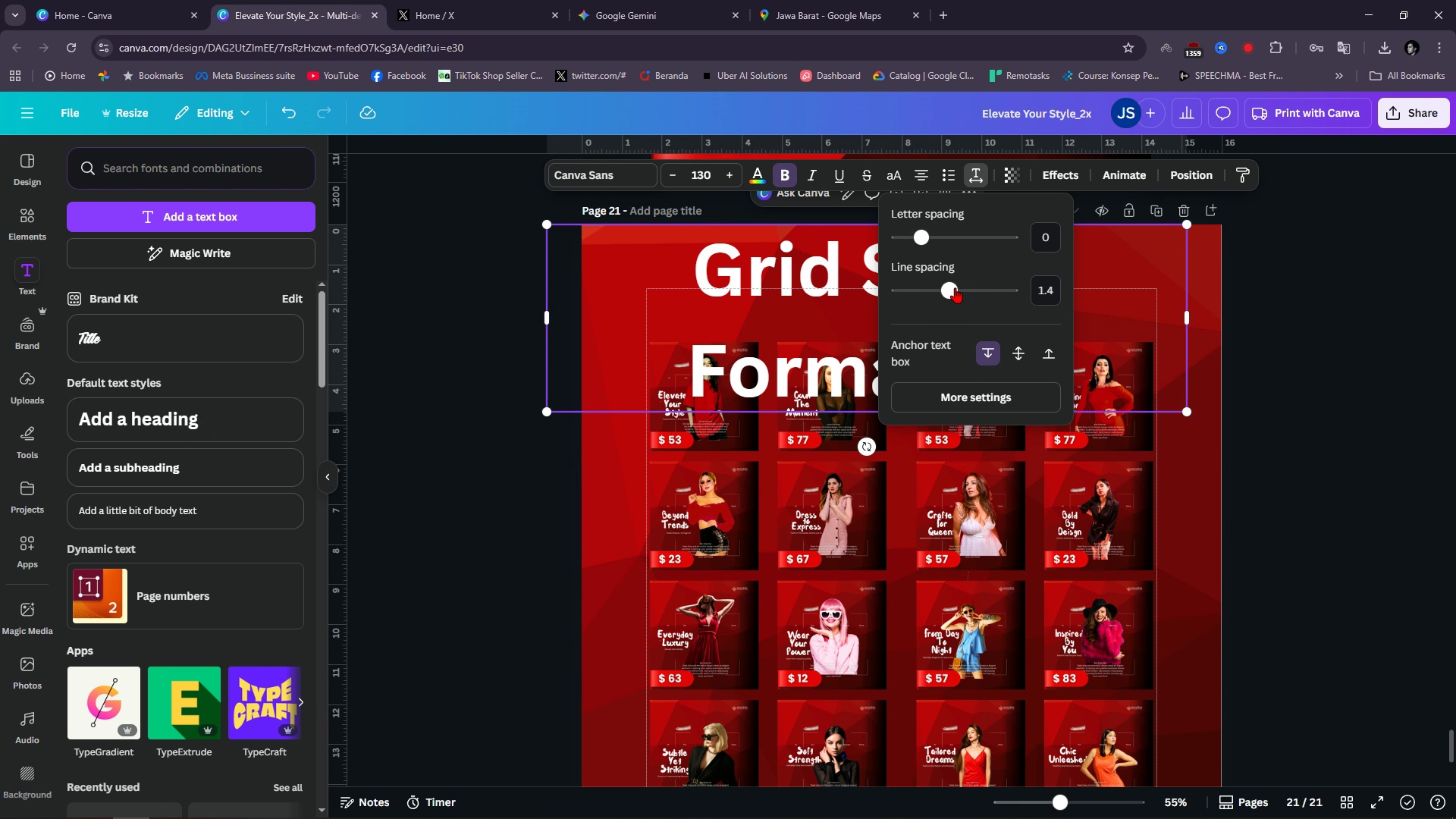 
left_click_drag(start_coordinate=[952, 287], to_coordinate=[911, 297])
 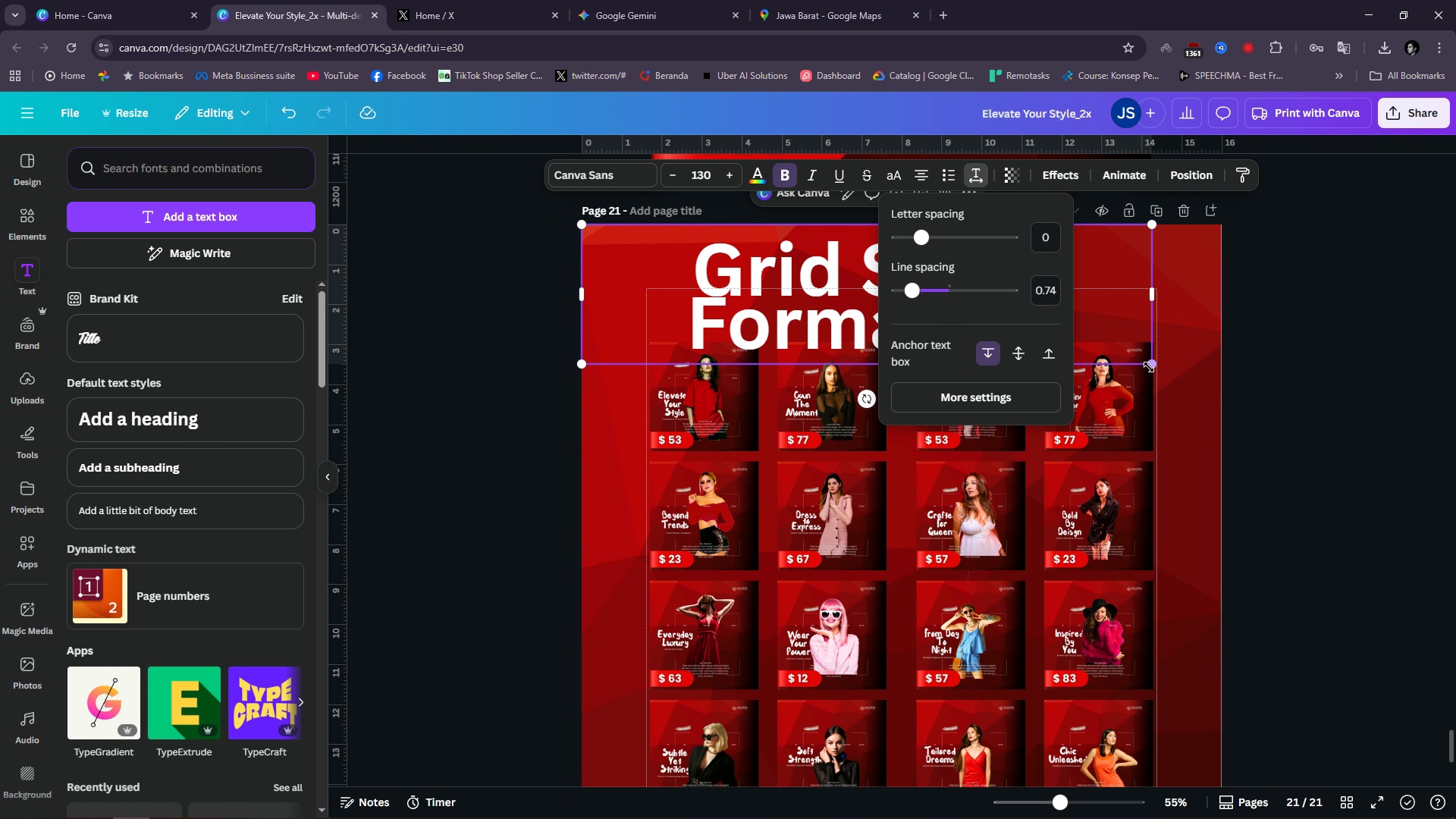 
left_click_drag(start_coordinate=[1147, 367], to_coordinate=[1018, 318])
 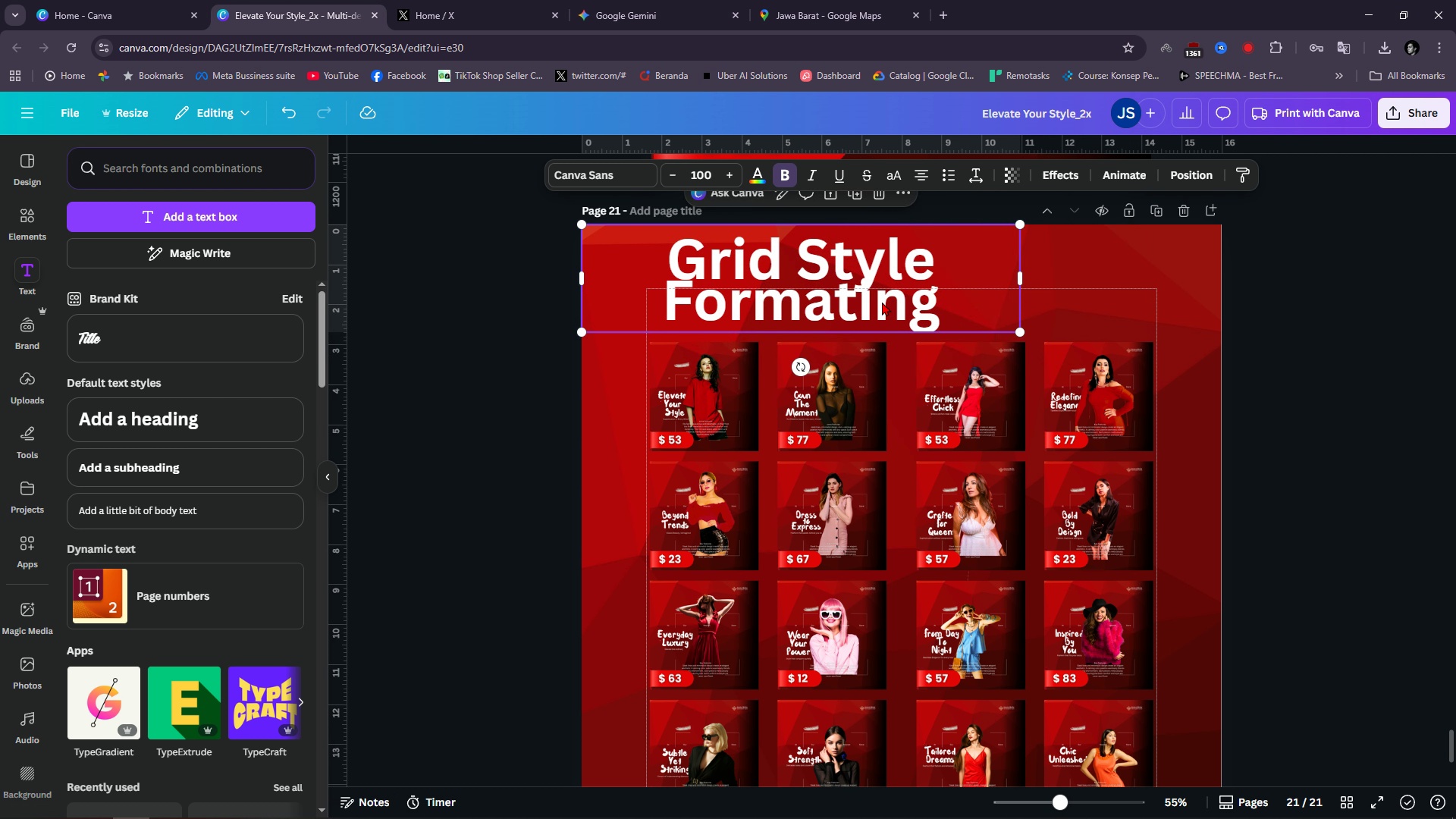 
left_click_drag(start_coordinate=[883, 302], to_coordinate=[974, 306])
 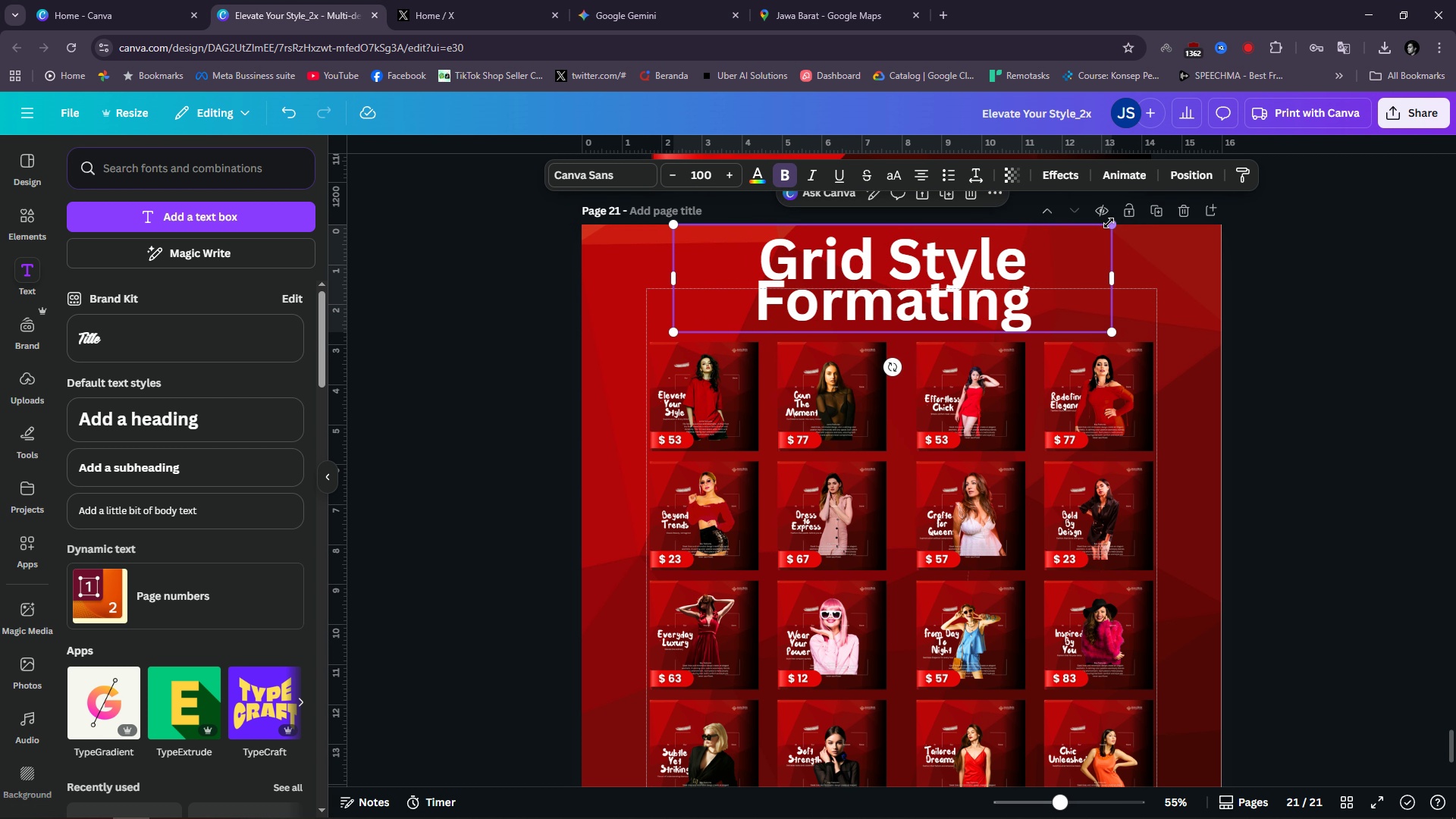 
left_click_drag(start_coordinate=[1111, 224], to_coordinate=[1055, 271])
 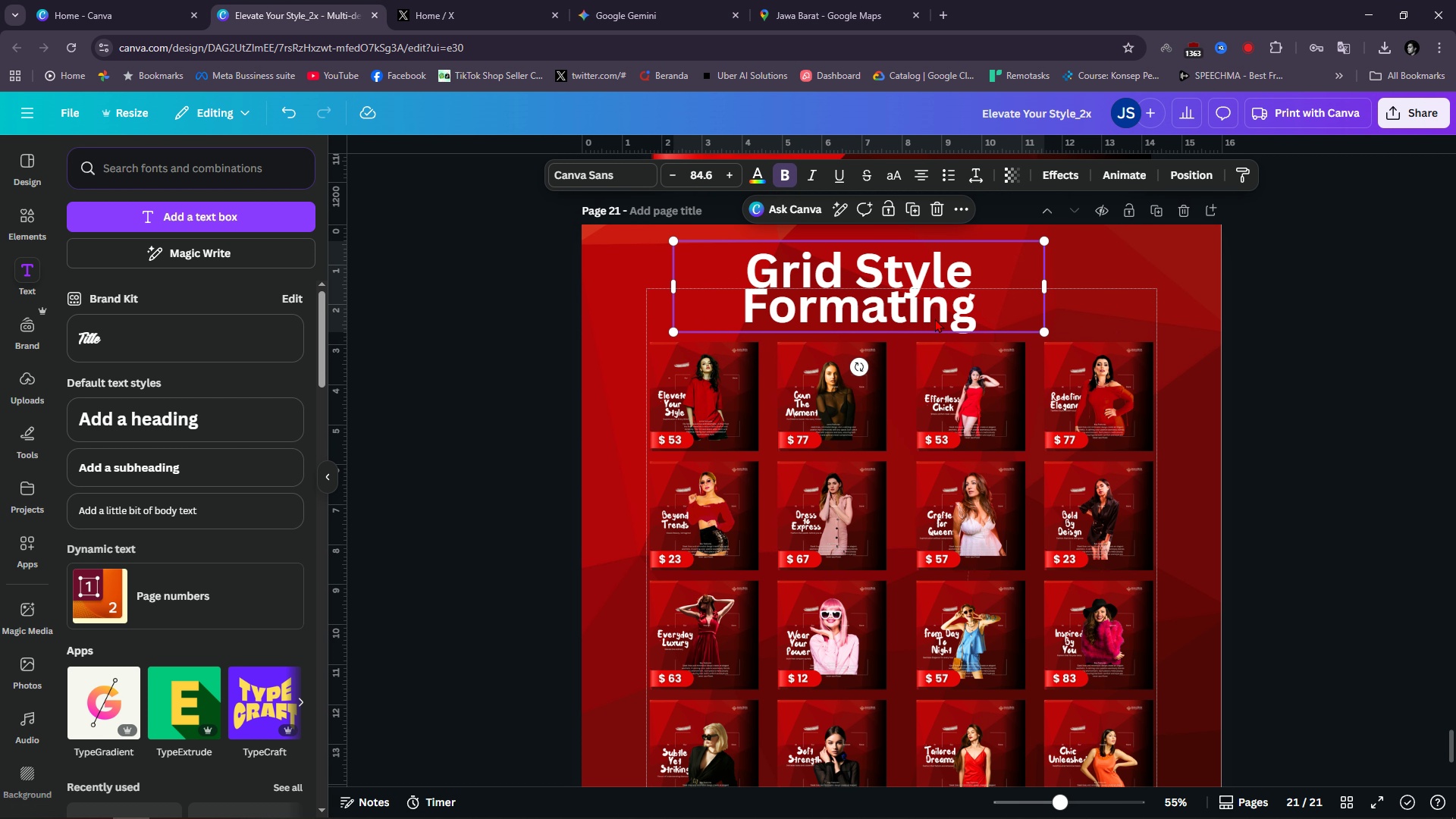 
left_click_drag(start_coordinate=[931, 318], to_coordinate=[965, 318])
 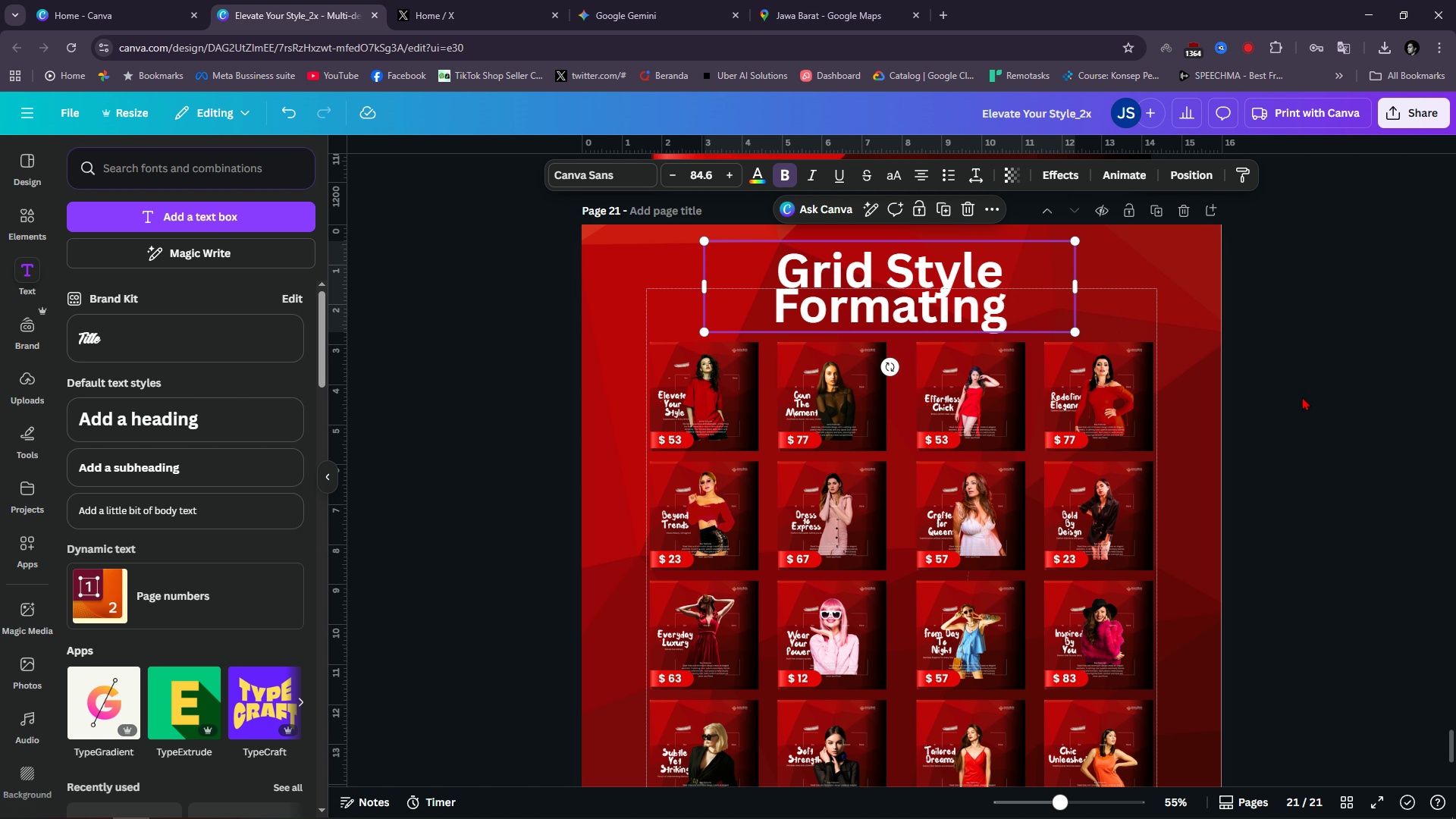 
left_click([1302, 397])
 